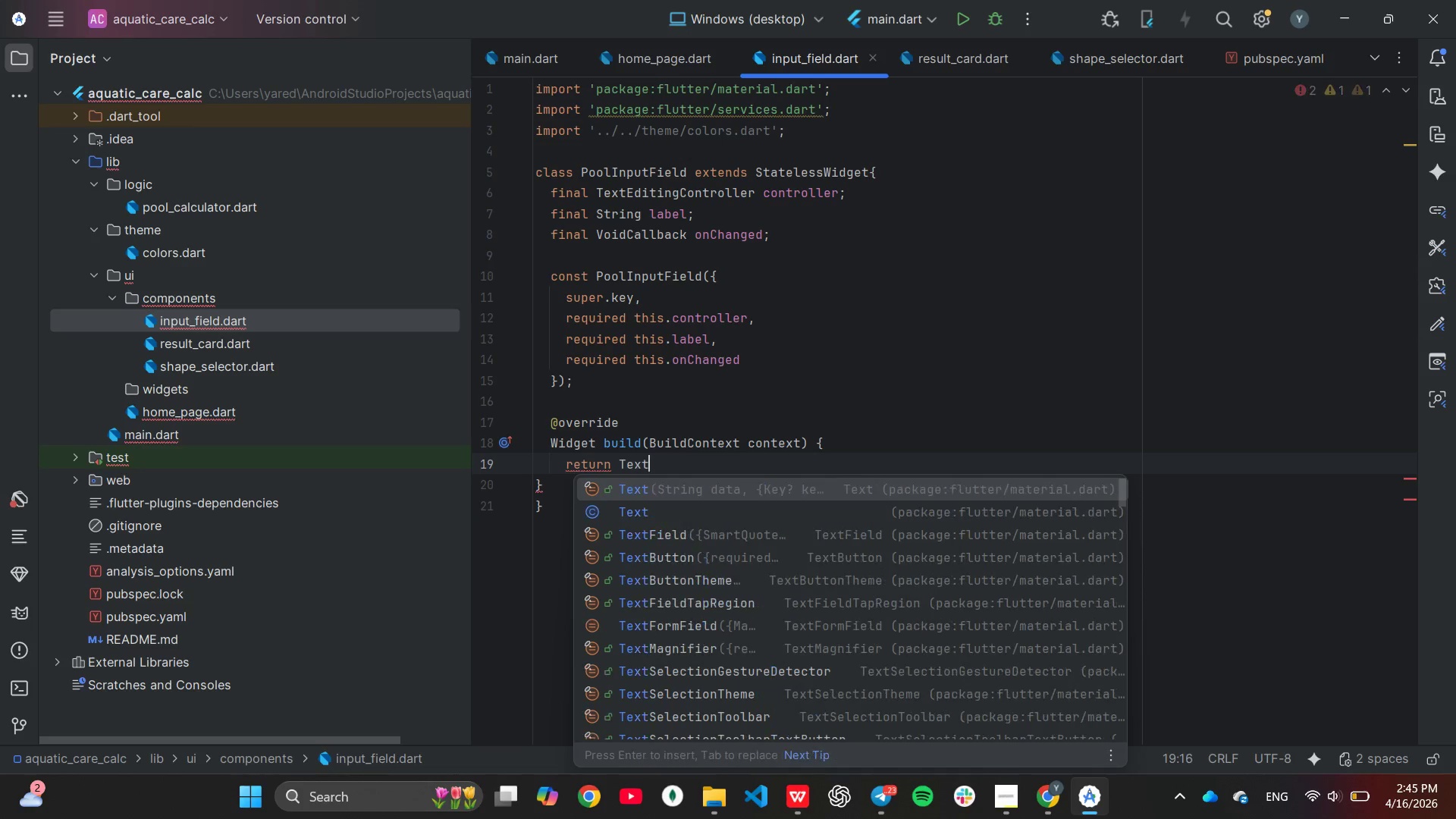 
key(ArrowDown)
 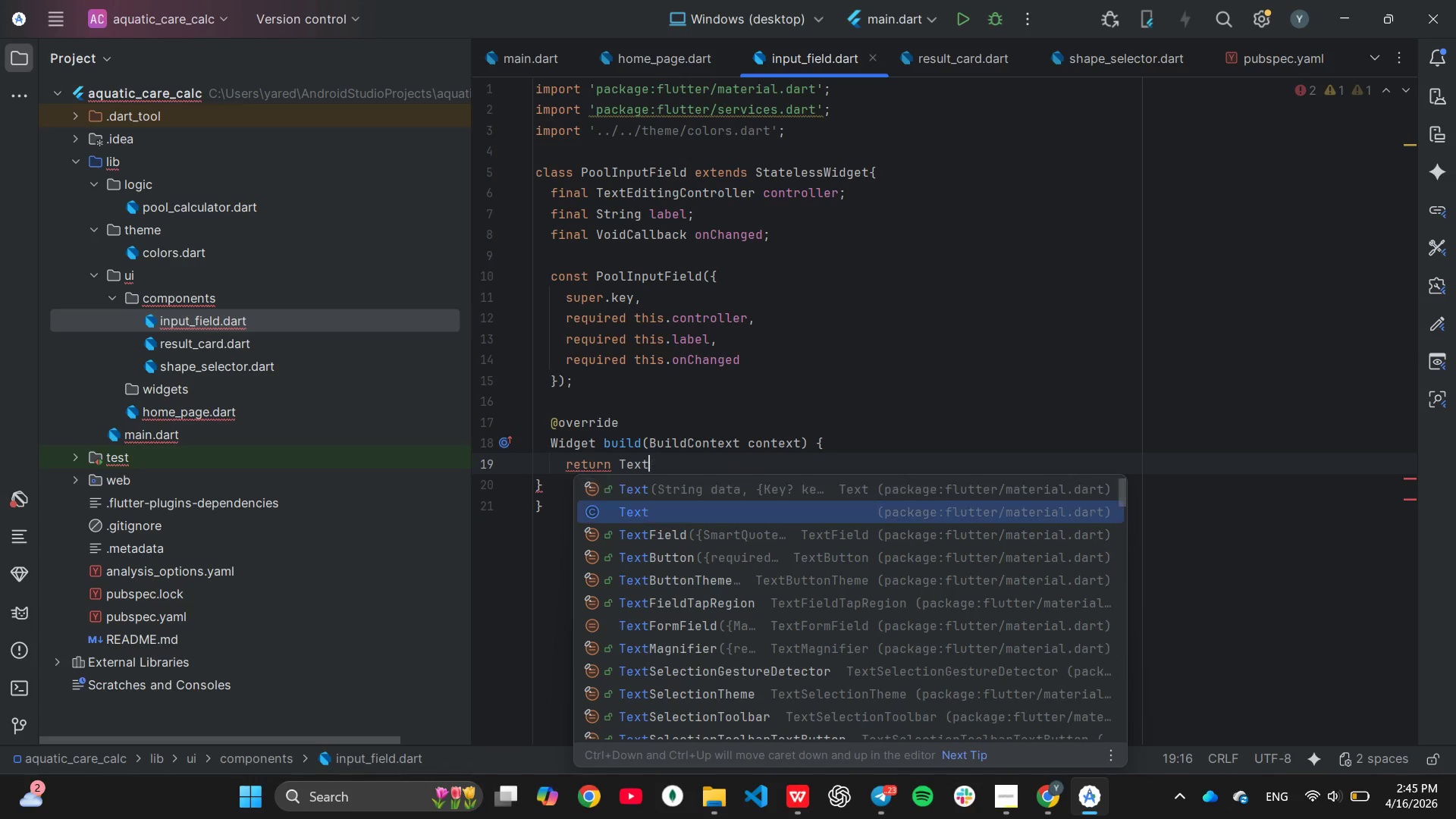 
key(ArrowDown)
 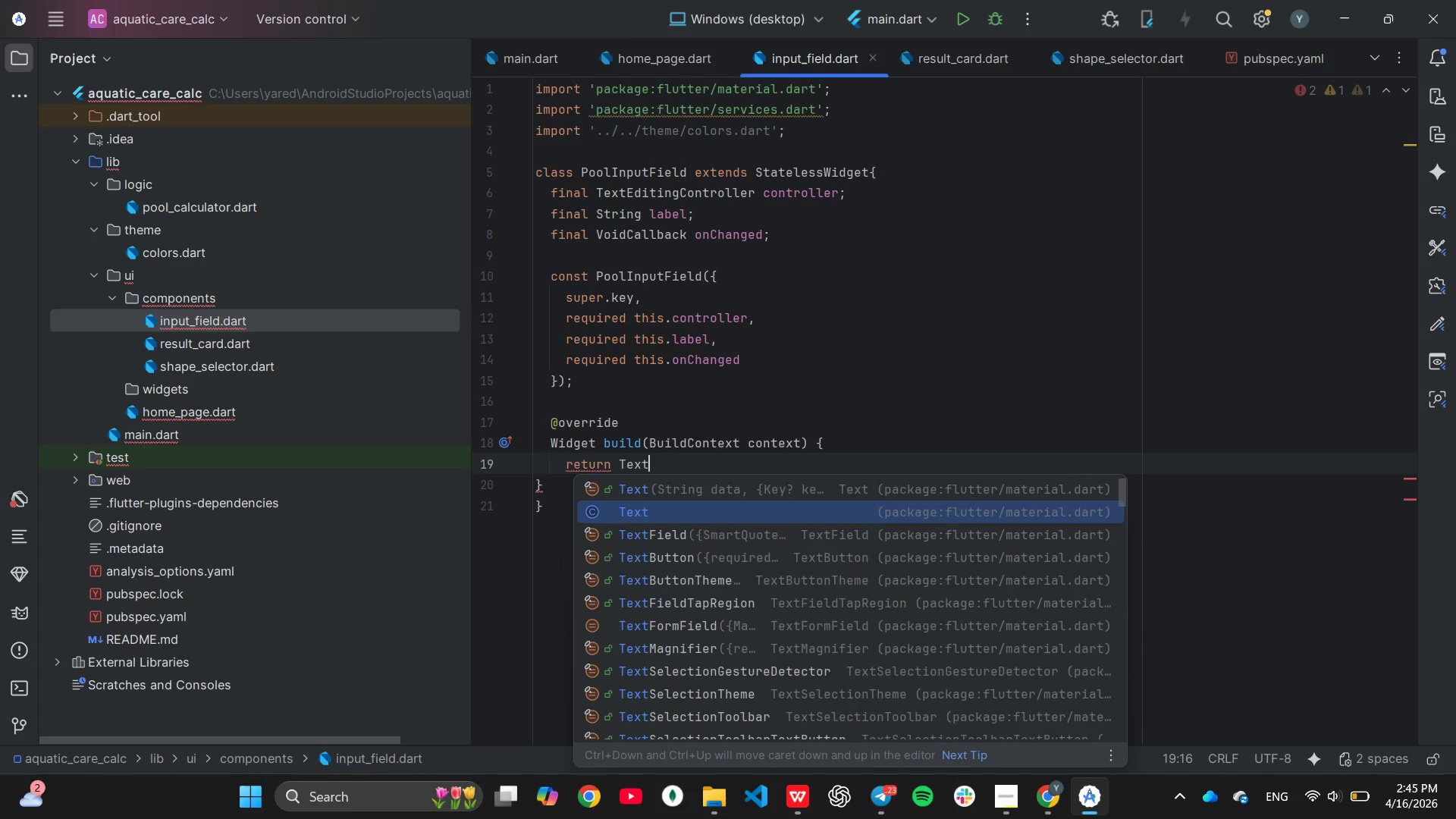 
key(Enter)
 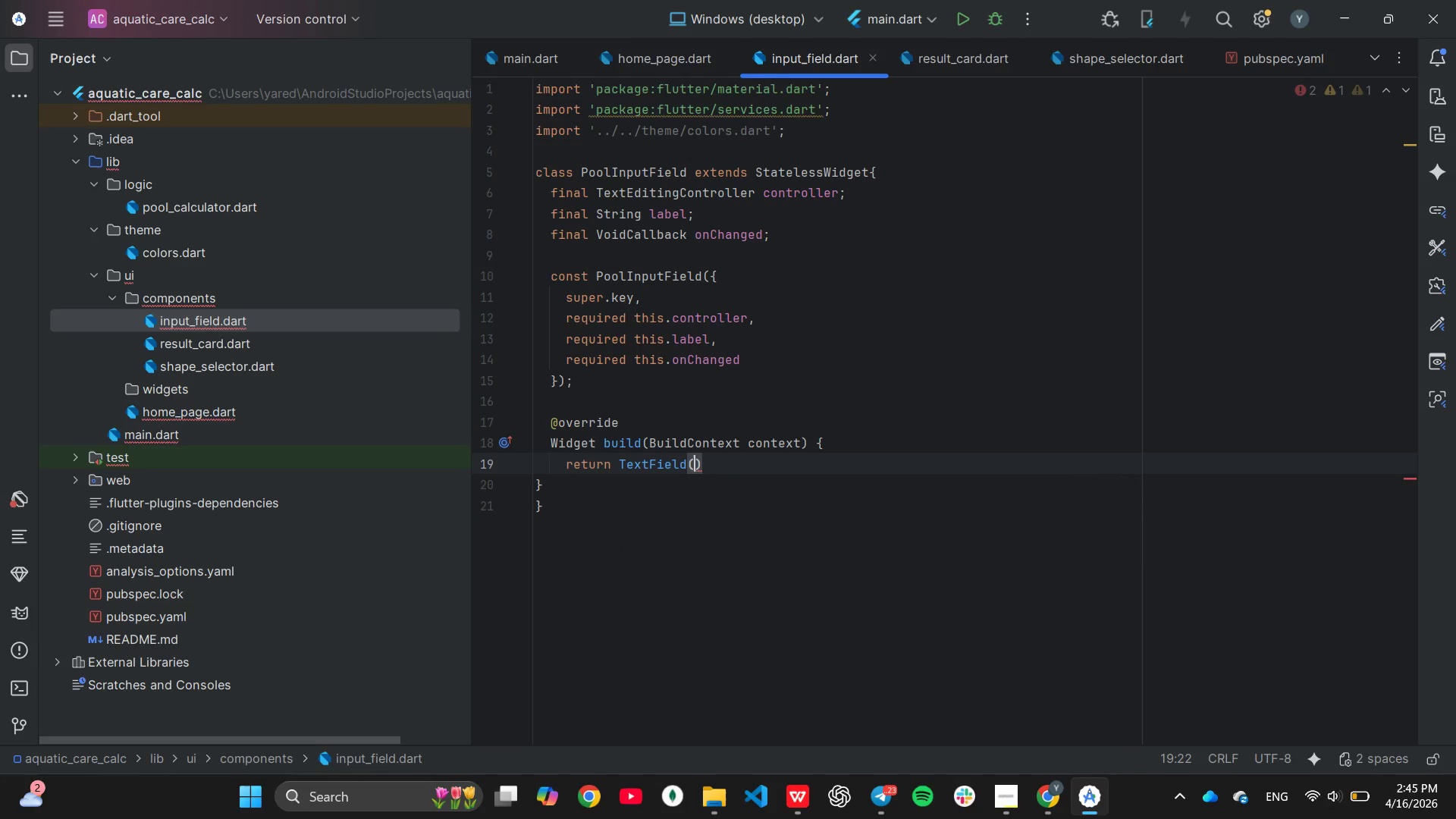 
key(Enter)
 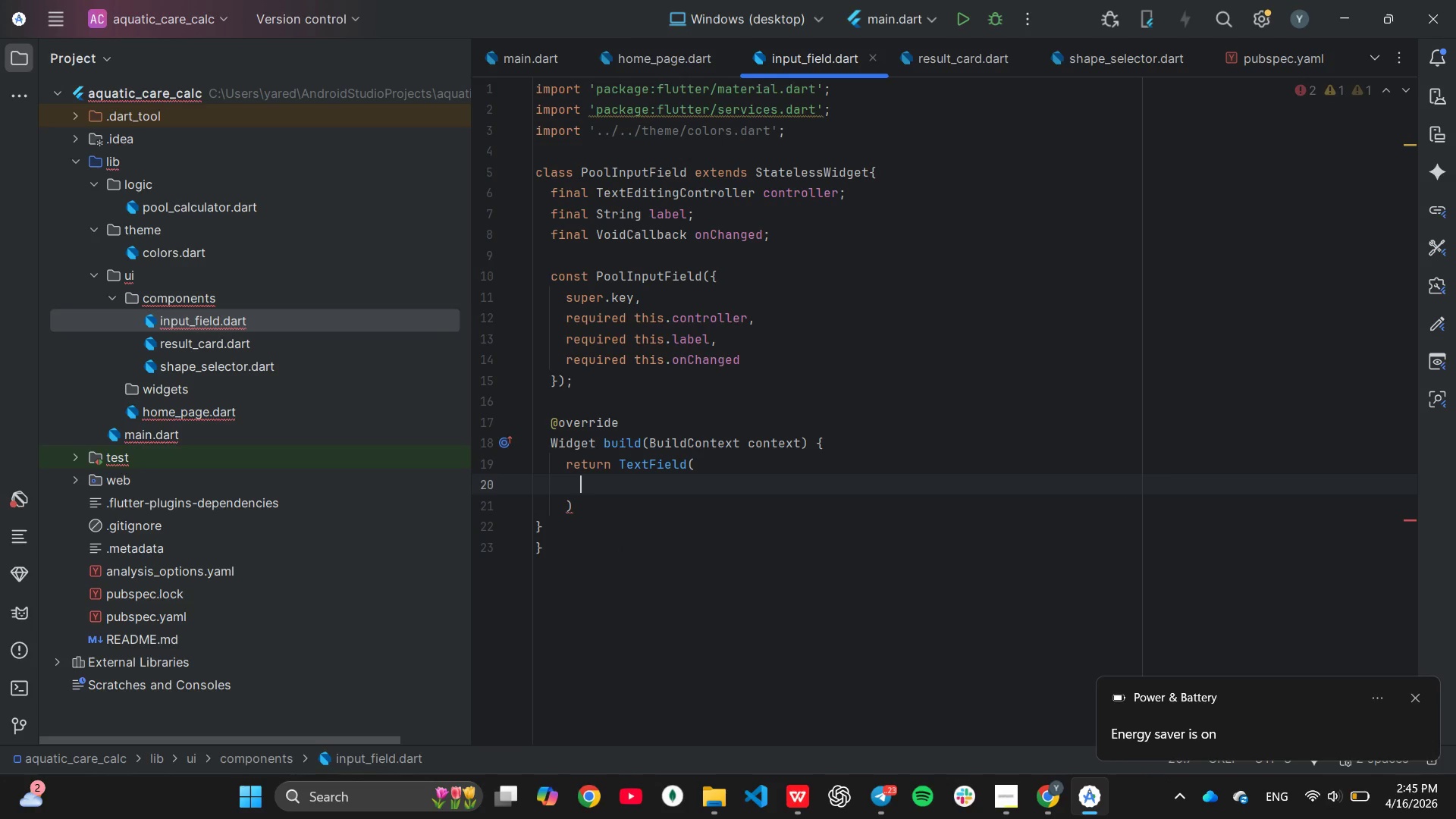 
type(cont)
 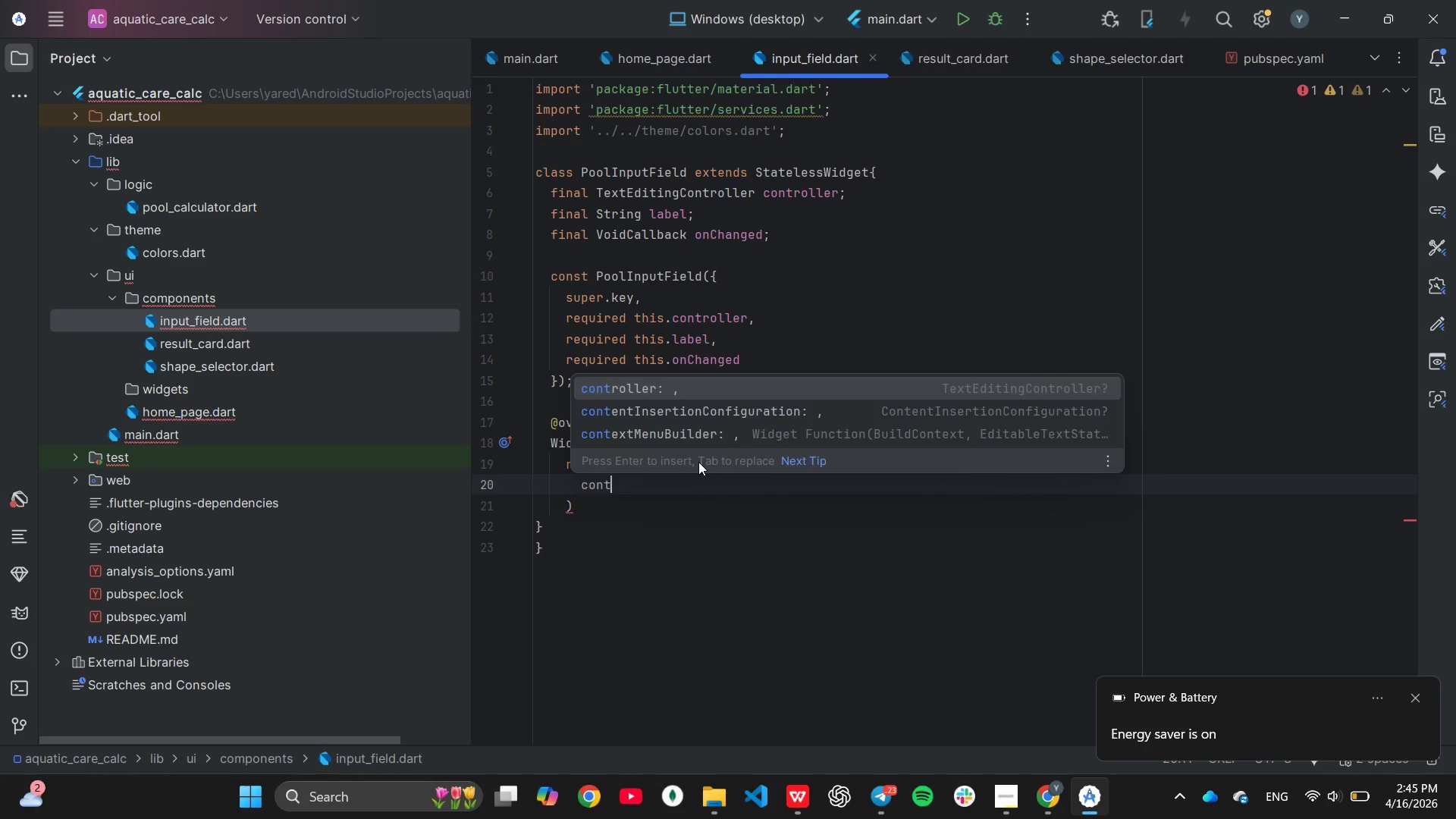 
key(Enter)
 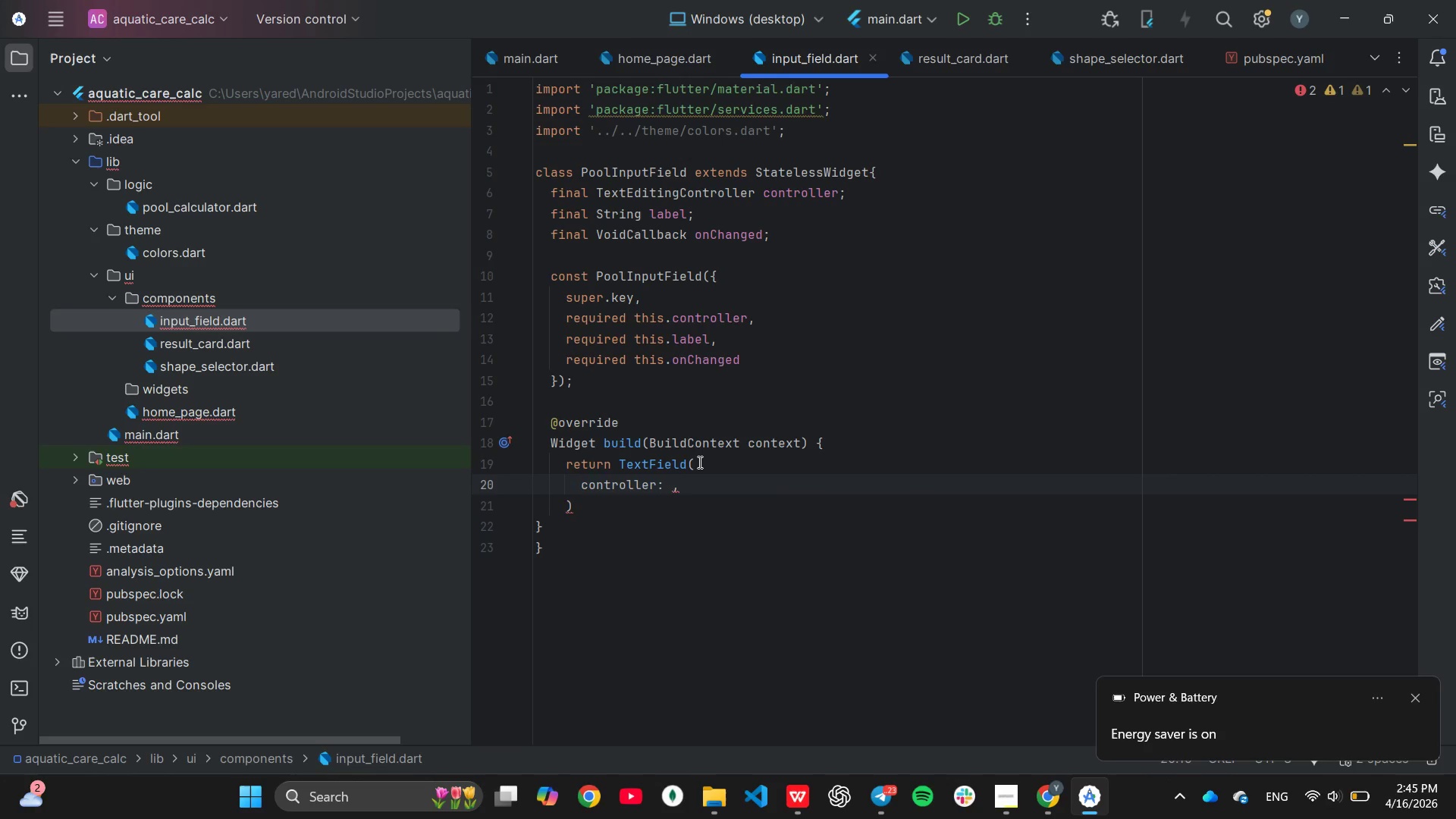 
type(con)
key(Tab)
key(Backspace)
 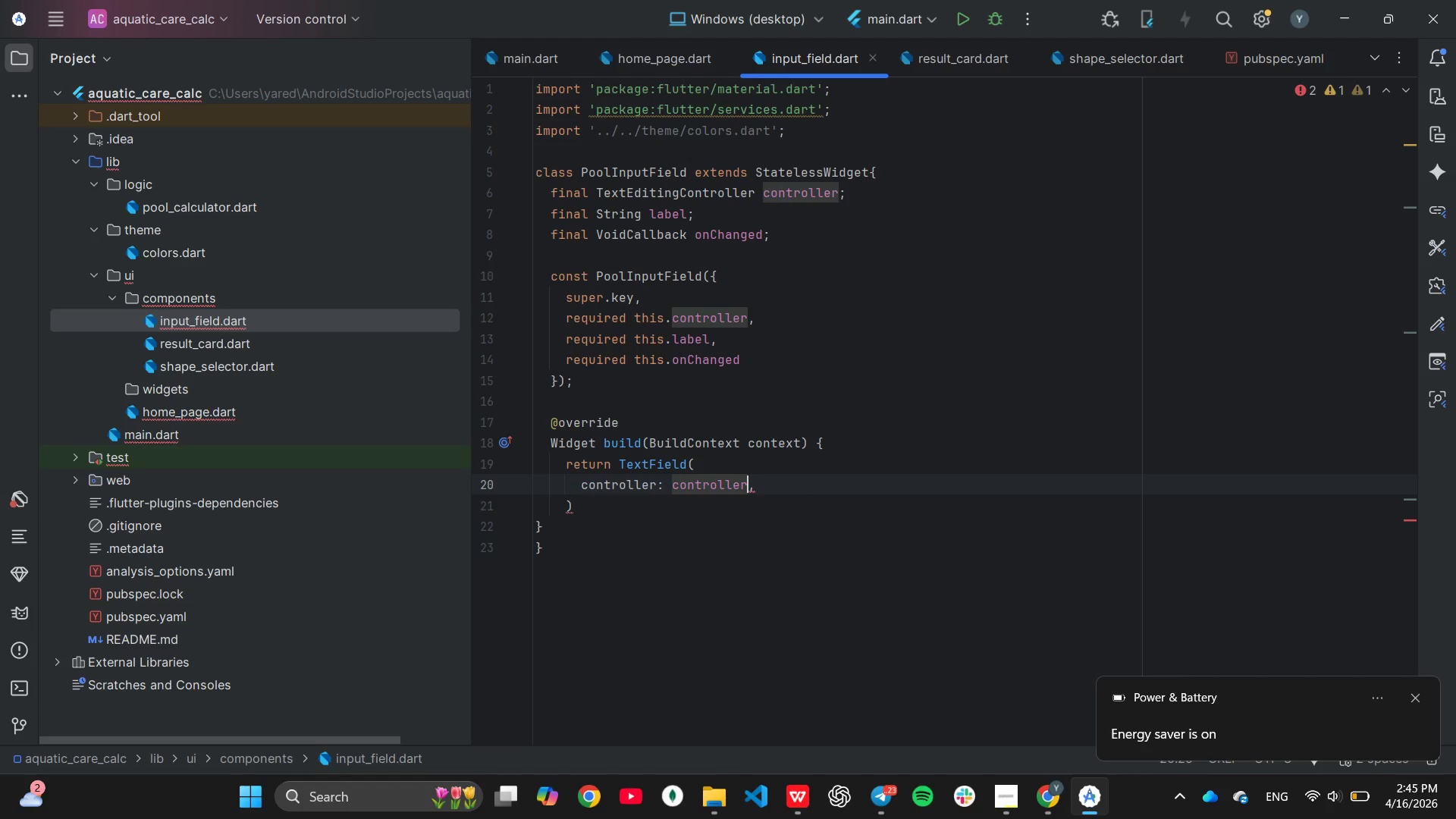 
key(ArrowRight)
 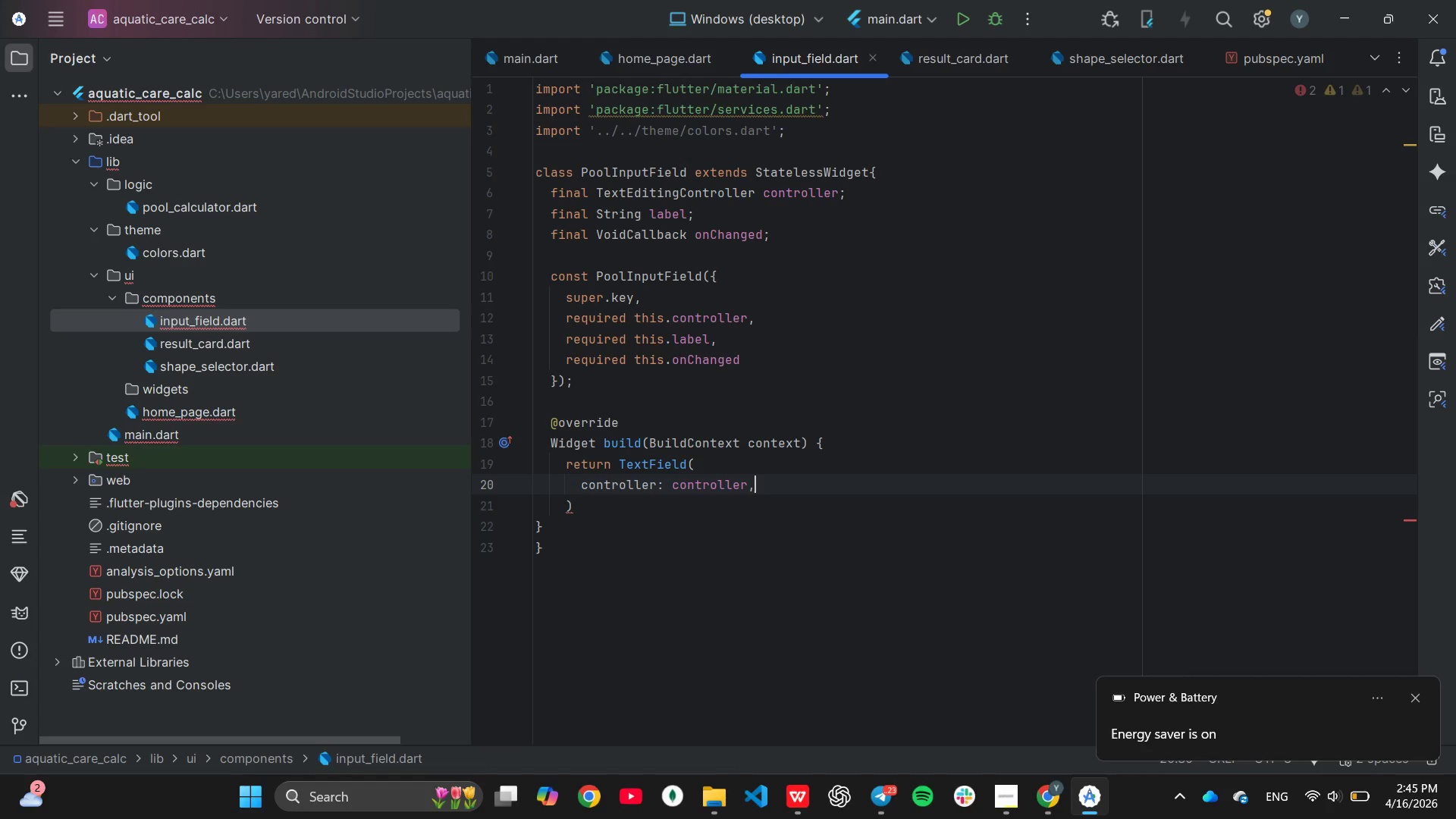 
key(Enter)
 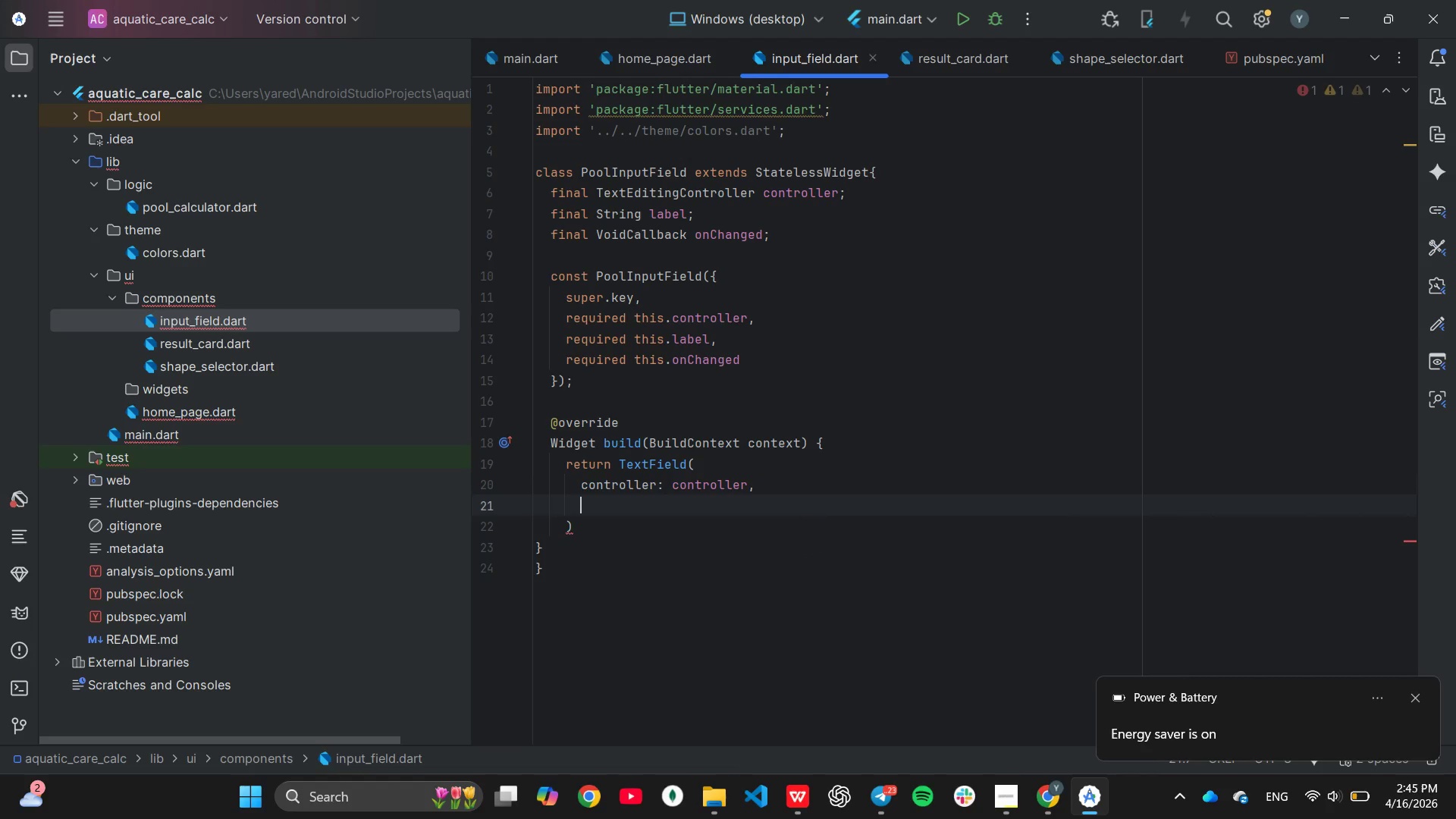 
type(ke)
key(Tab)
 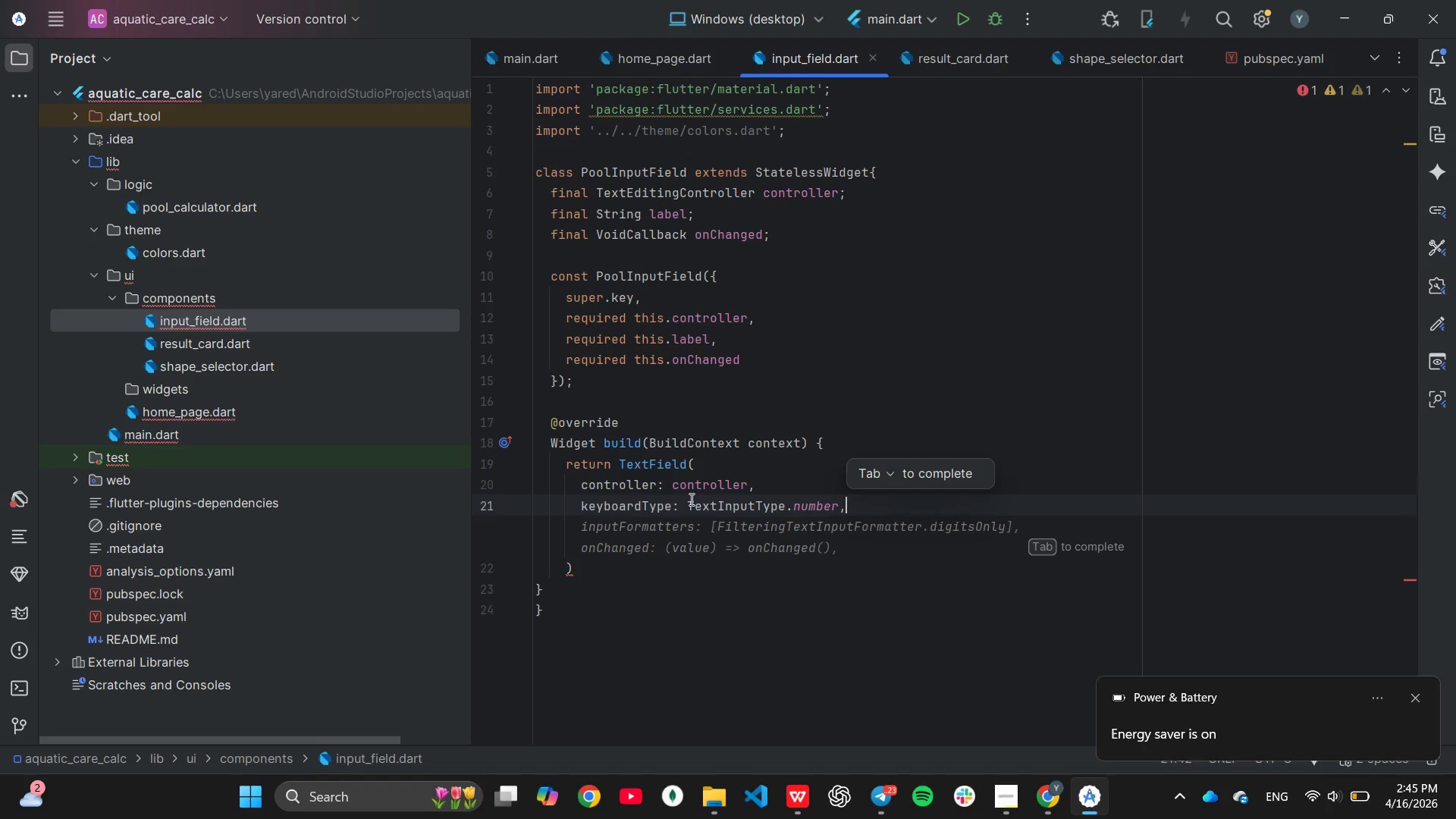 
wait(7.61)
 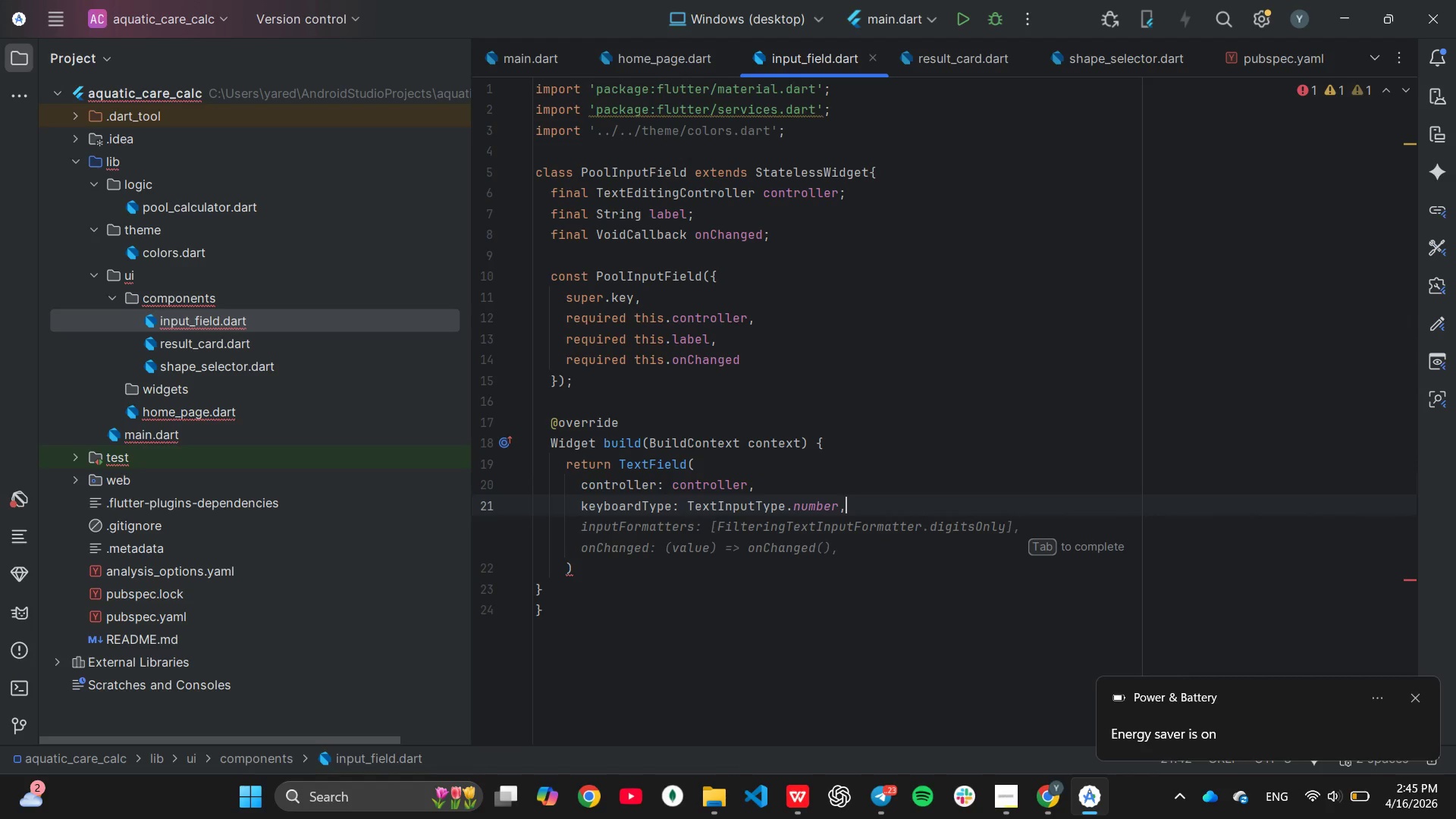 
key(Tab)
 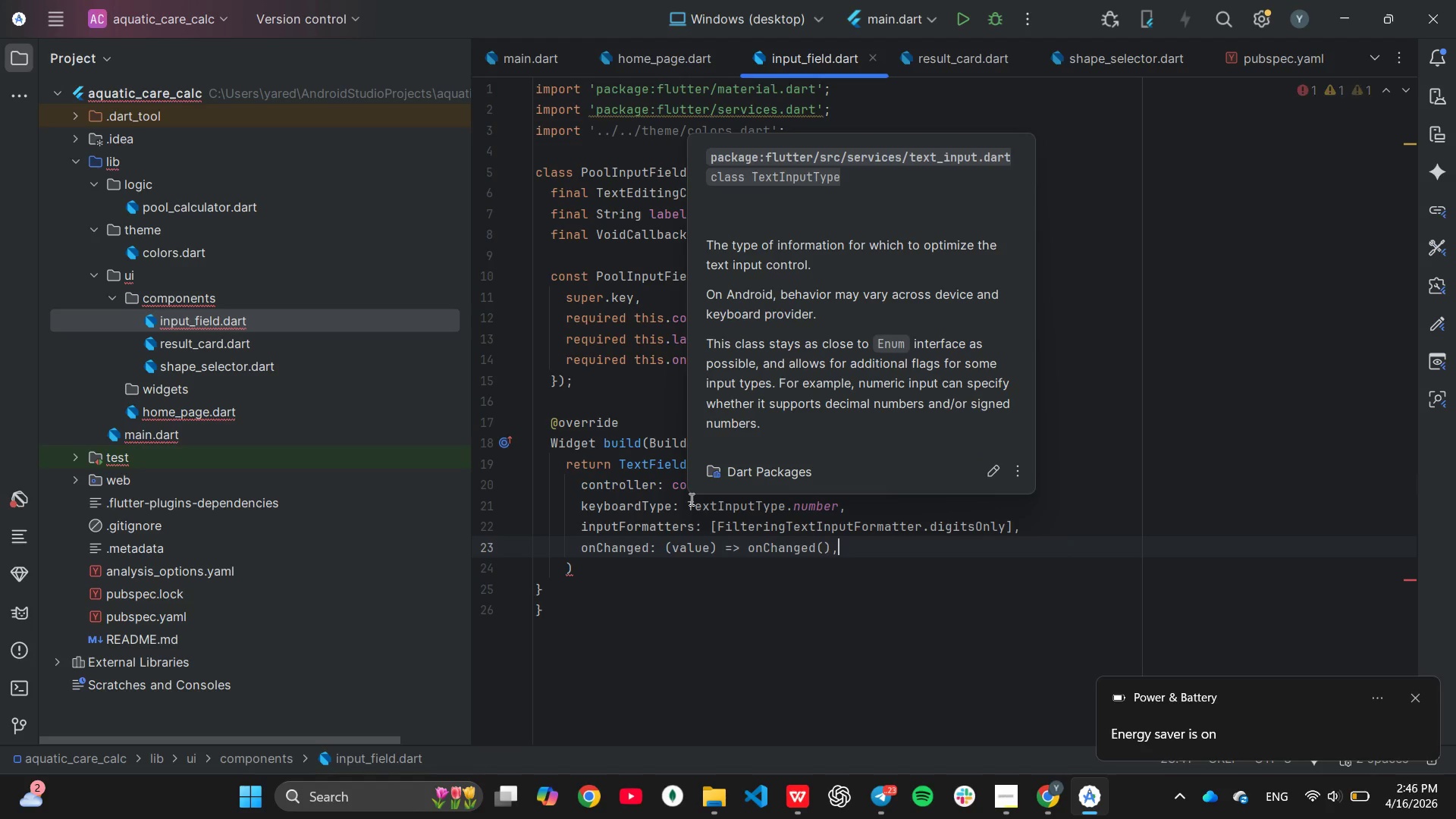 
key(Enter)
 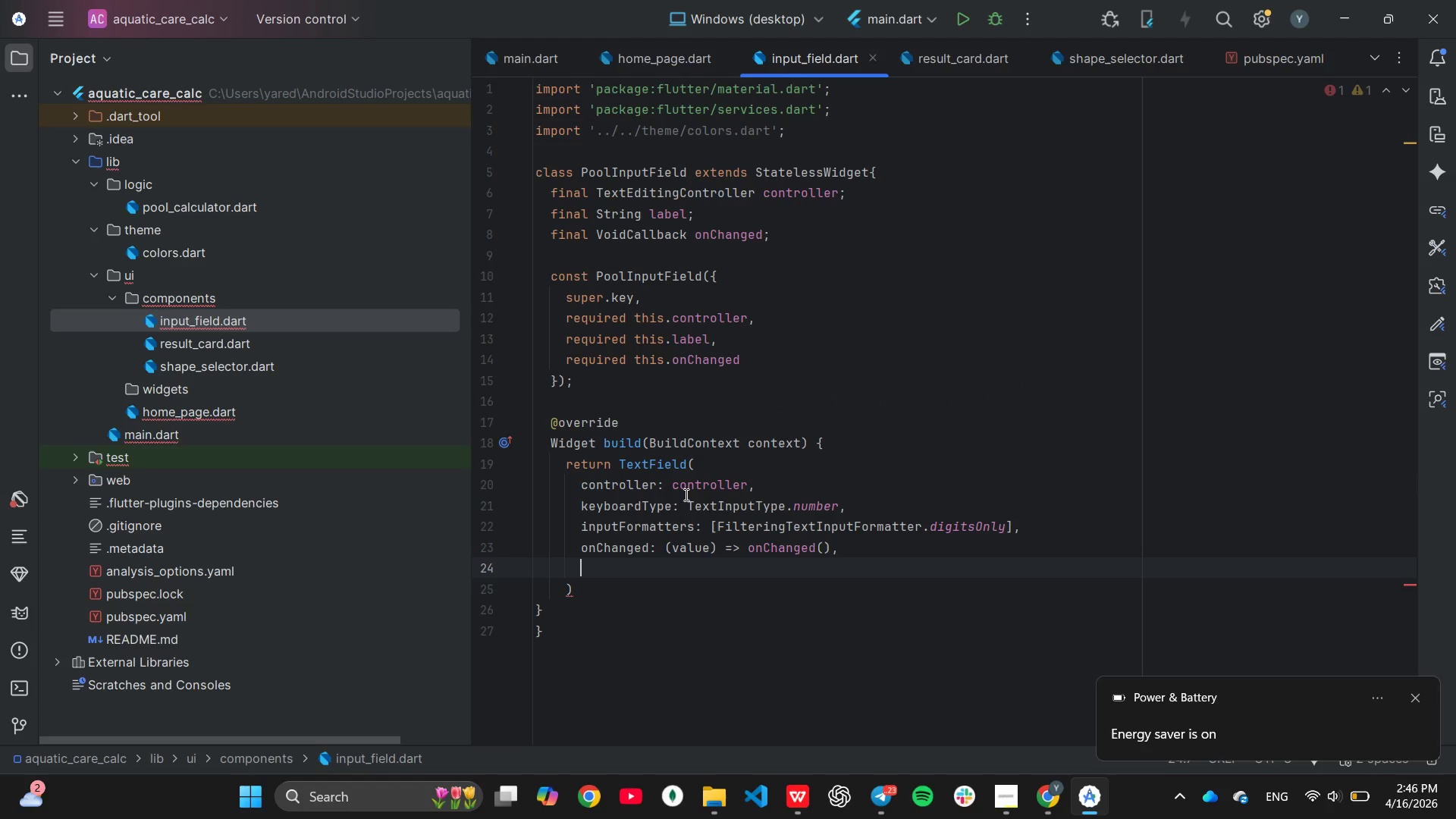 
left_click([684, 500])
 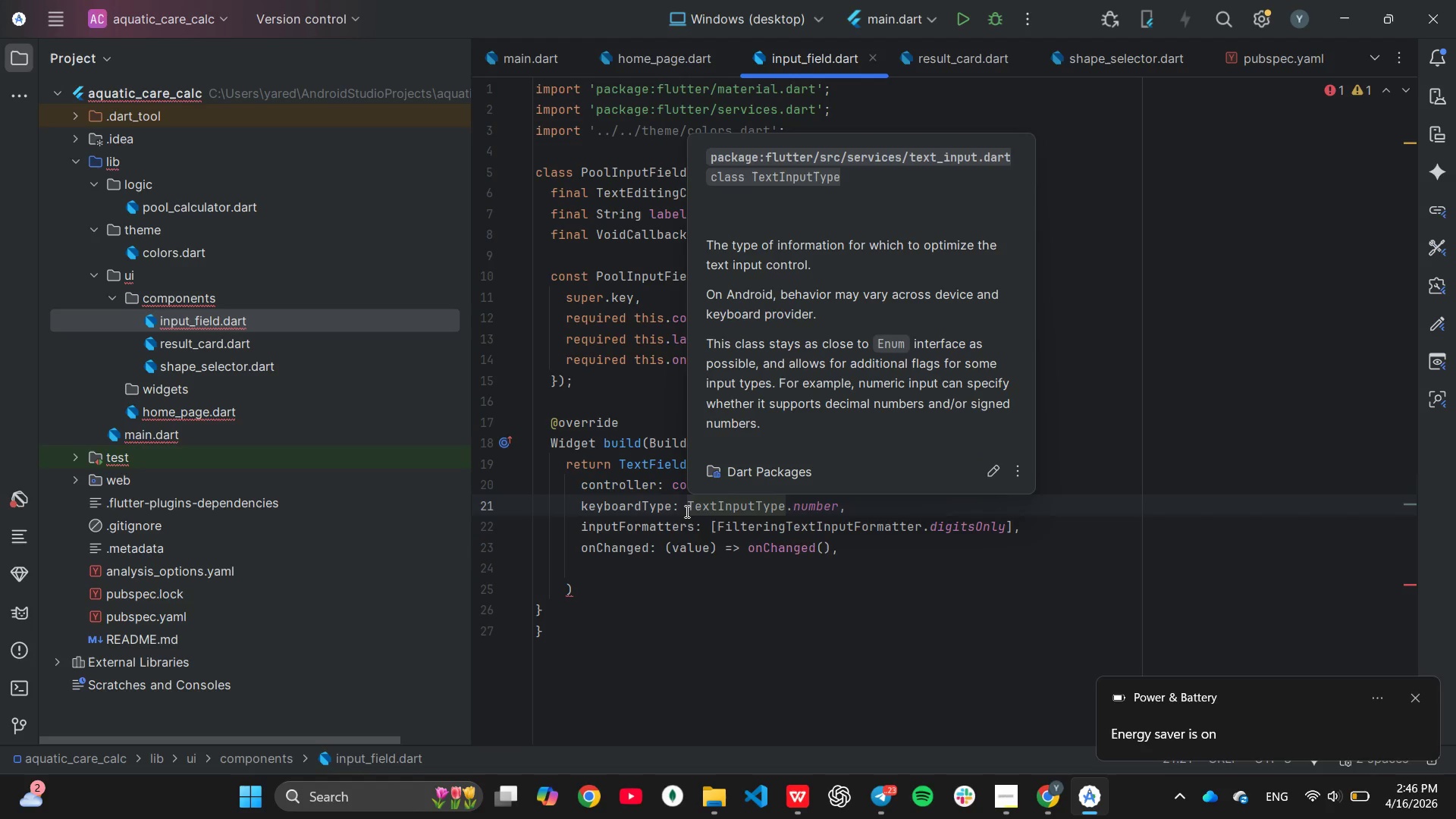 
type(const )
 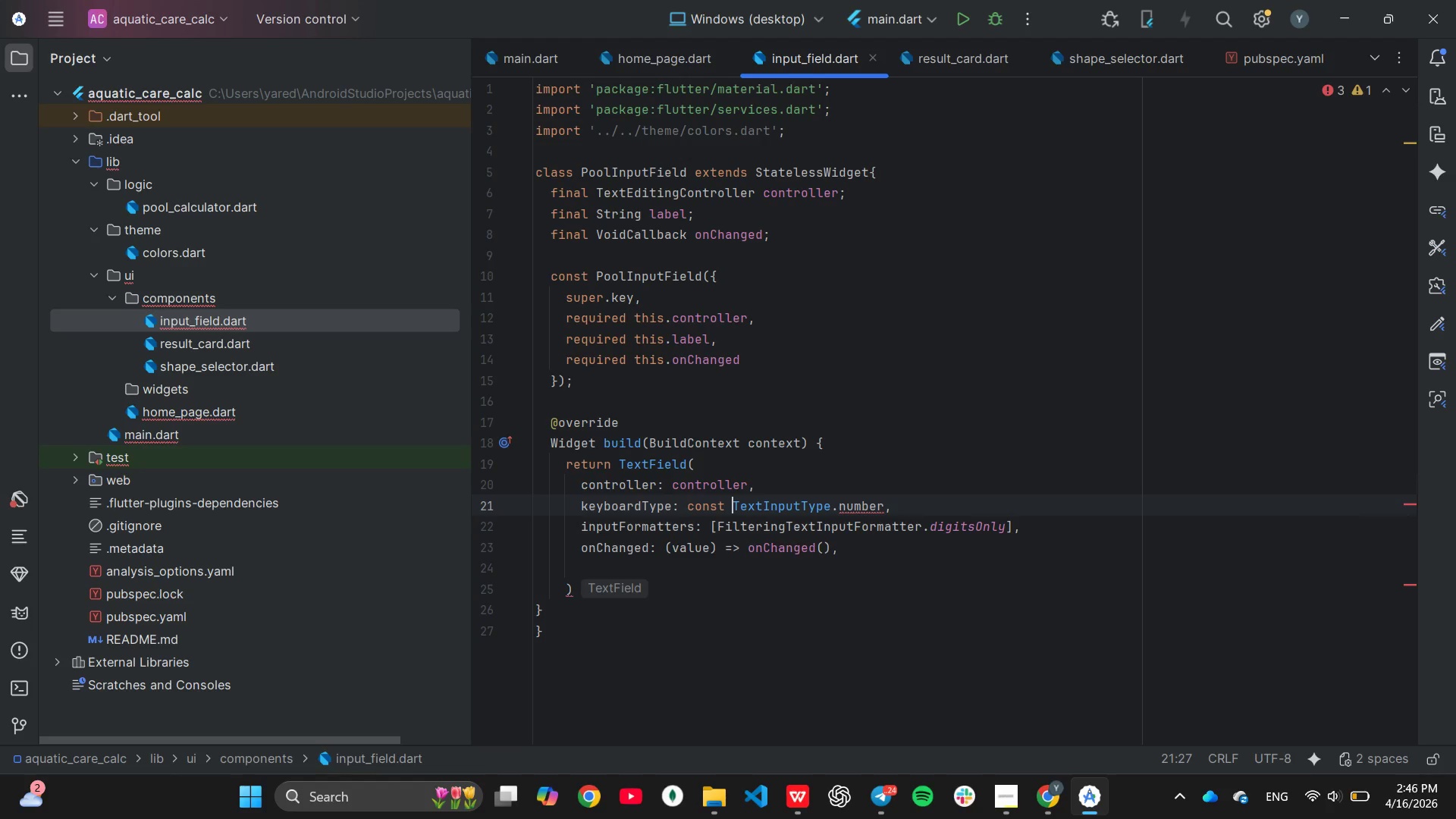 
wait(8.95)
 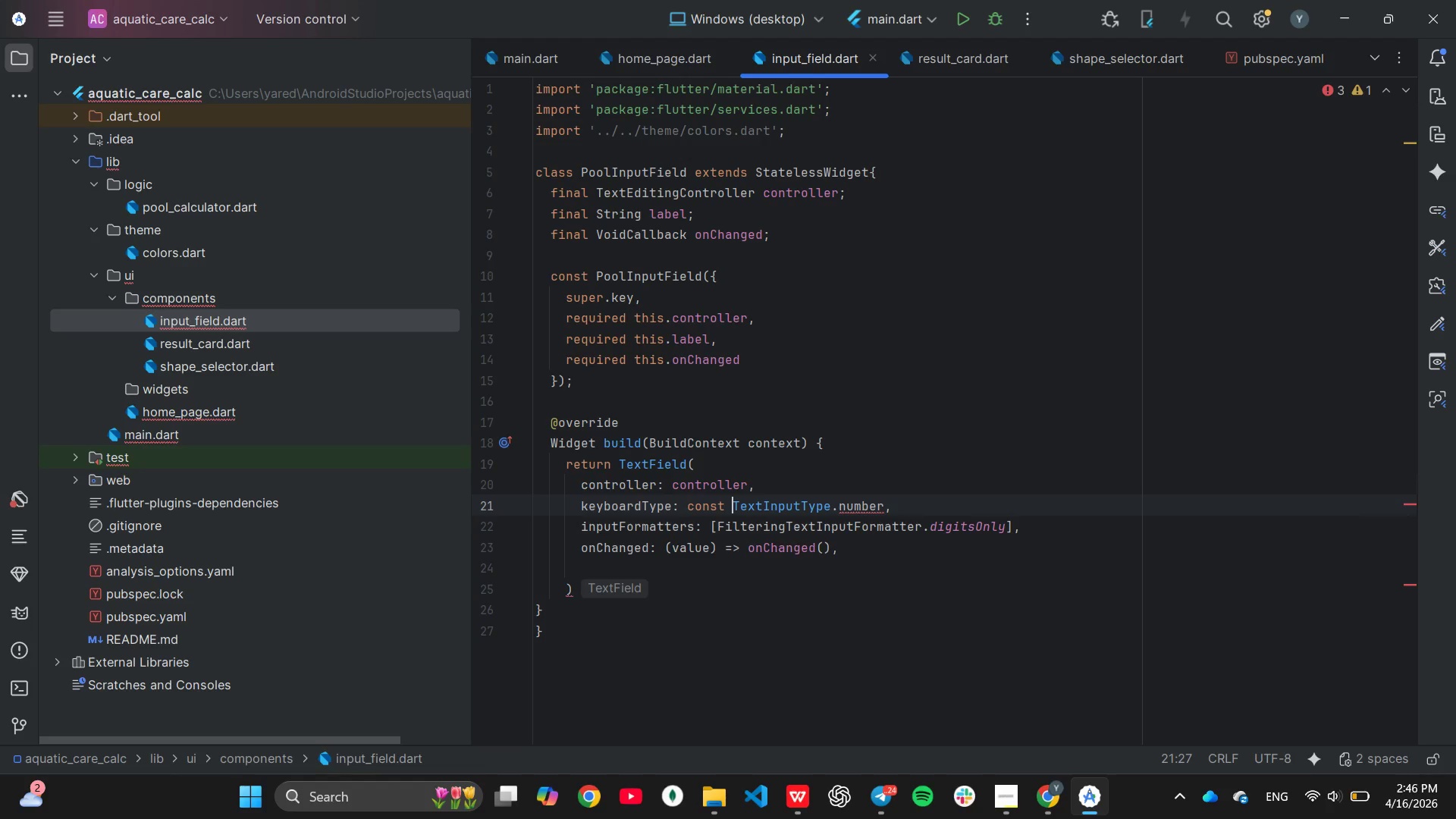 
type(Wi)
 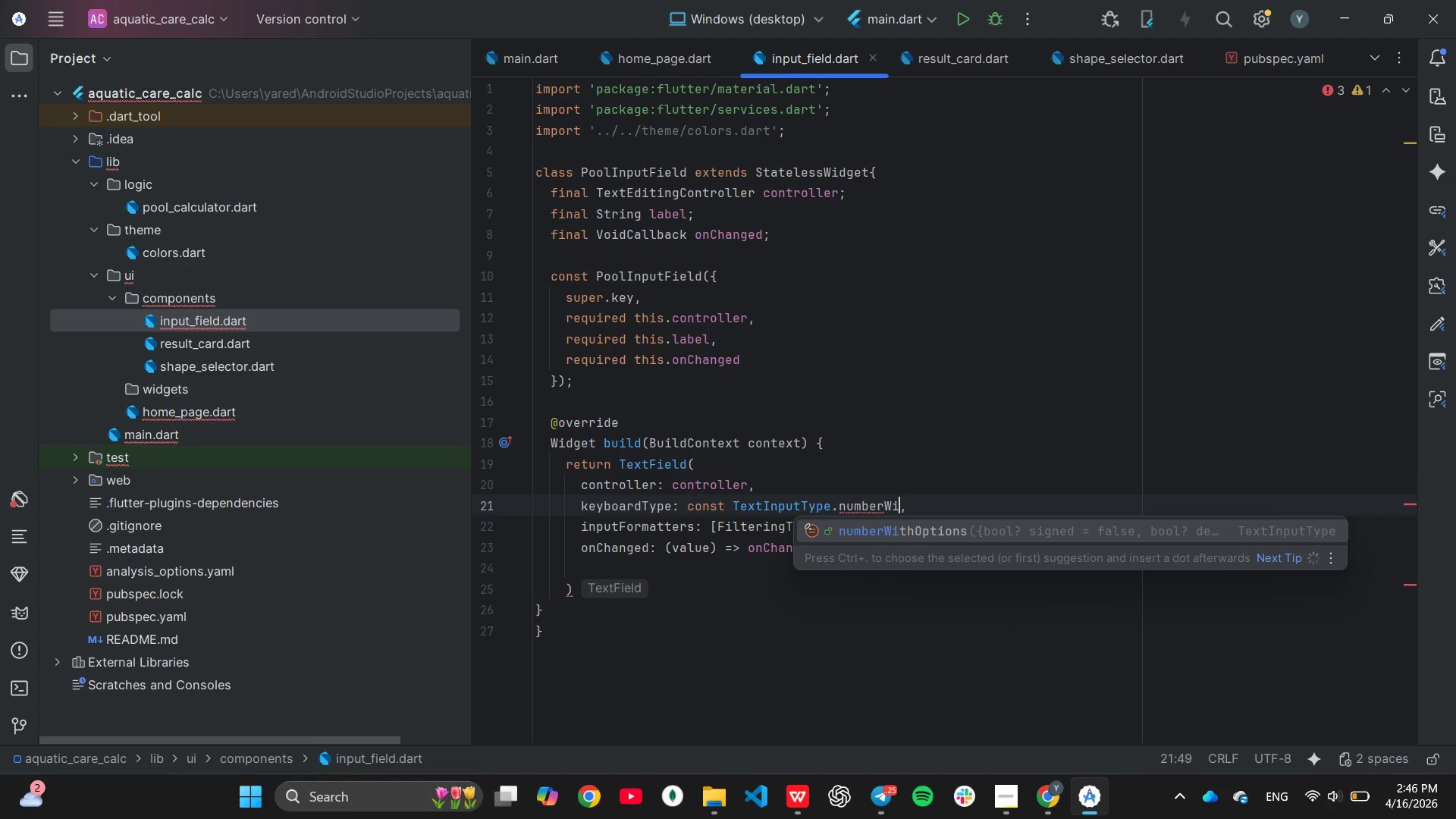 
key(Enter)
 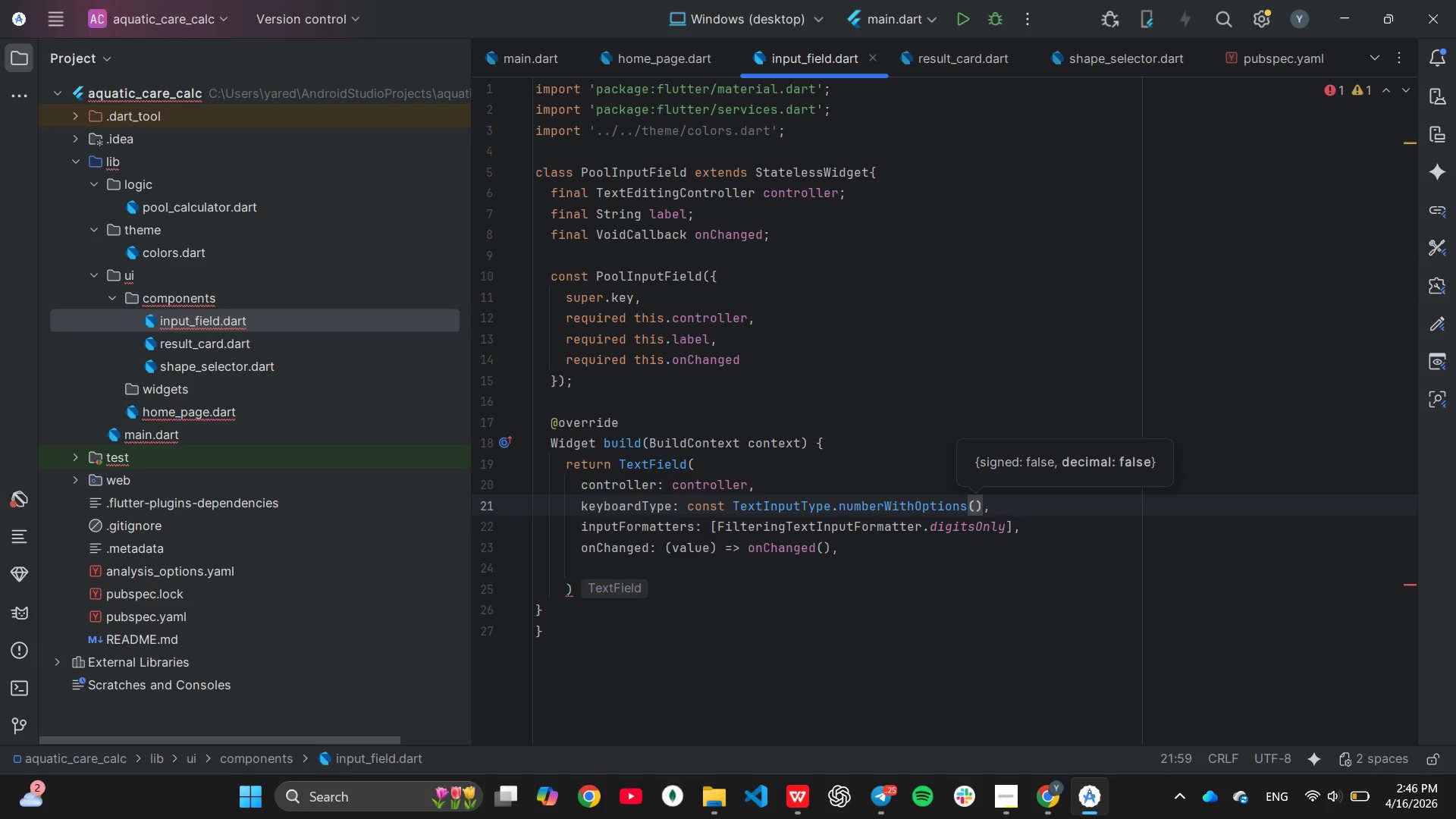 
type(dec)
 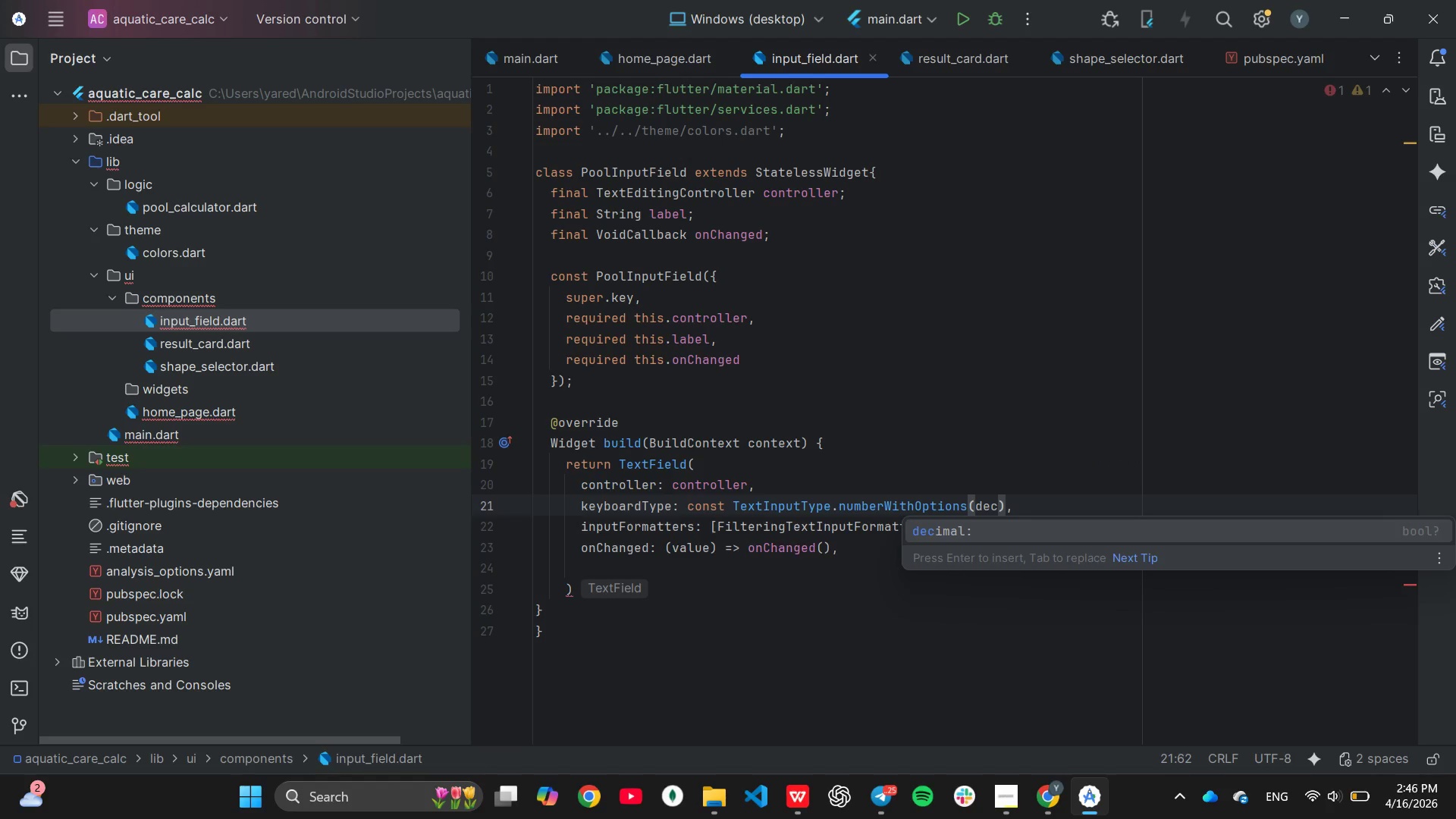 
key(Enter)
 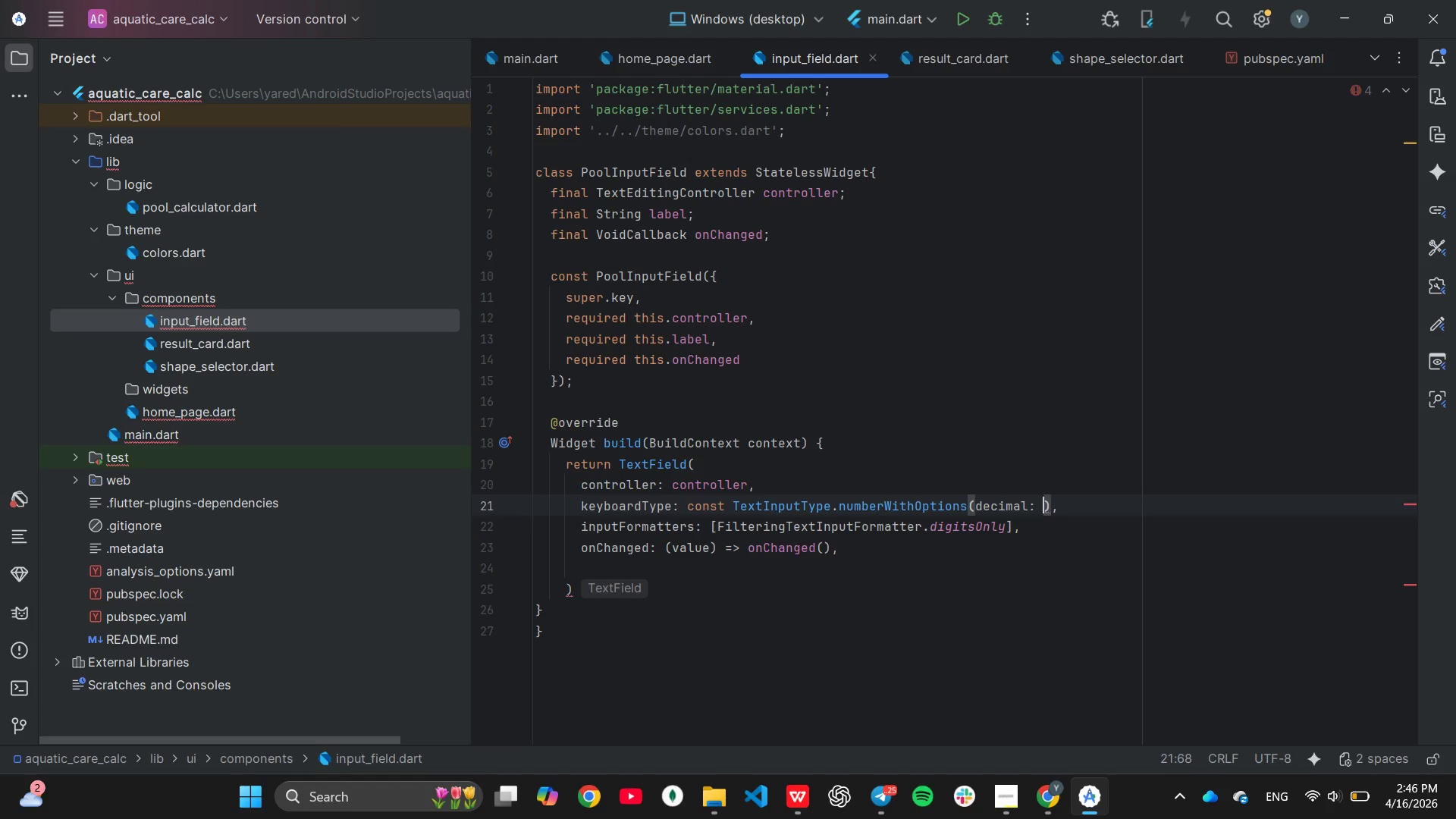 
type(tru)
 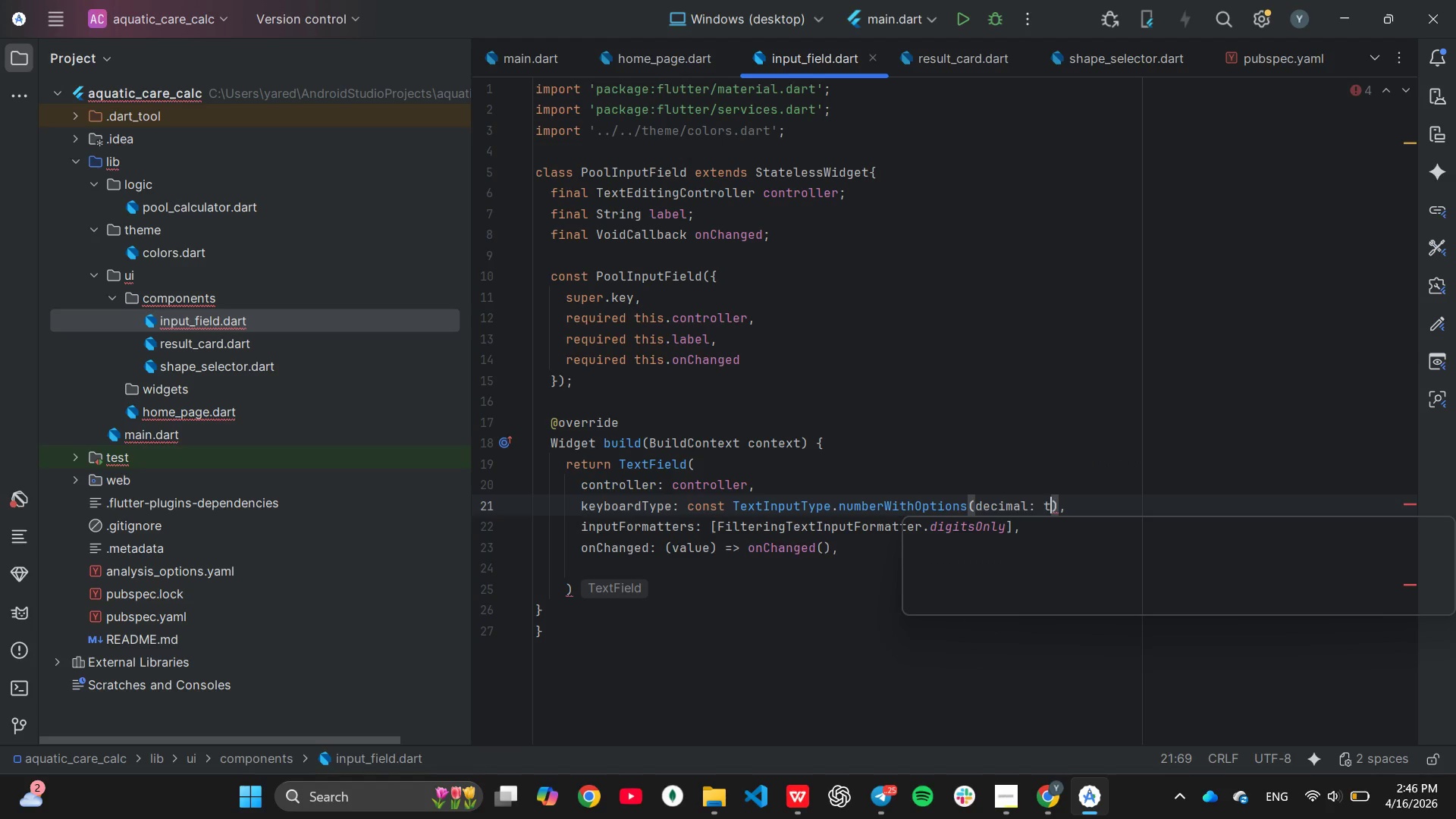 
key(Enter)
 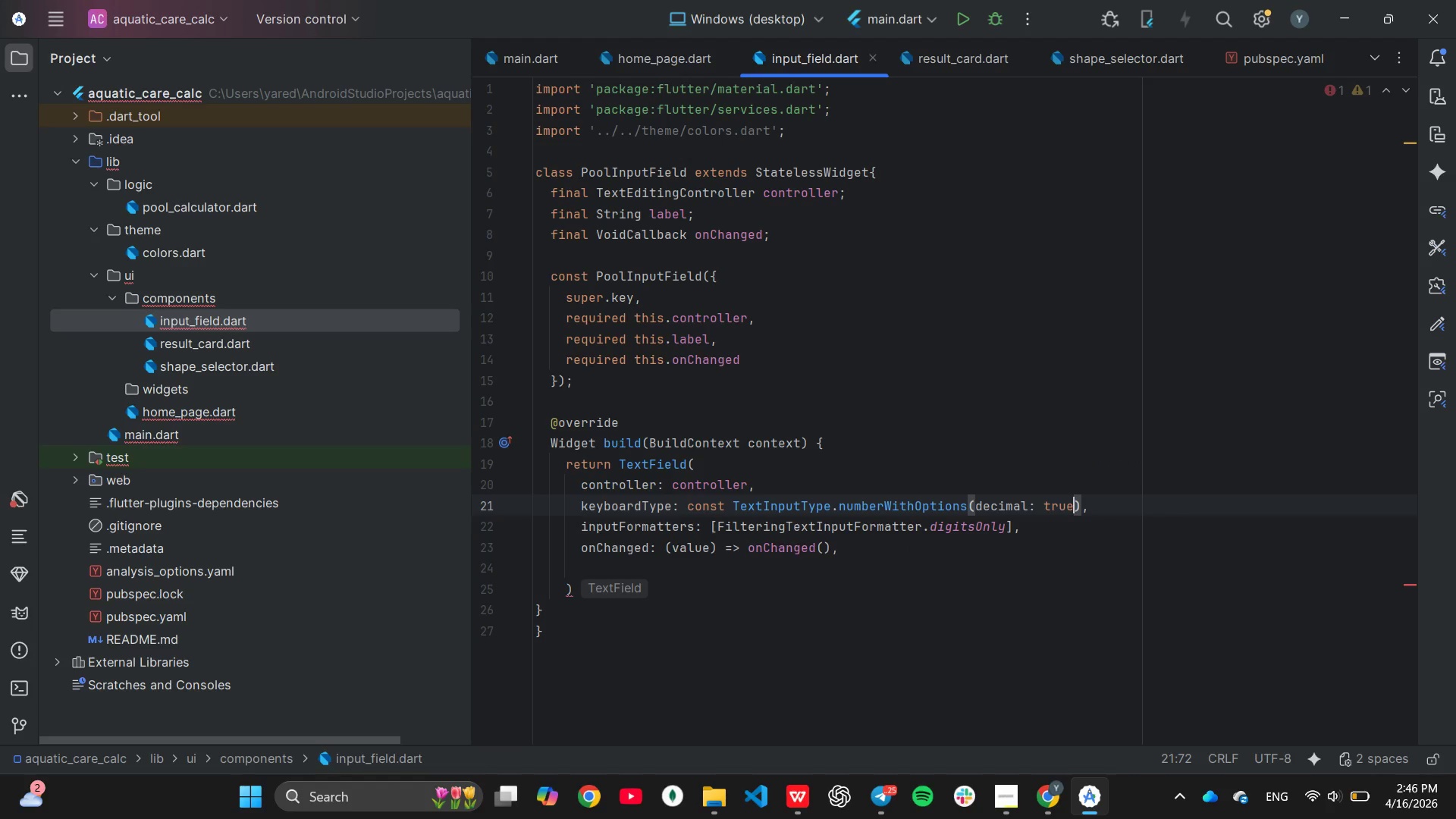 
key(ArrowRight)
 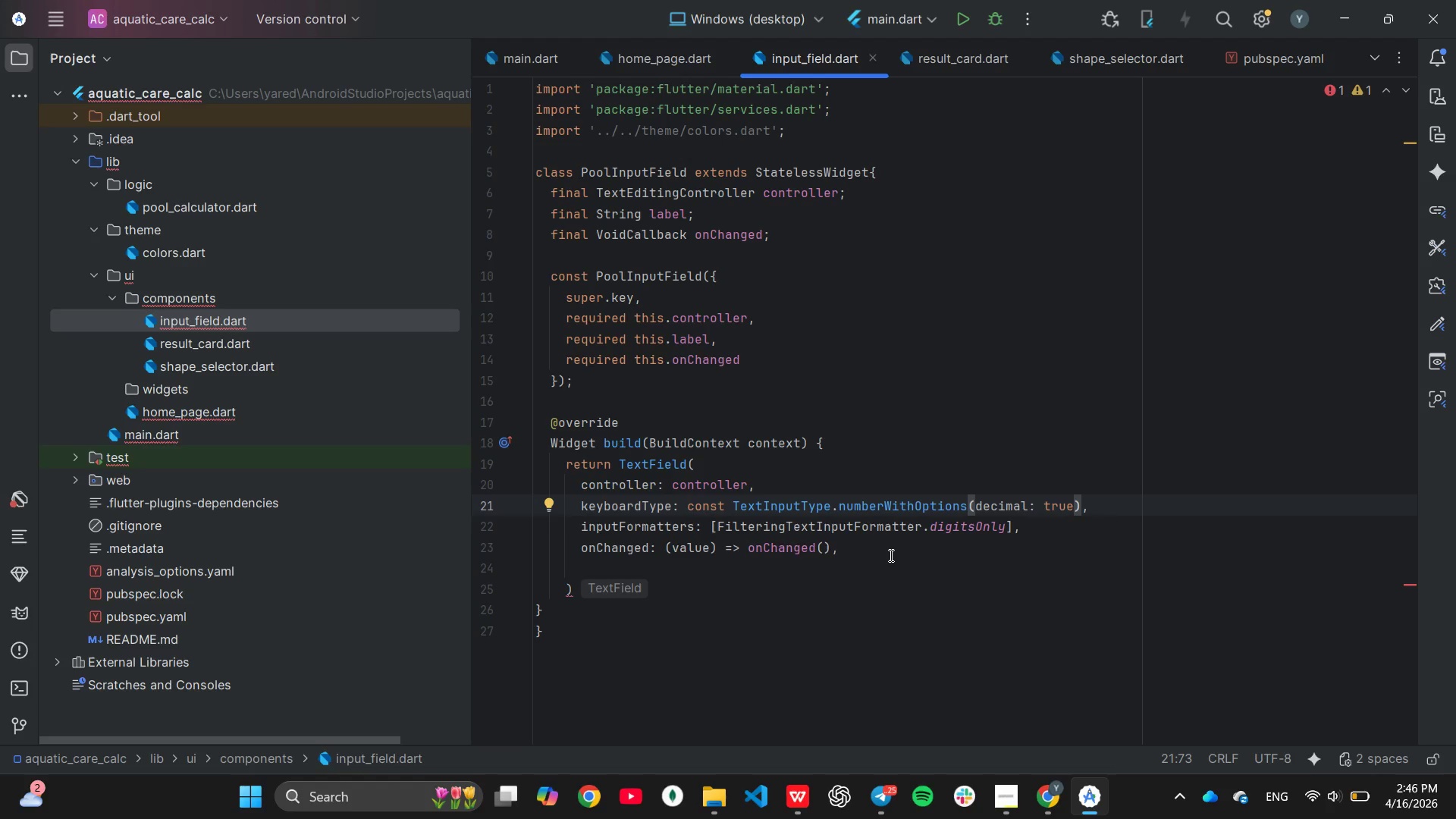 
wait(19.33)
 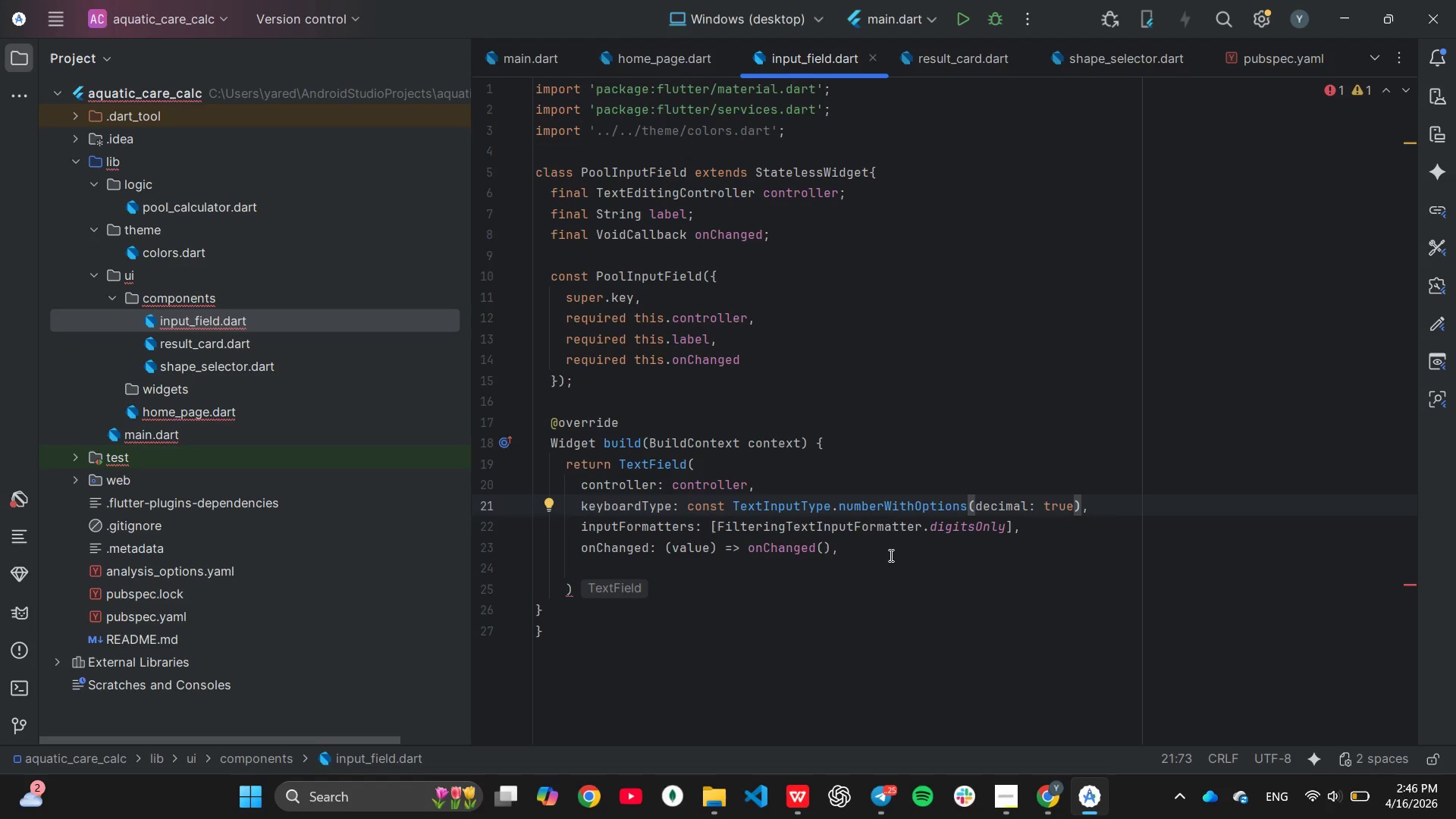 
left_click([1012, 524])
 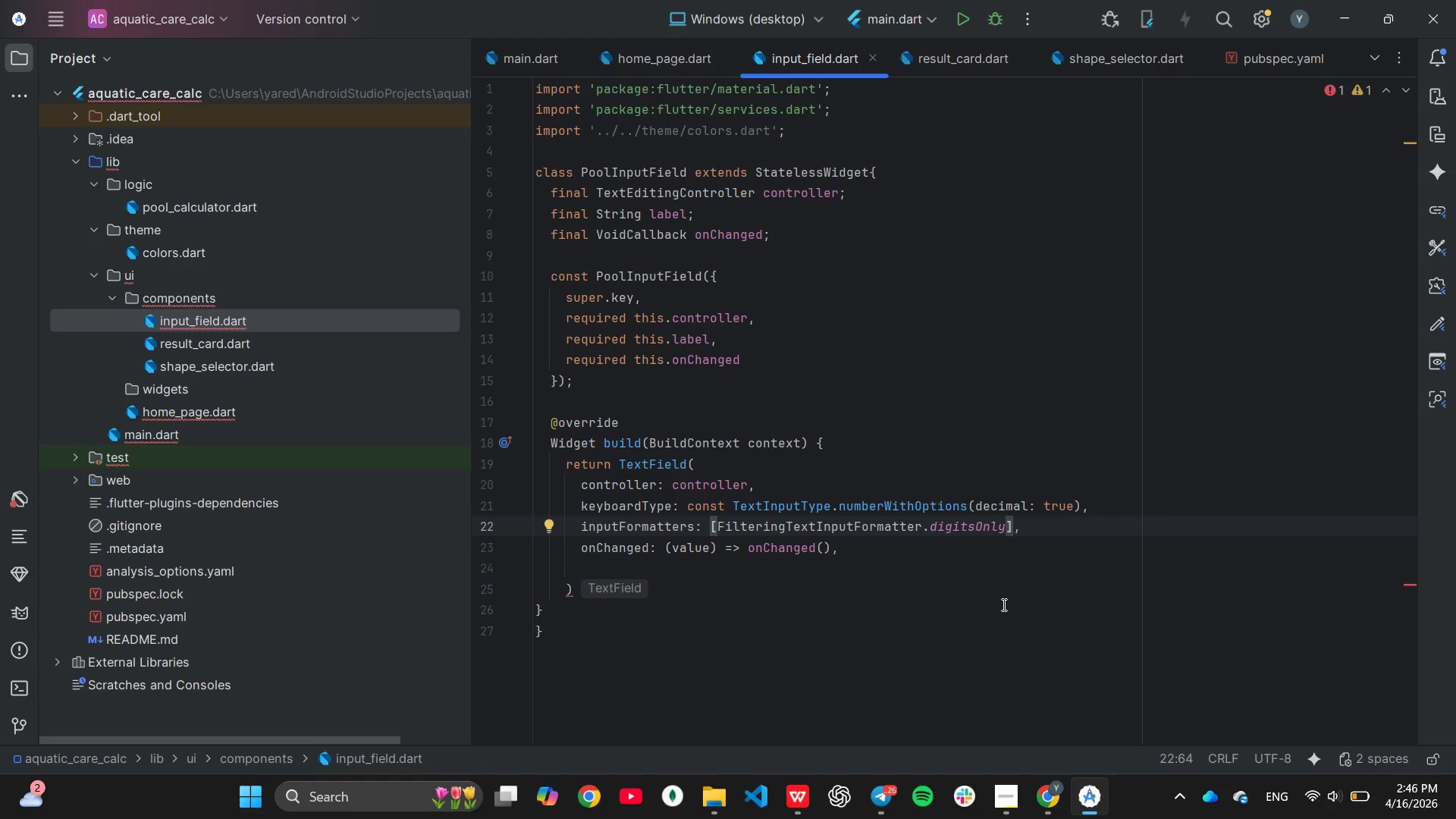 
key(ArrowLeft)
 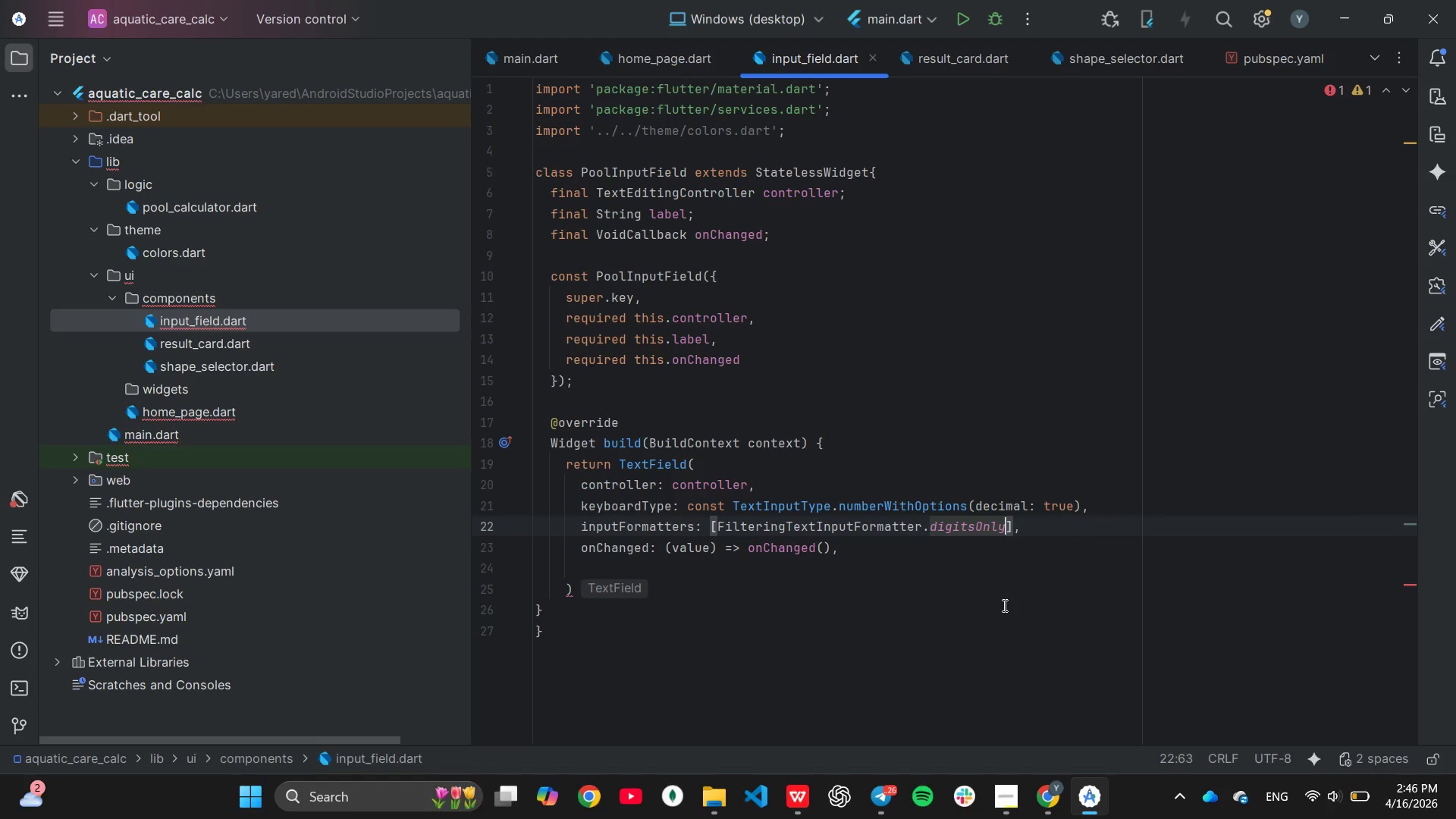 
key(Backspace)
key(Backspace)
key(Backspace)
key(Backspace)
key(Backspace)
key(Backspace)
key(Backspace)
key(Backspace)
key(Backspace)
key(Backspace)
type(allow)
key(Tab)
 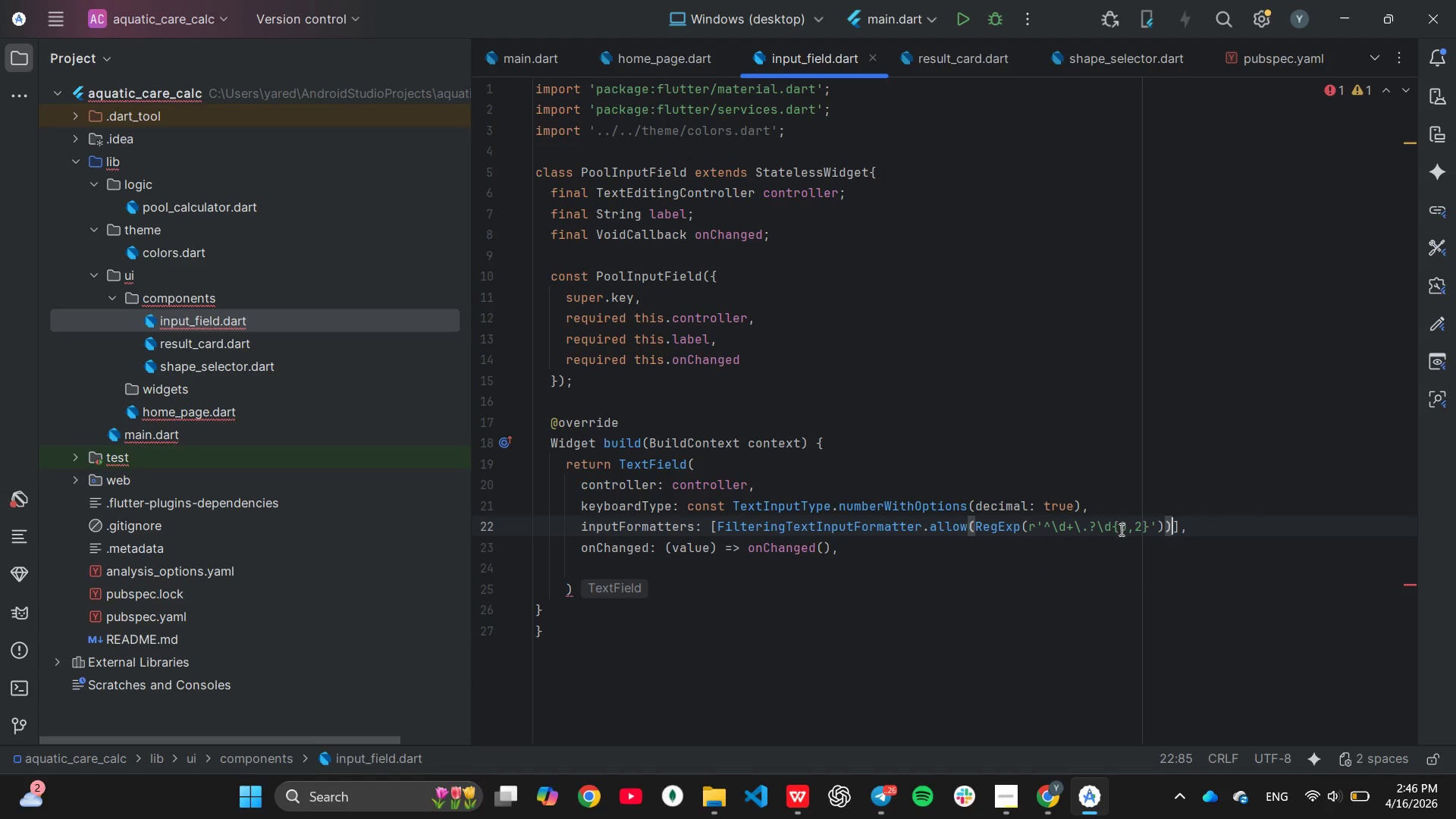 
left_click([1152, 522])
 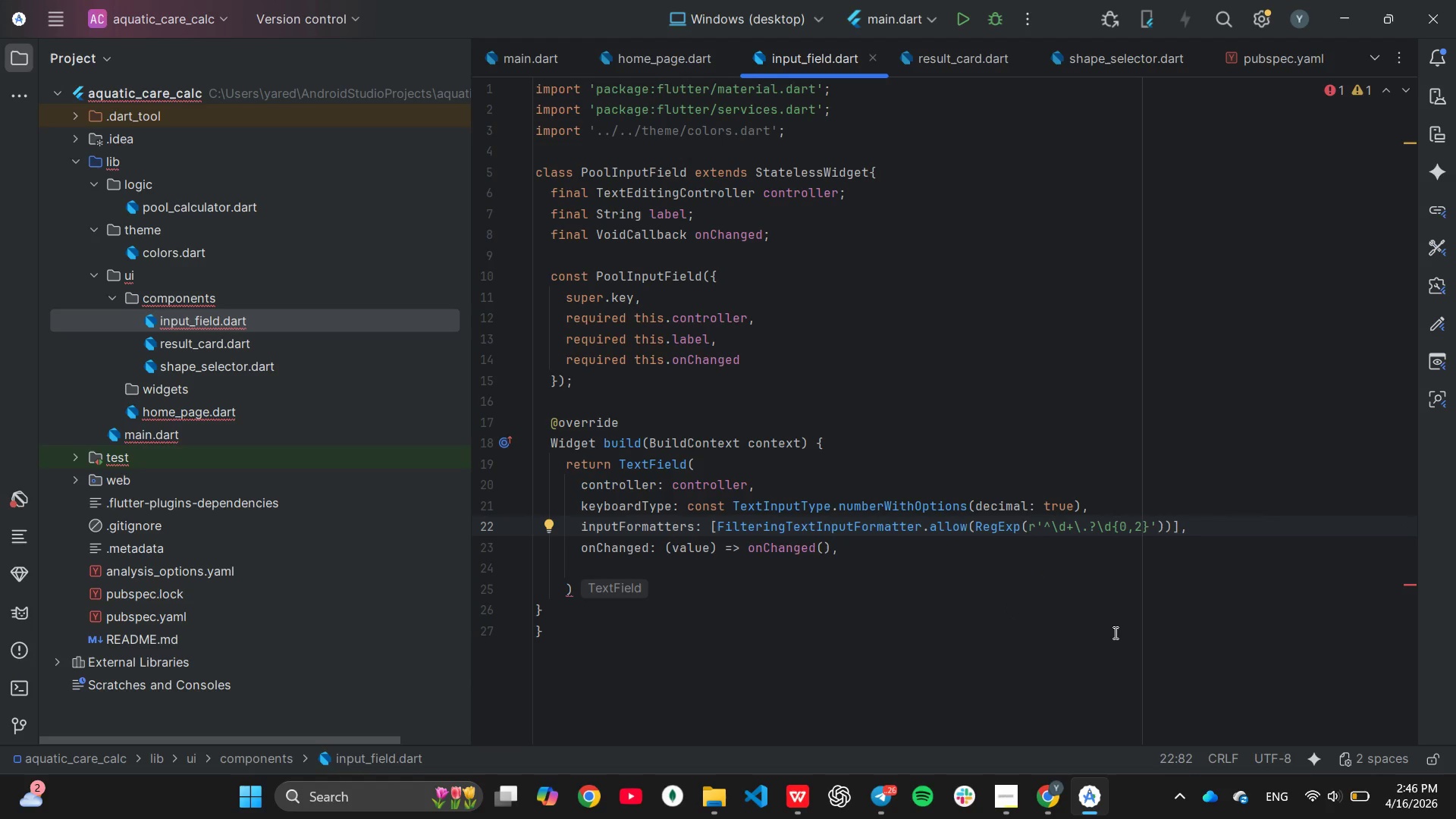 
key(Backspace)
 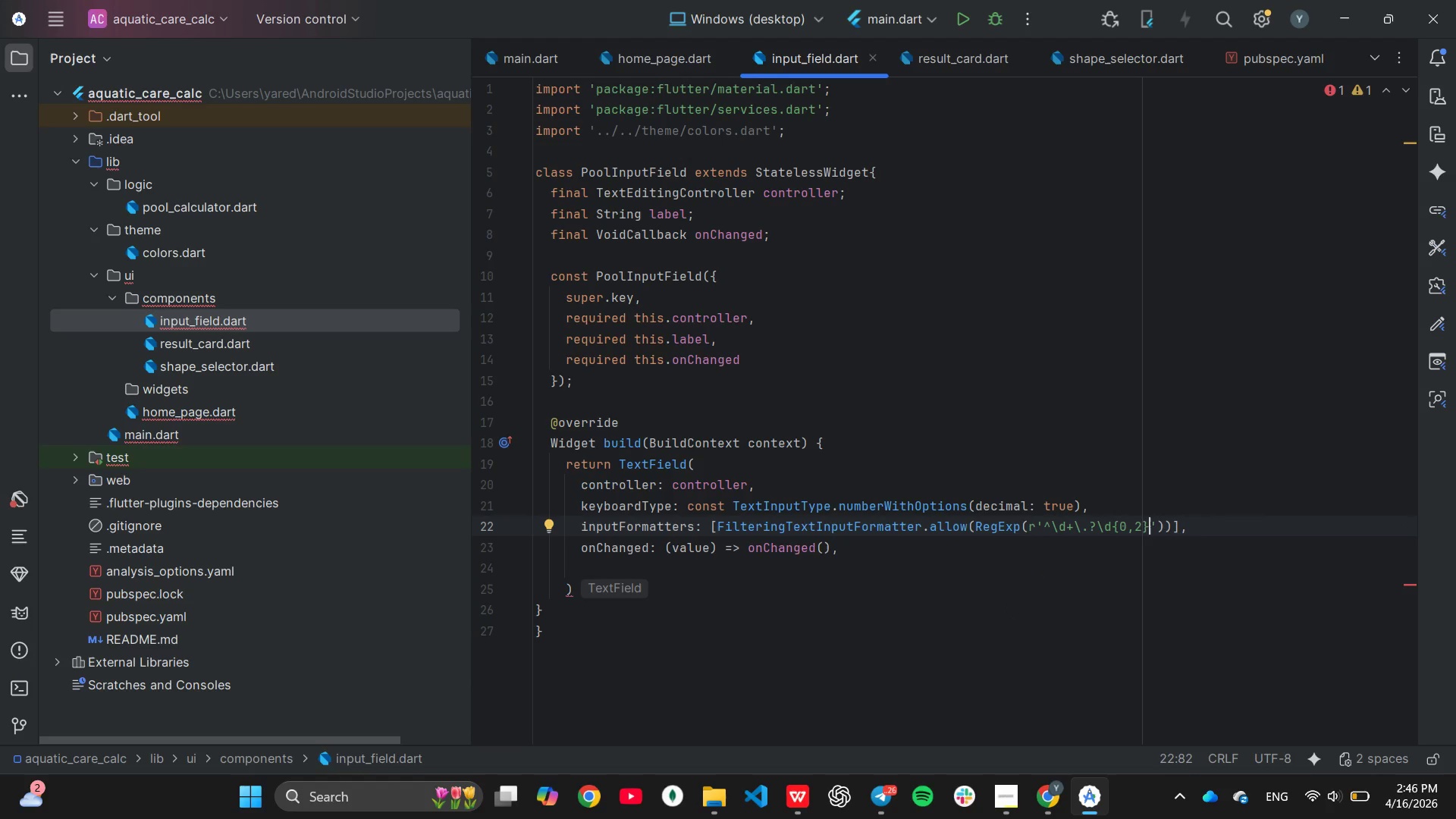 
key(Backspace)
 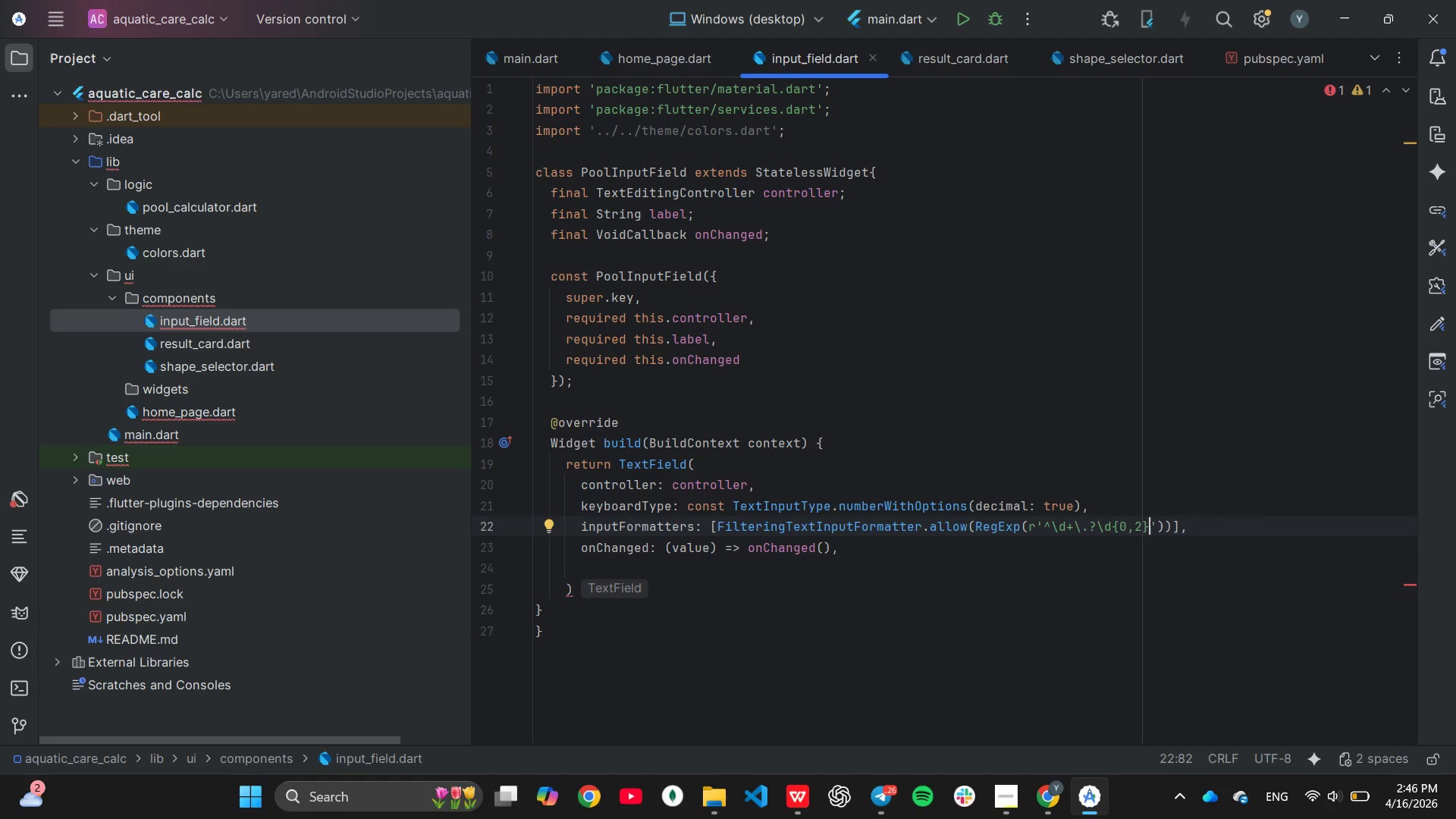 
key(Backspace)
 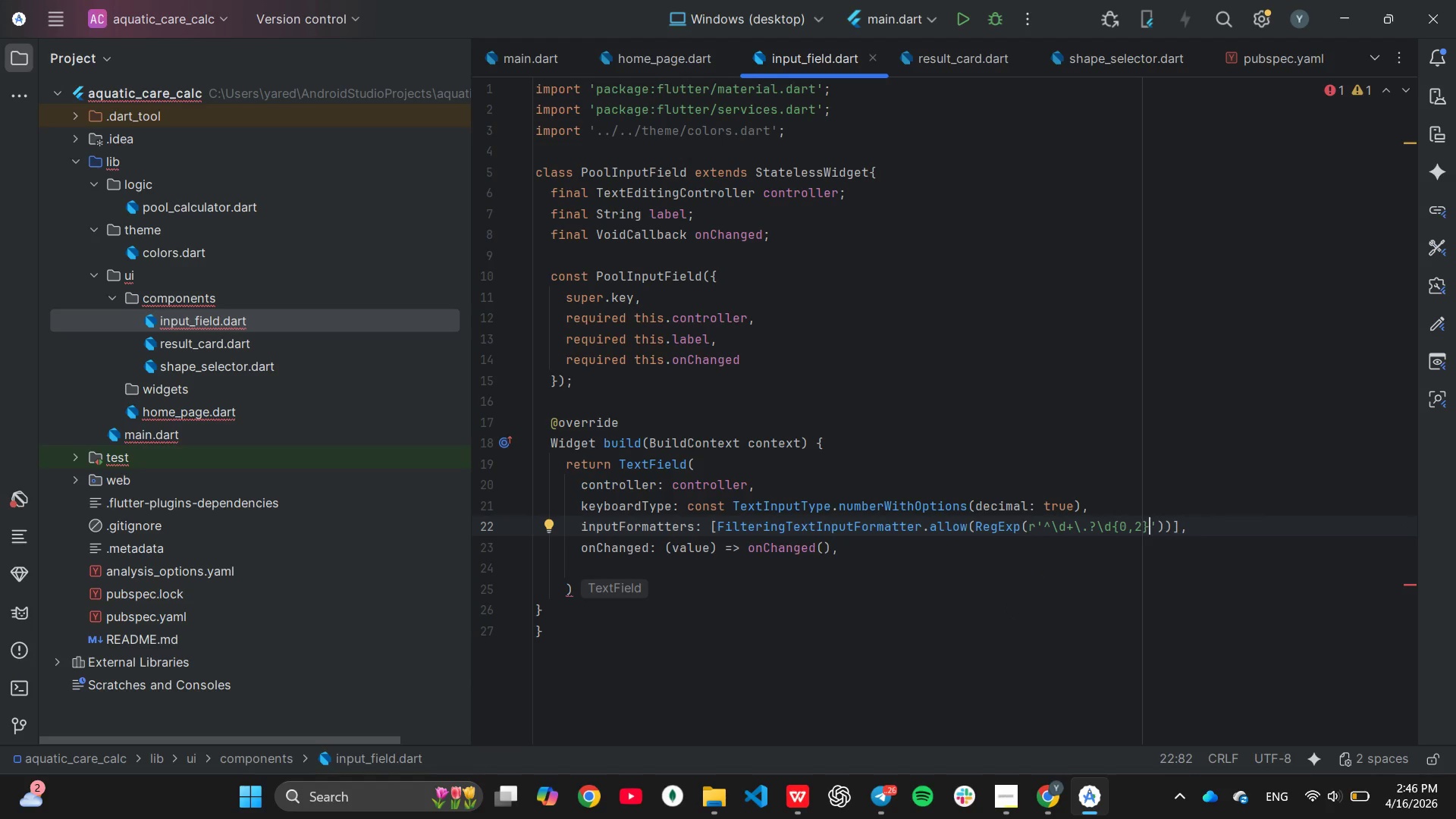 
key(Backspace)
 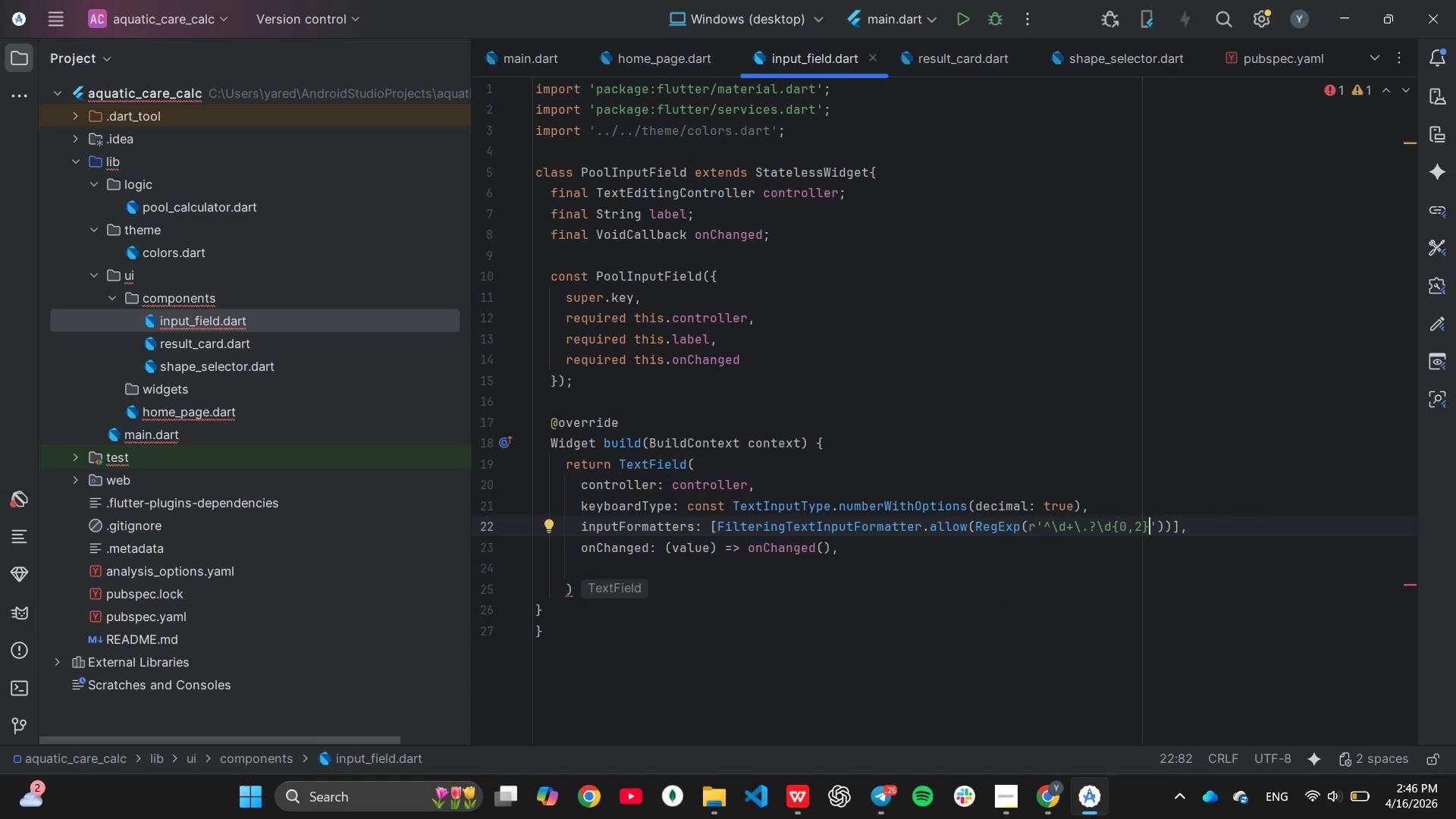 
key(Backspace)
 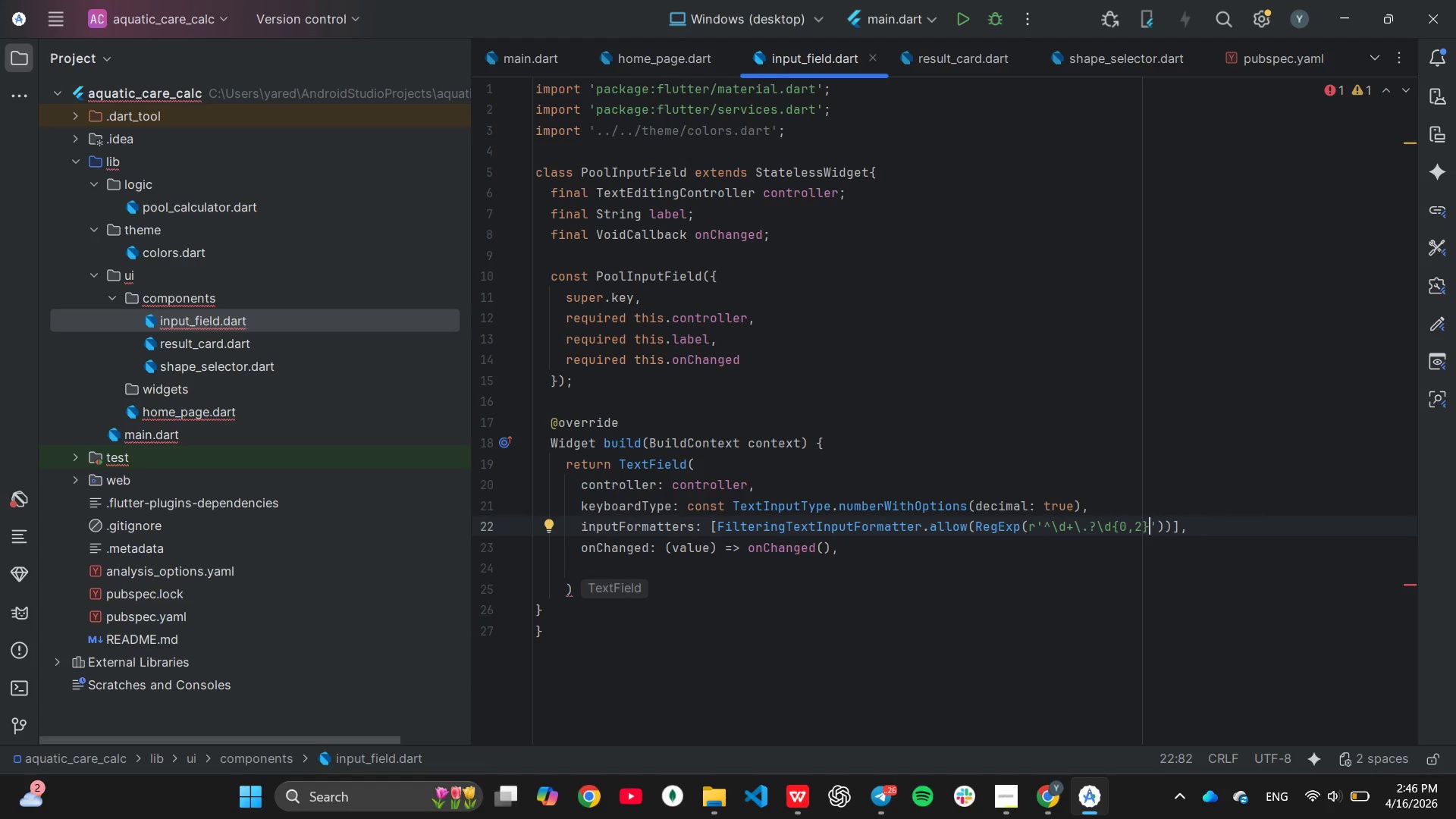 
key(Backspace)
 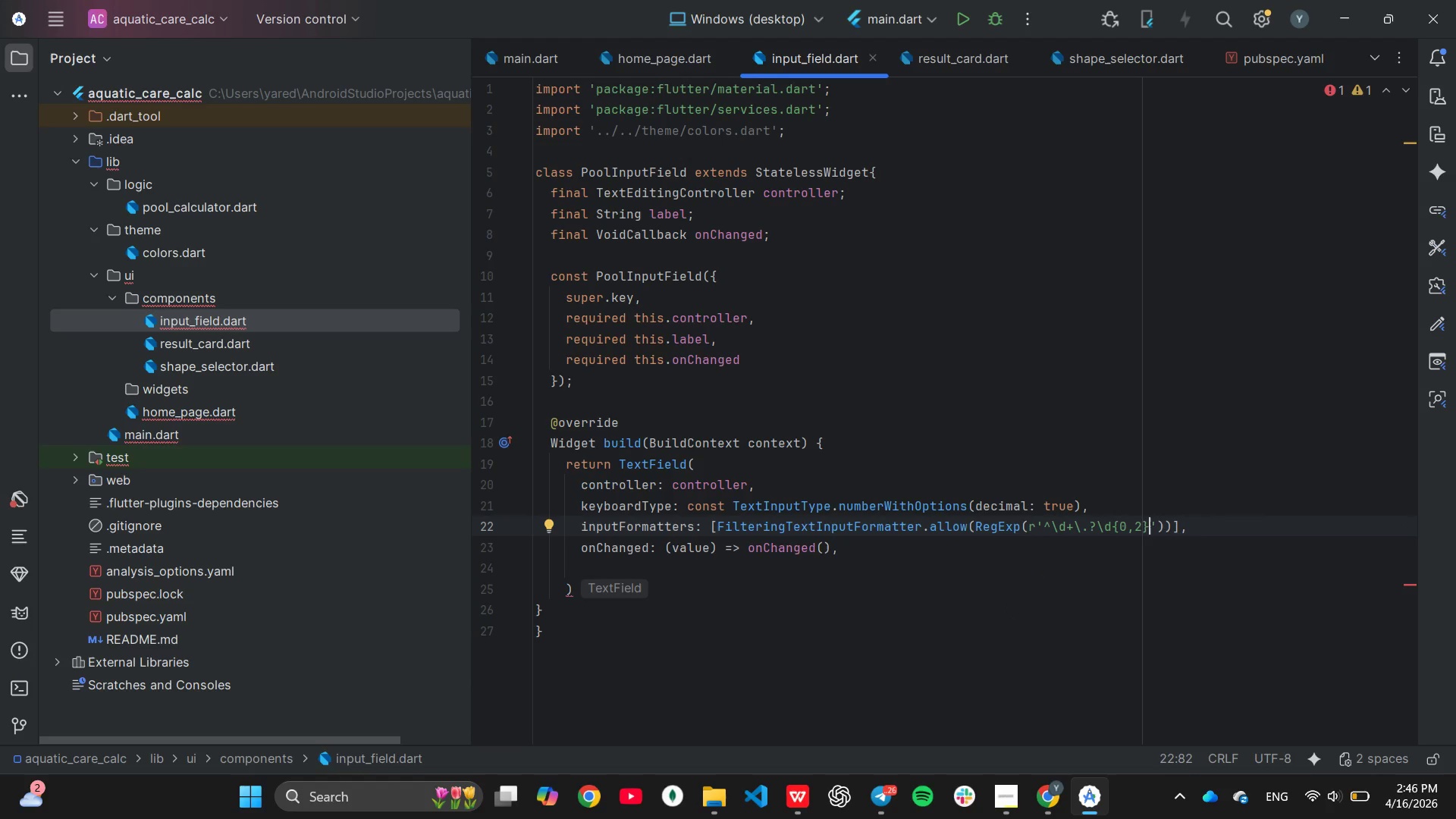 
key(Backspace)
 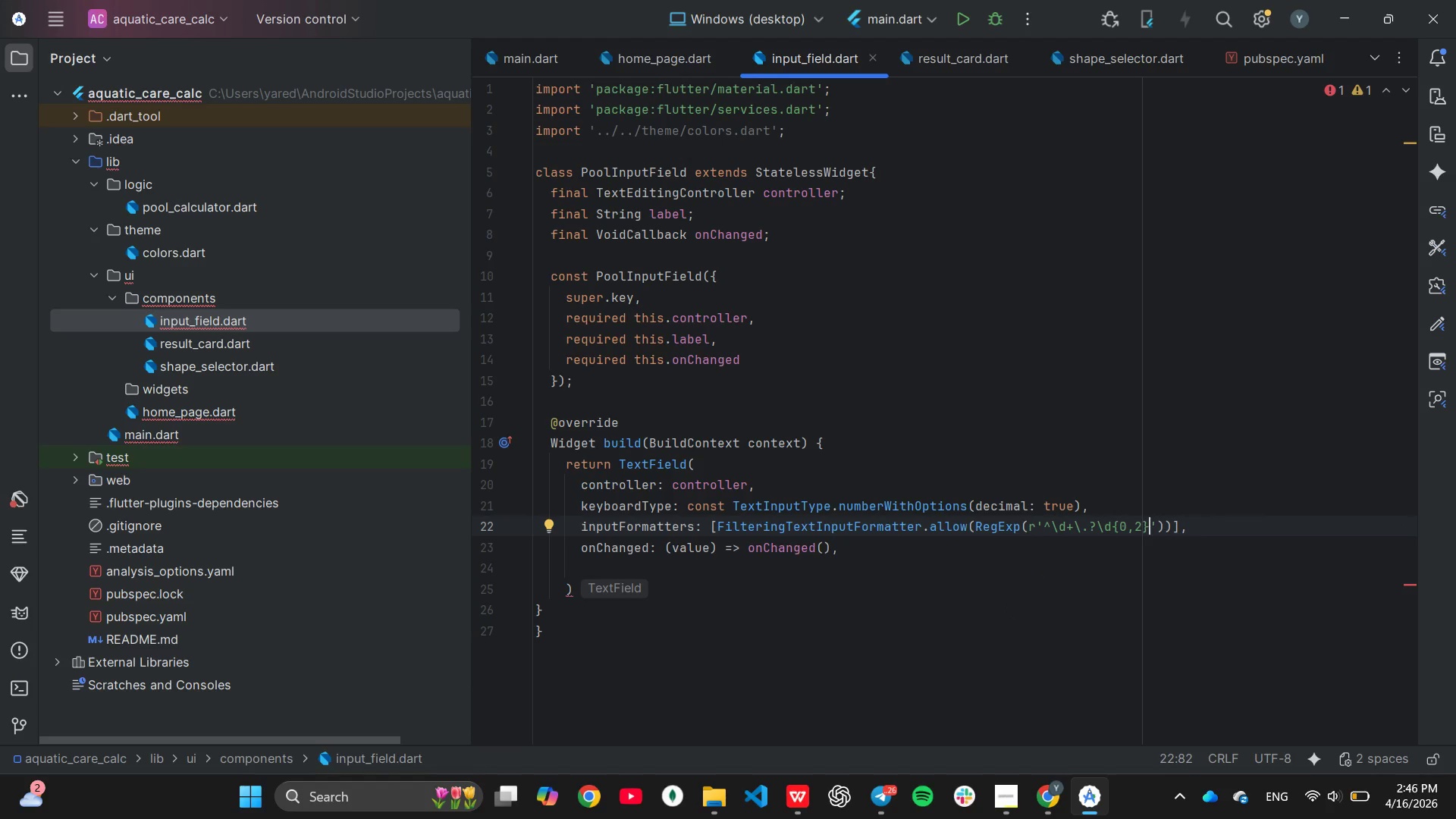 
key(Backspace)
 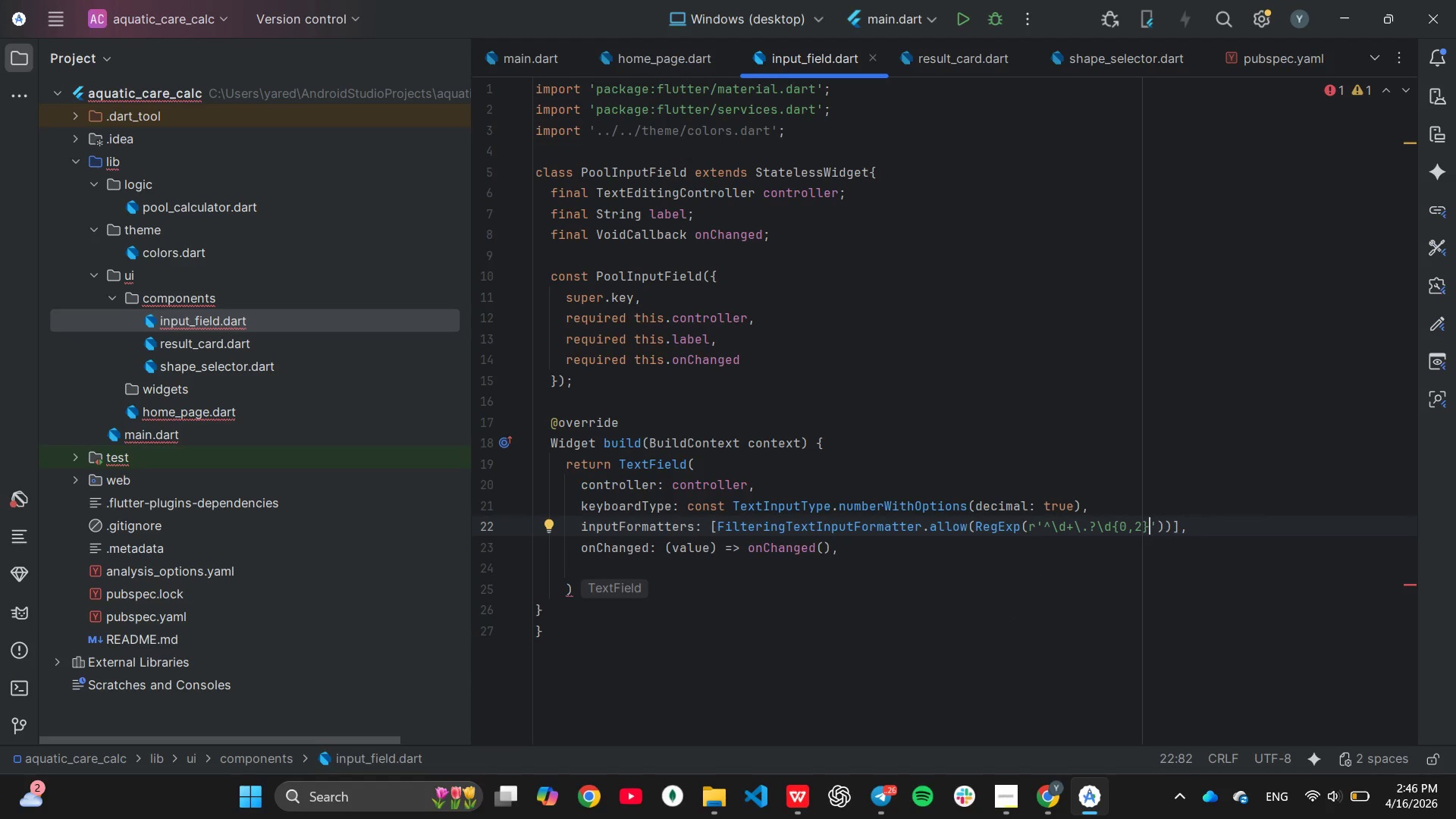 
key(Backspace)
 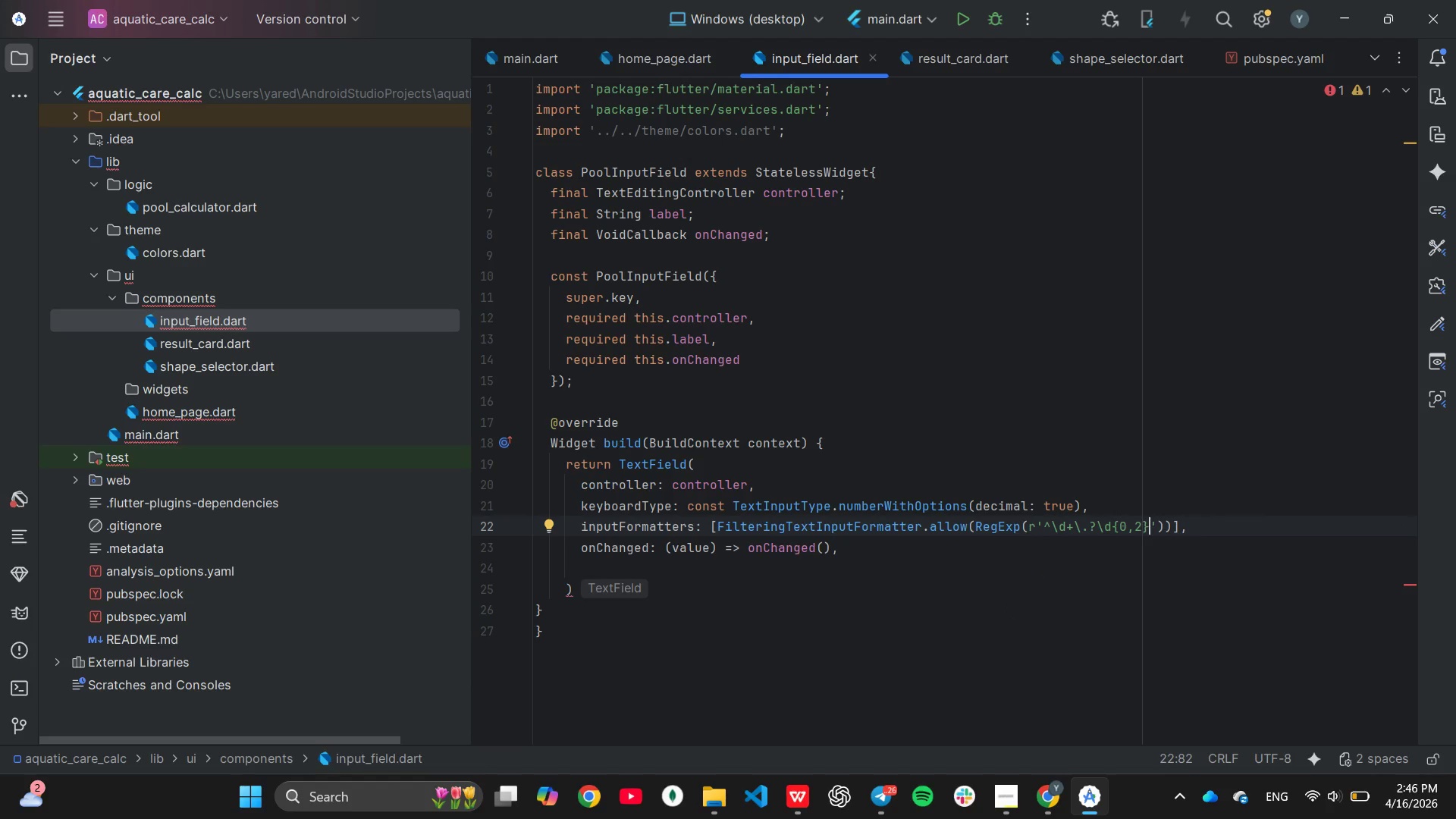 
key(Backspace)
 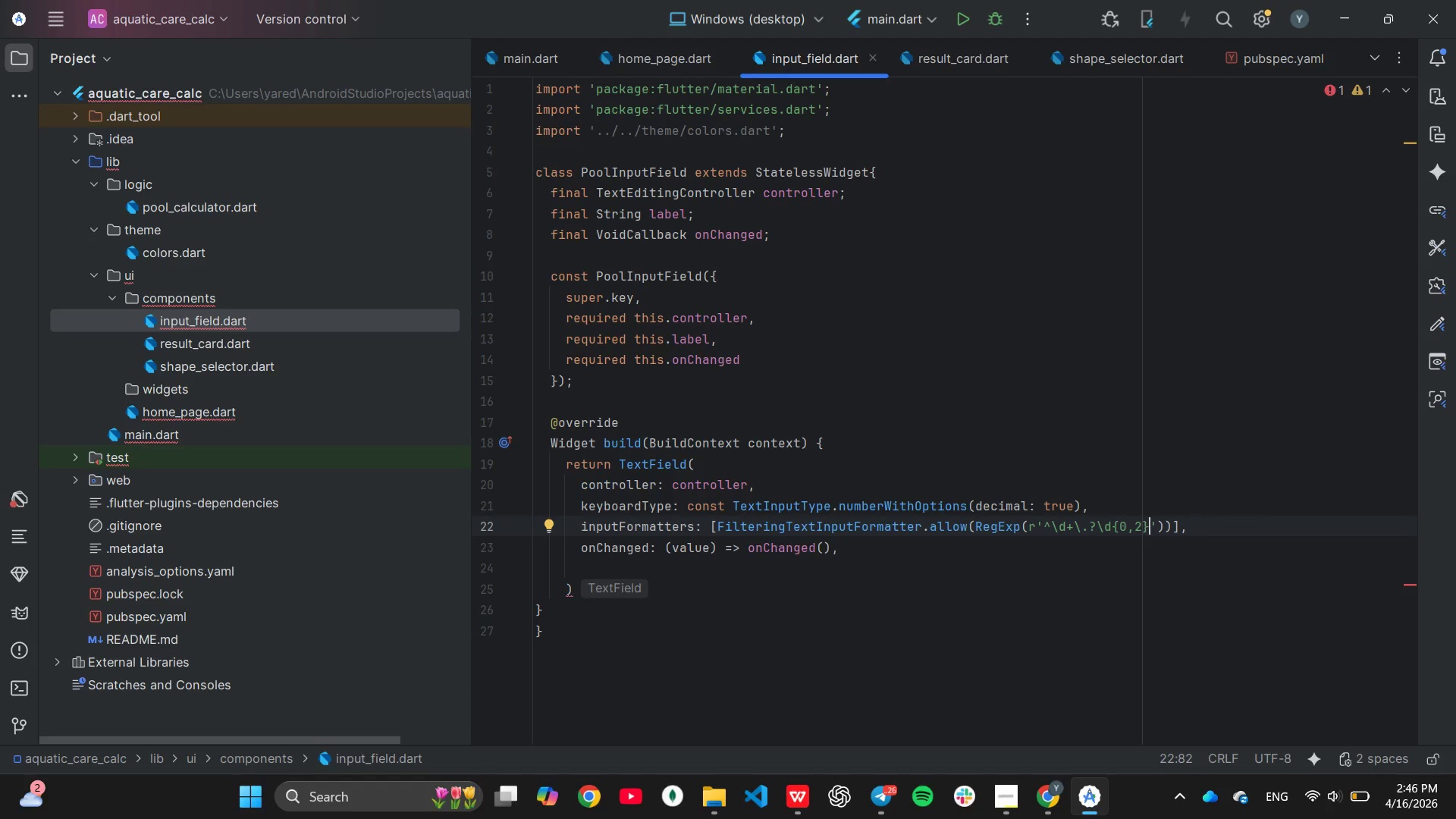 
key(Backspace)
 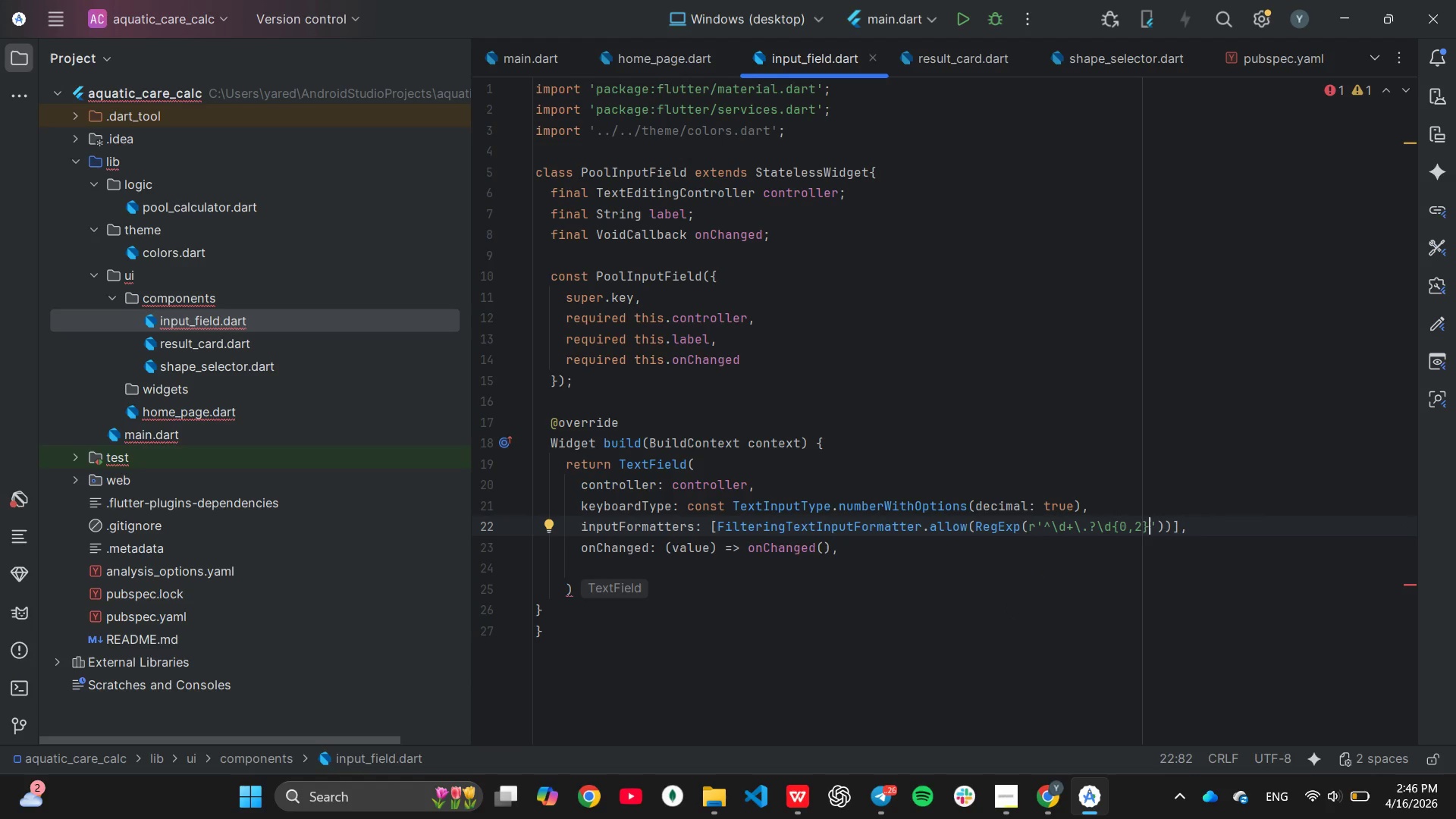 
key(Backspace)
 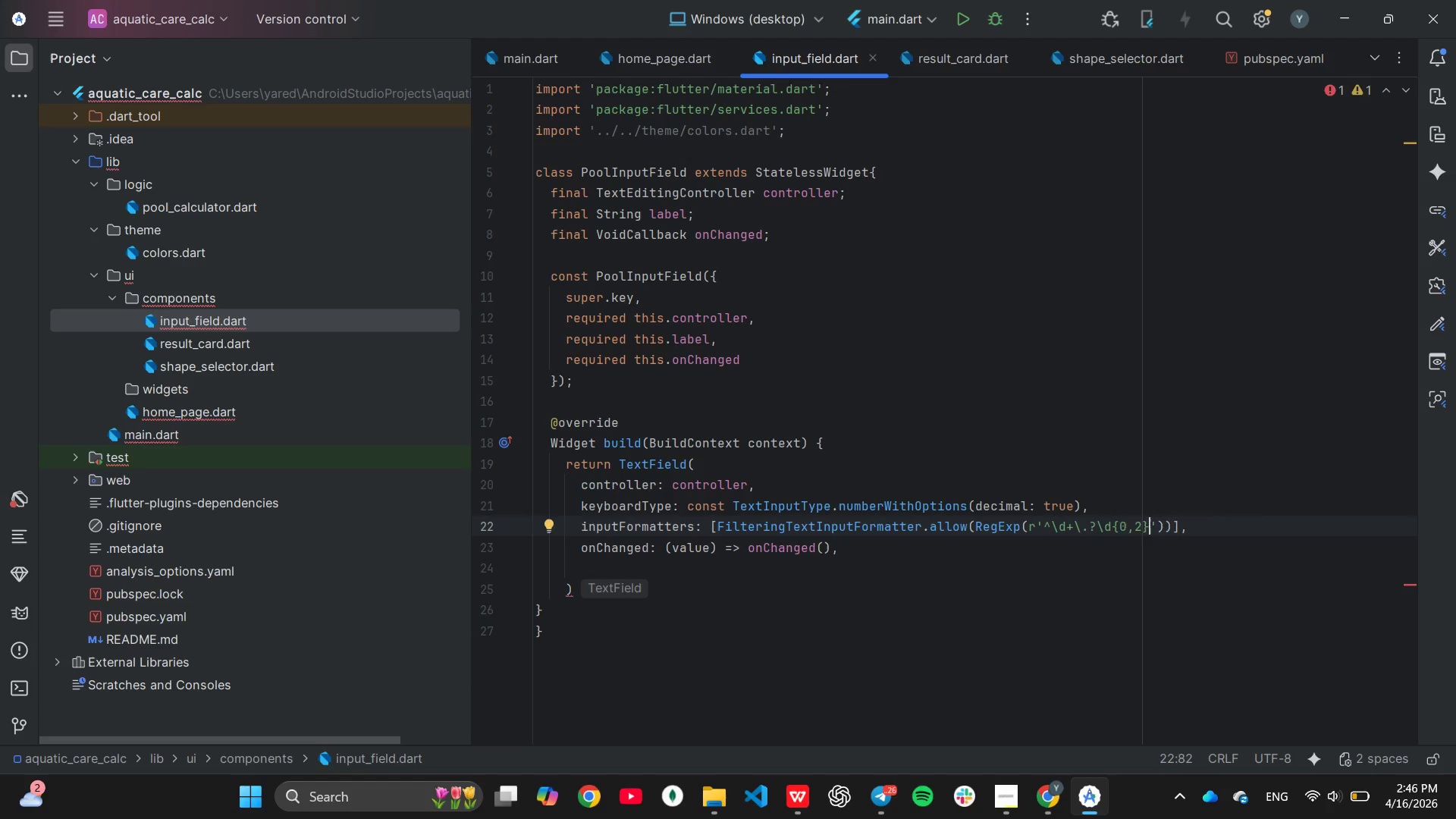 
key(Backspace)
 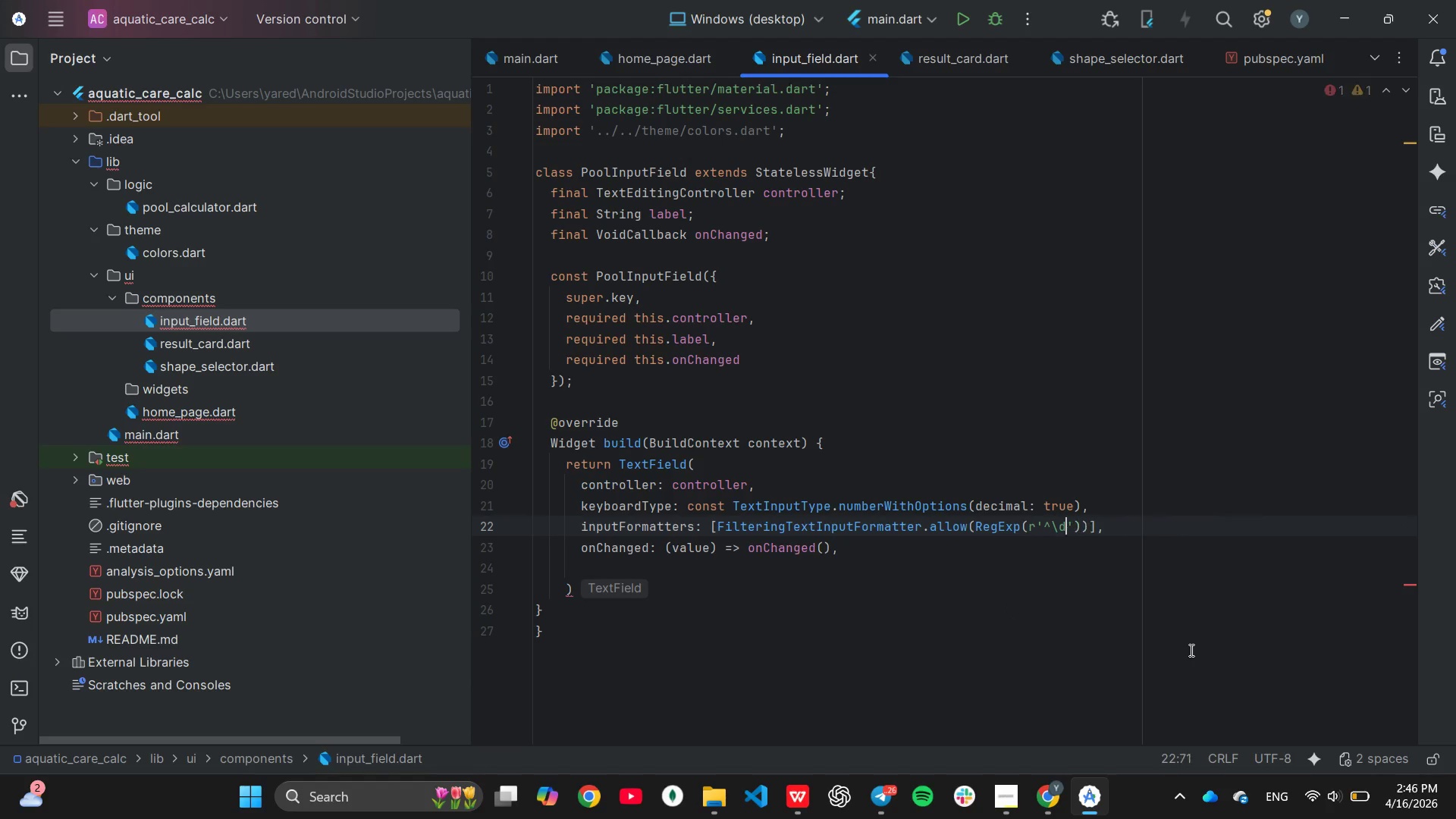 
key(Backspace)
 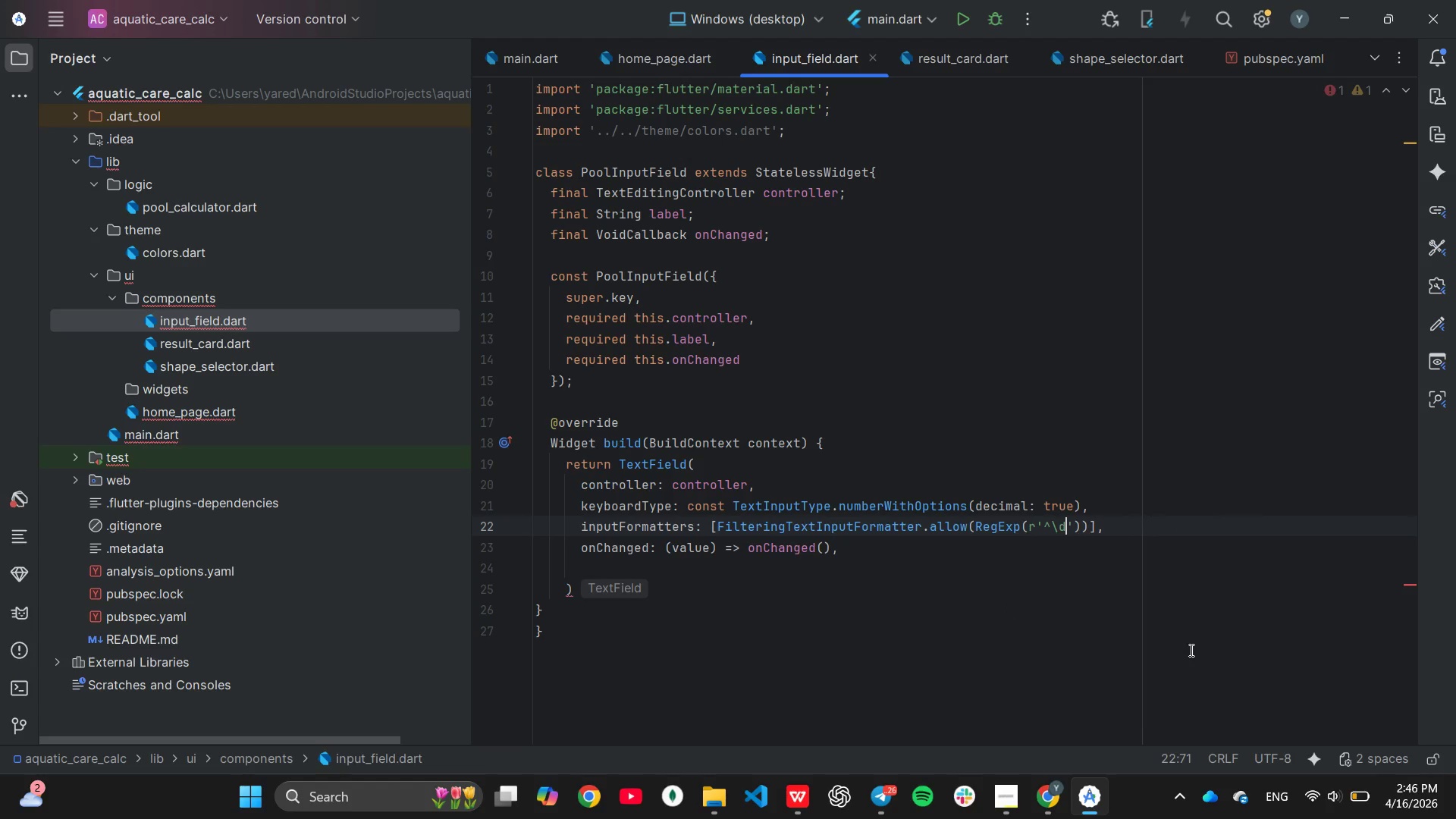 
key(BracketLeft)
 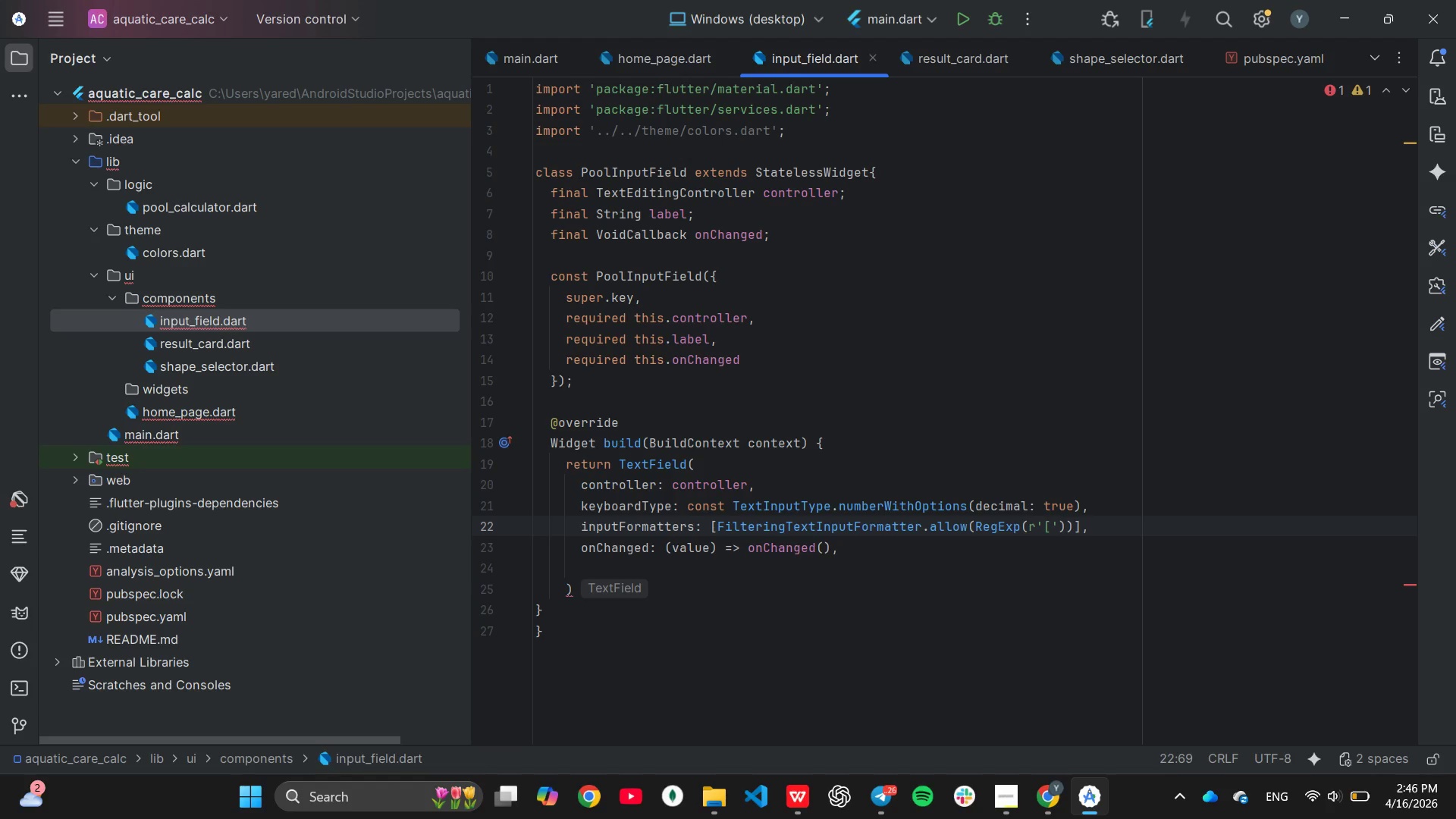 
key(0)
 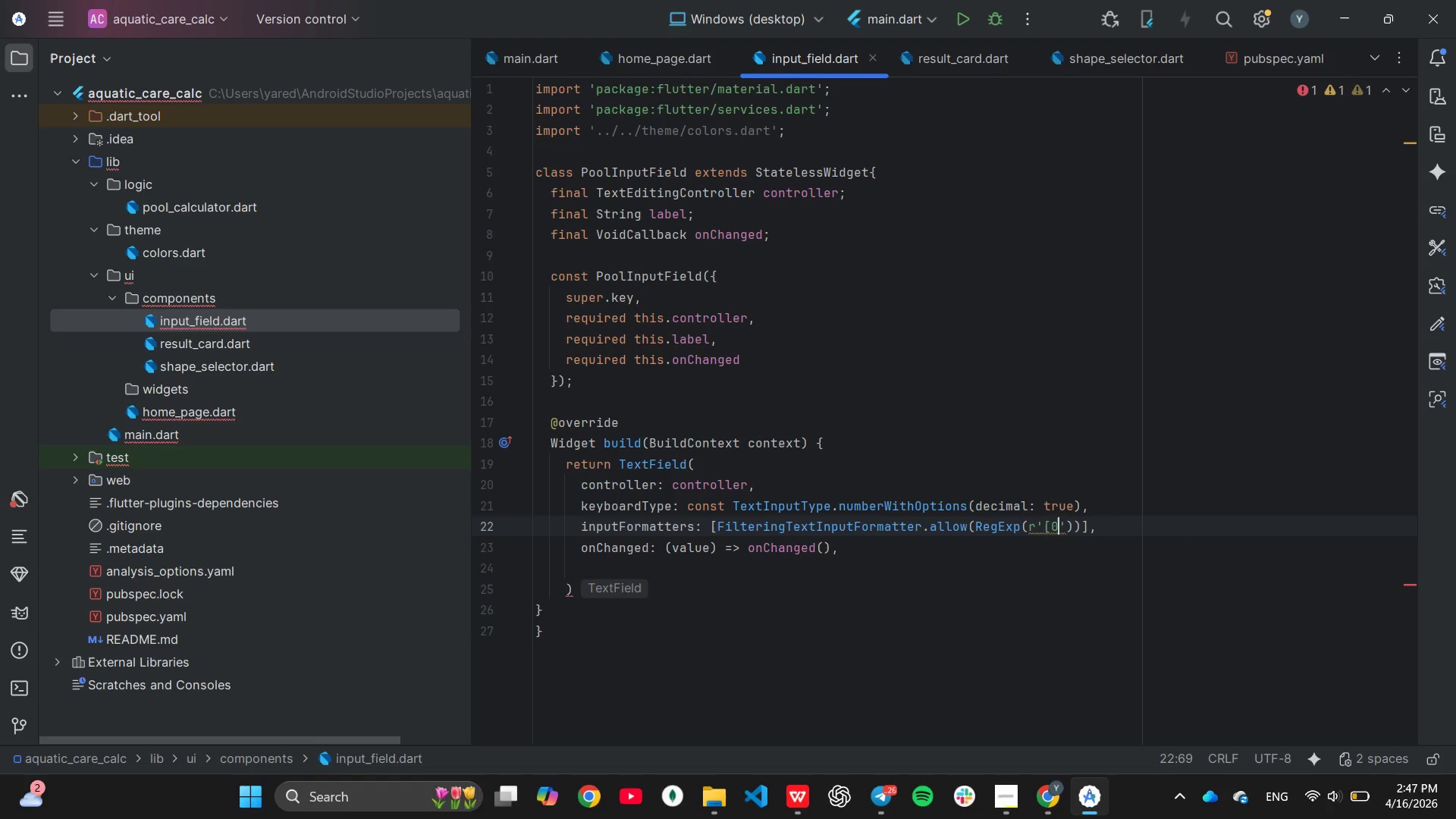 
key(Minus)
 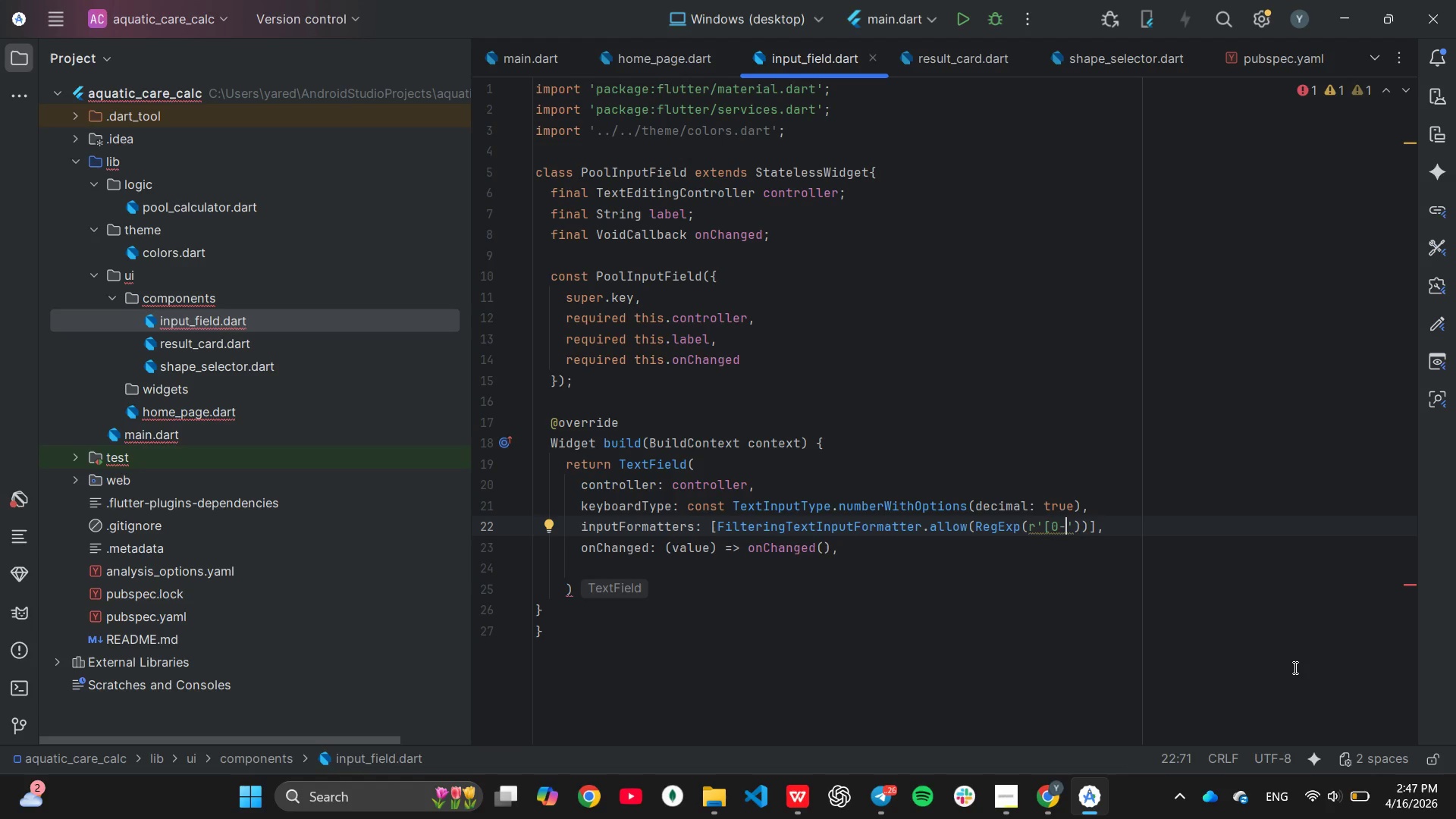 
key(9)
 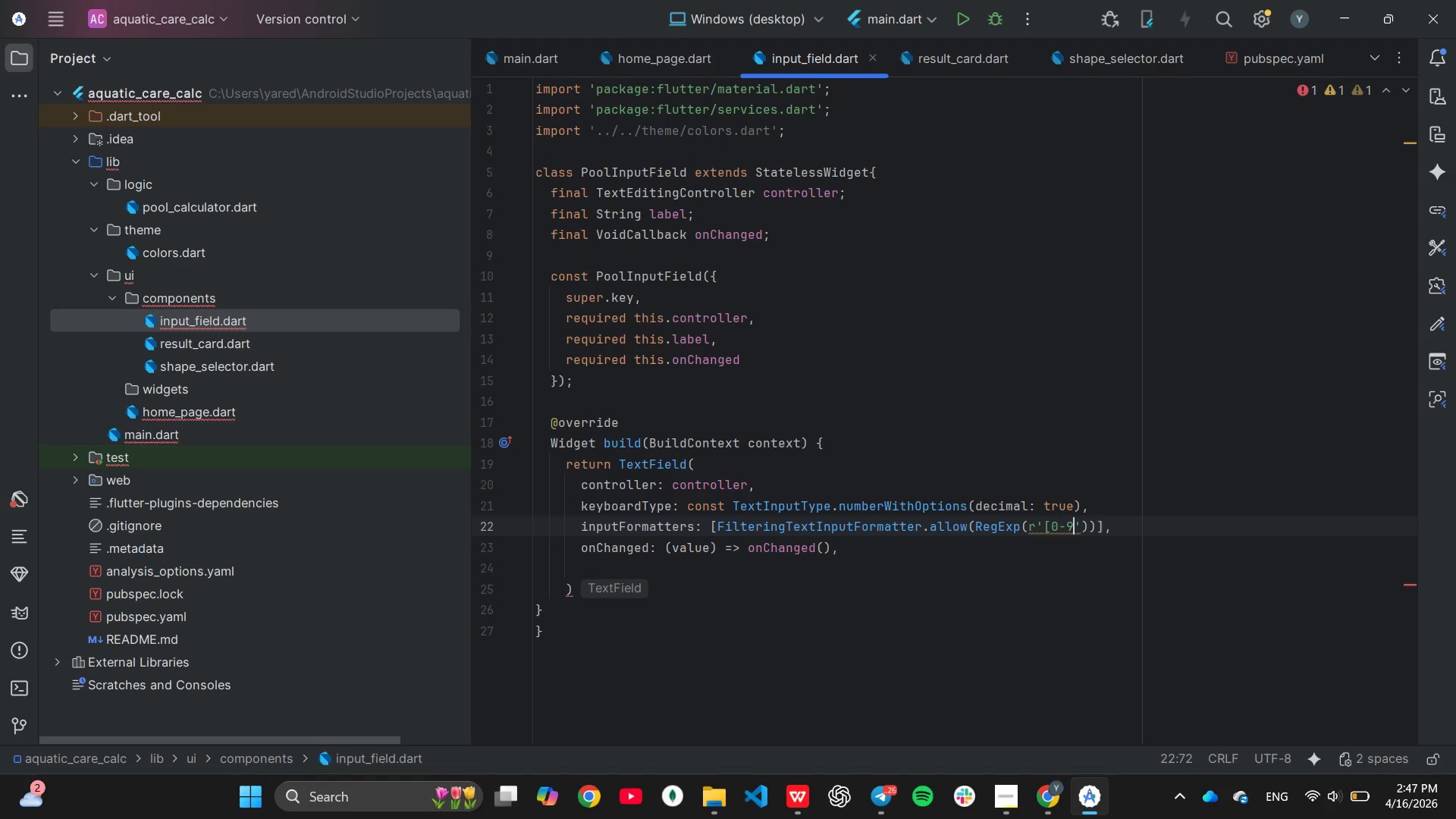 
key(Period)
 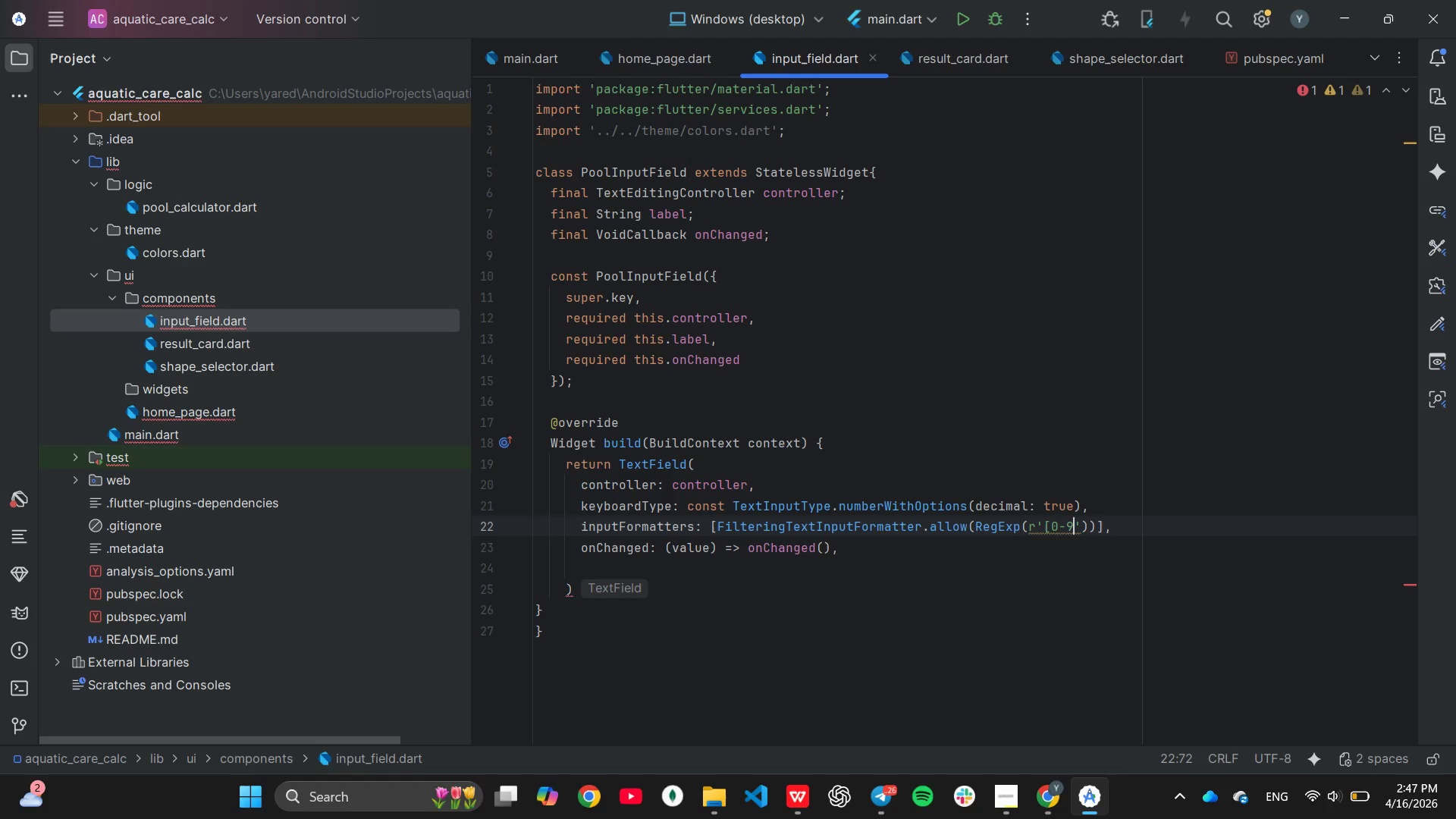 
key(BracketRight)
 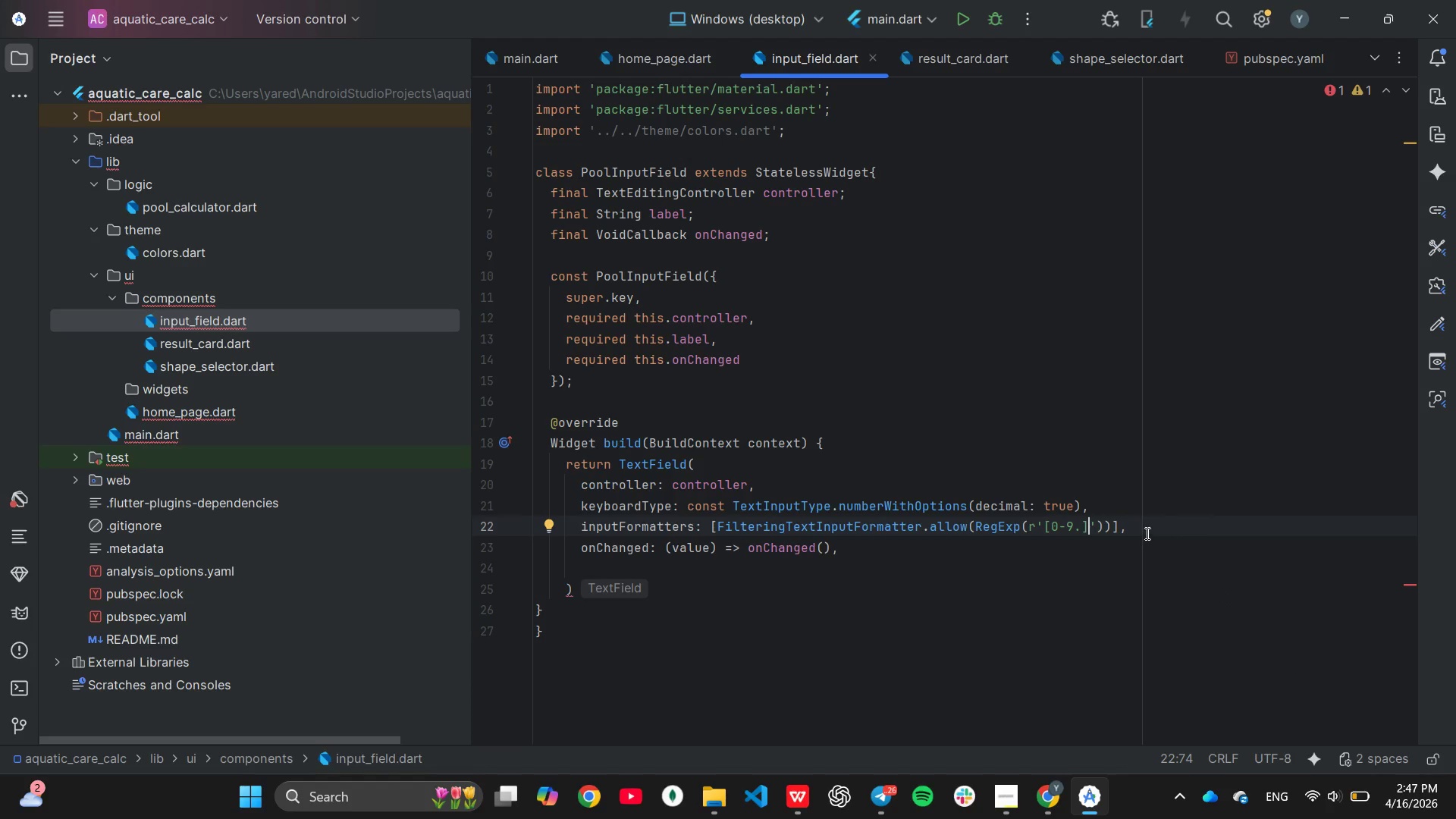 
left_click([1138, 534])
 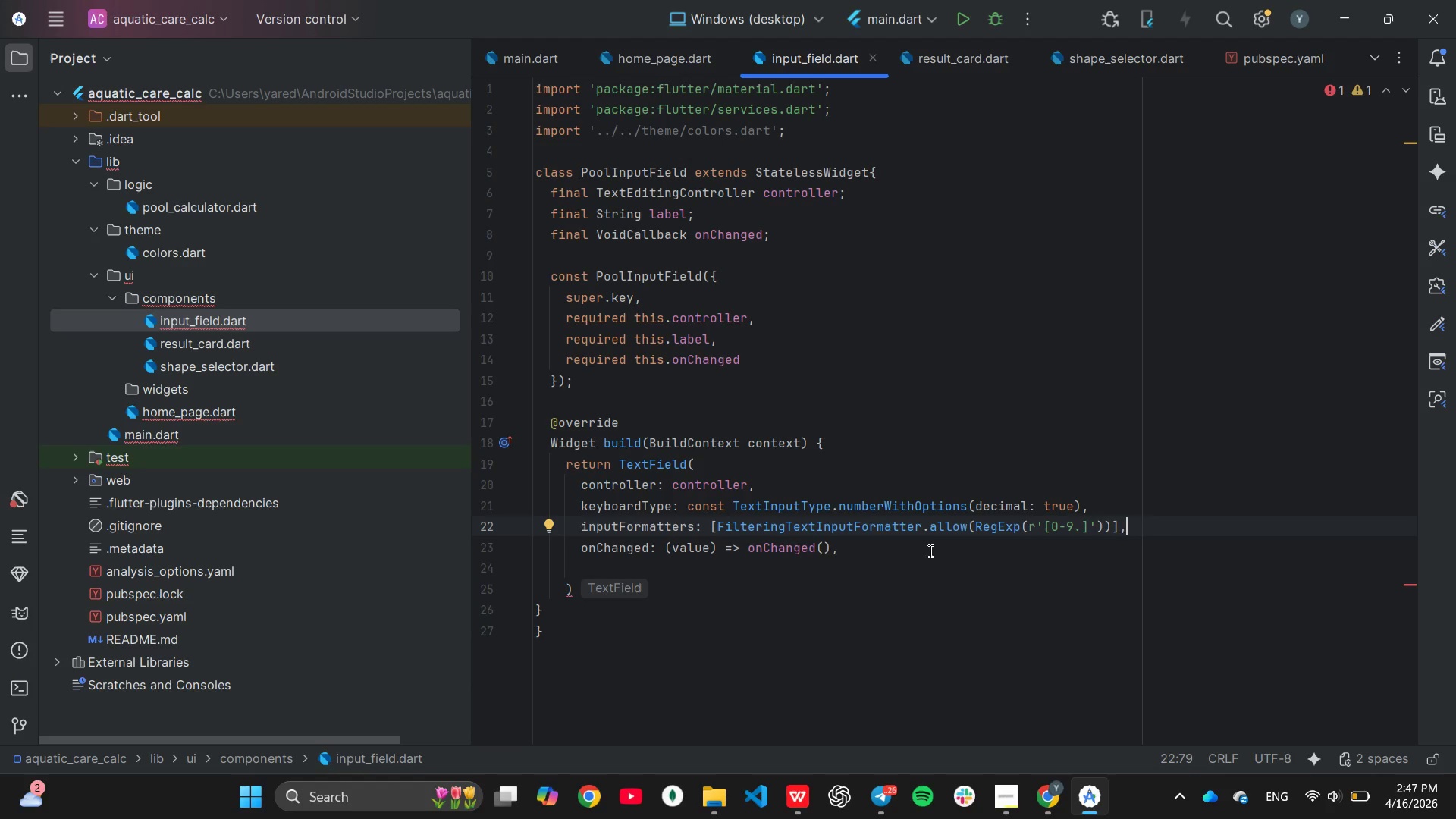 
wait(14.67)
 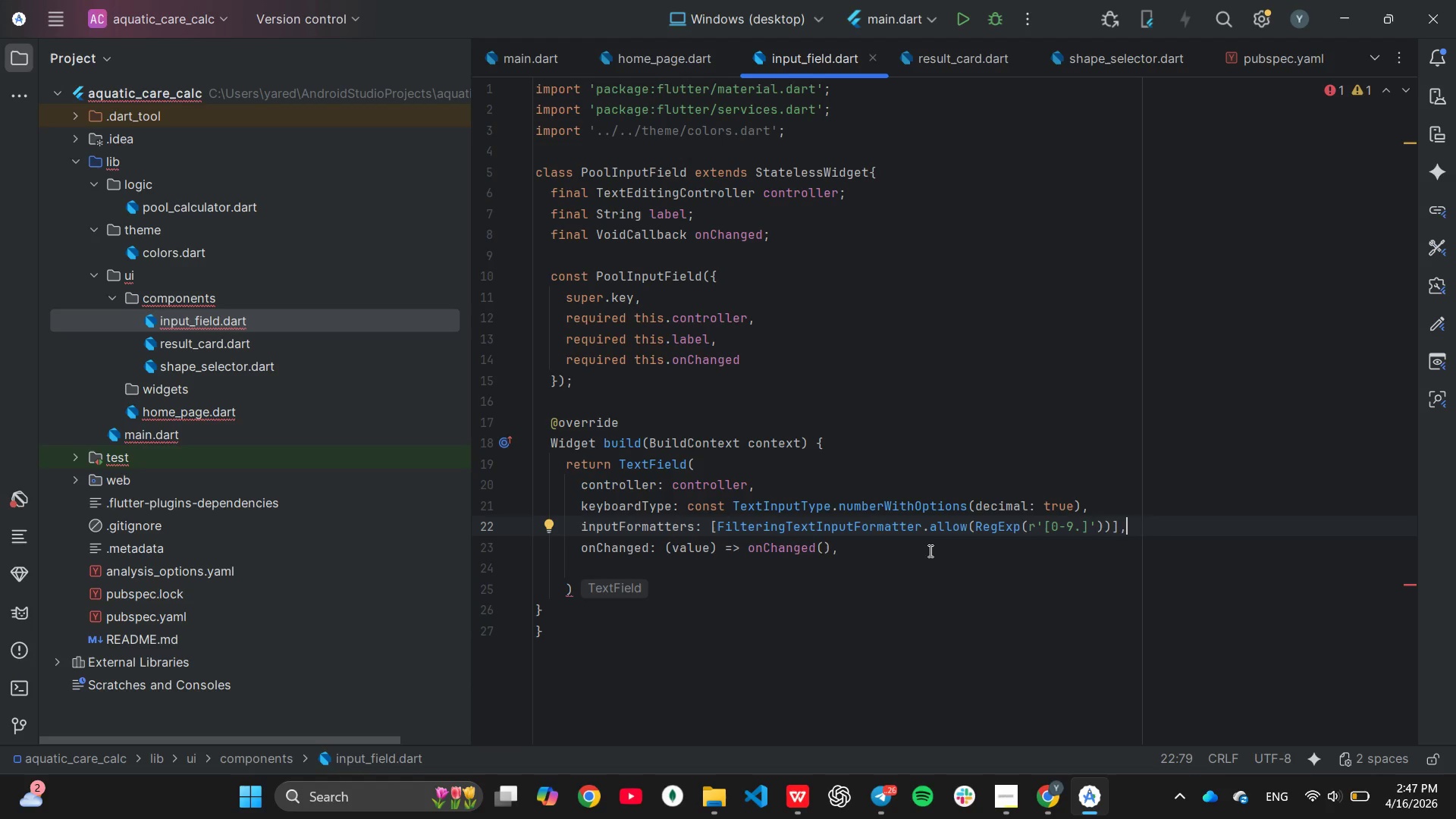 
double_click([929, 551])
 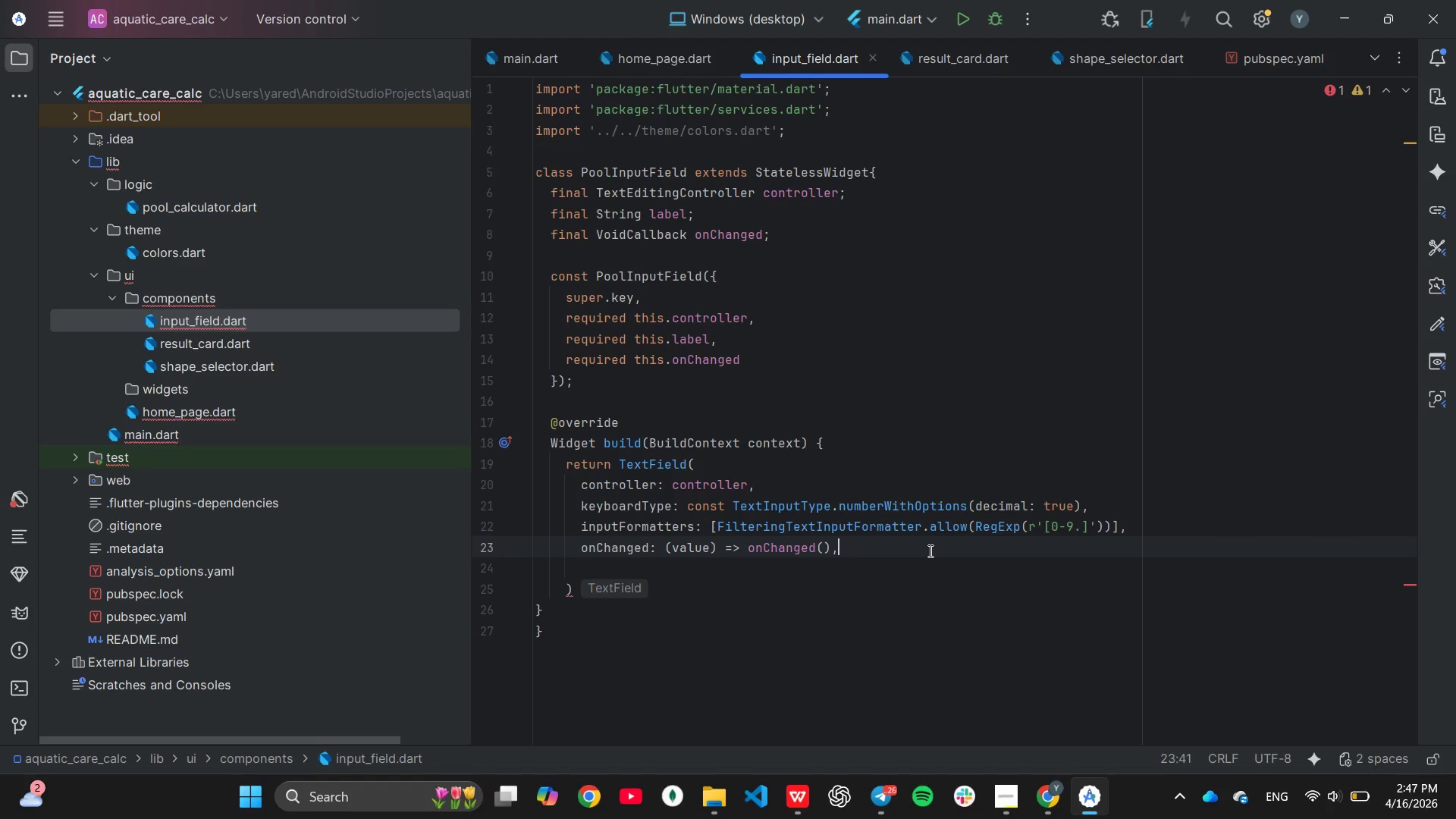 
triple_click([929, 551])
 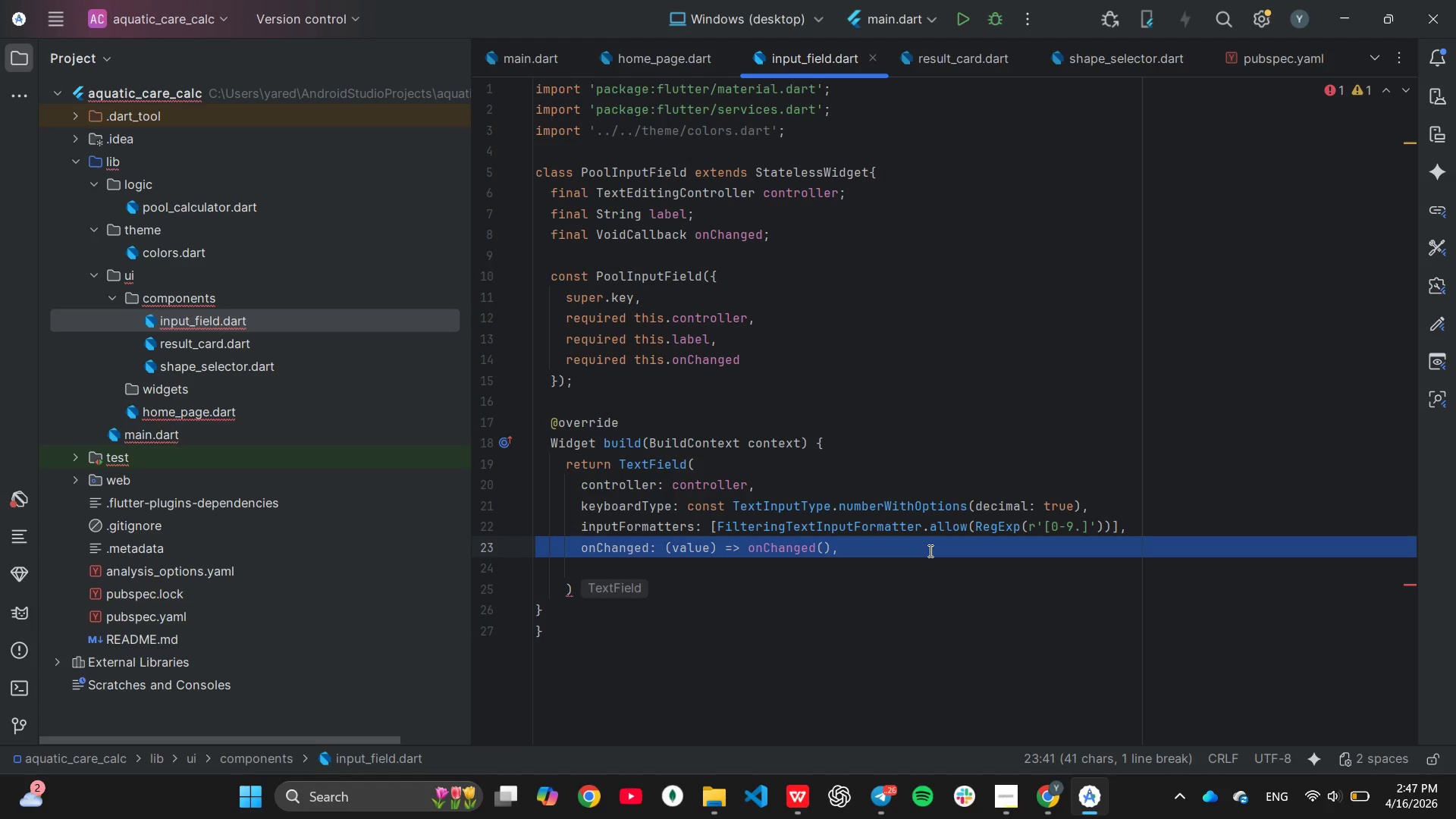 
key(Backspace)
 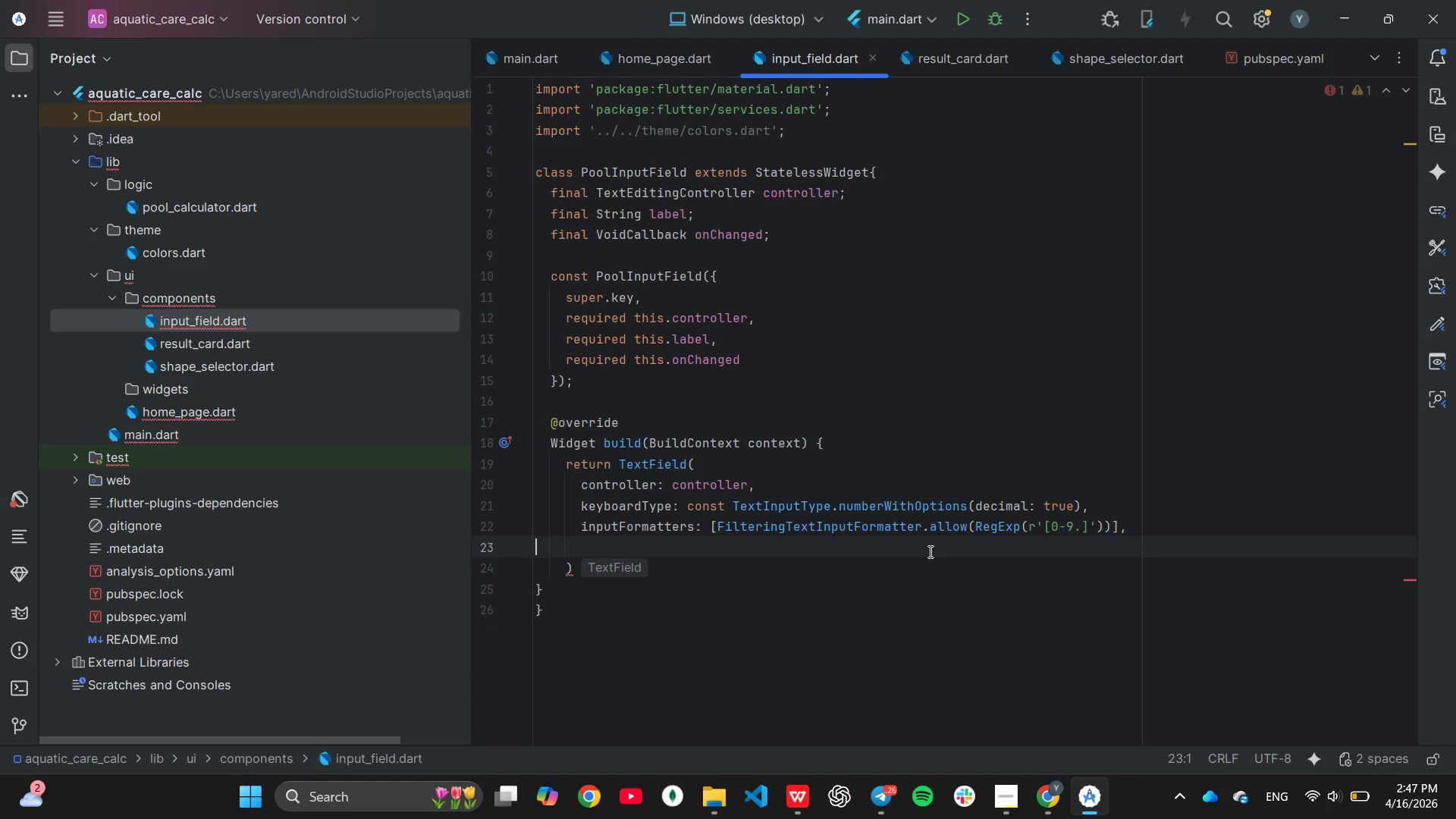 
key(Enter)
 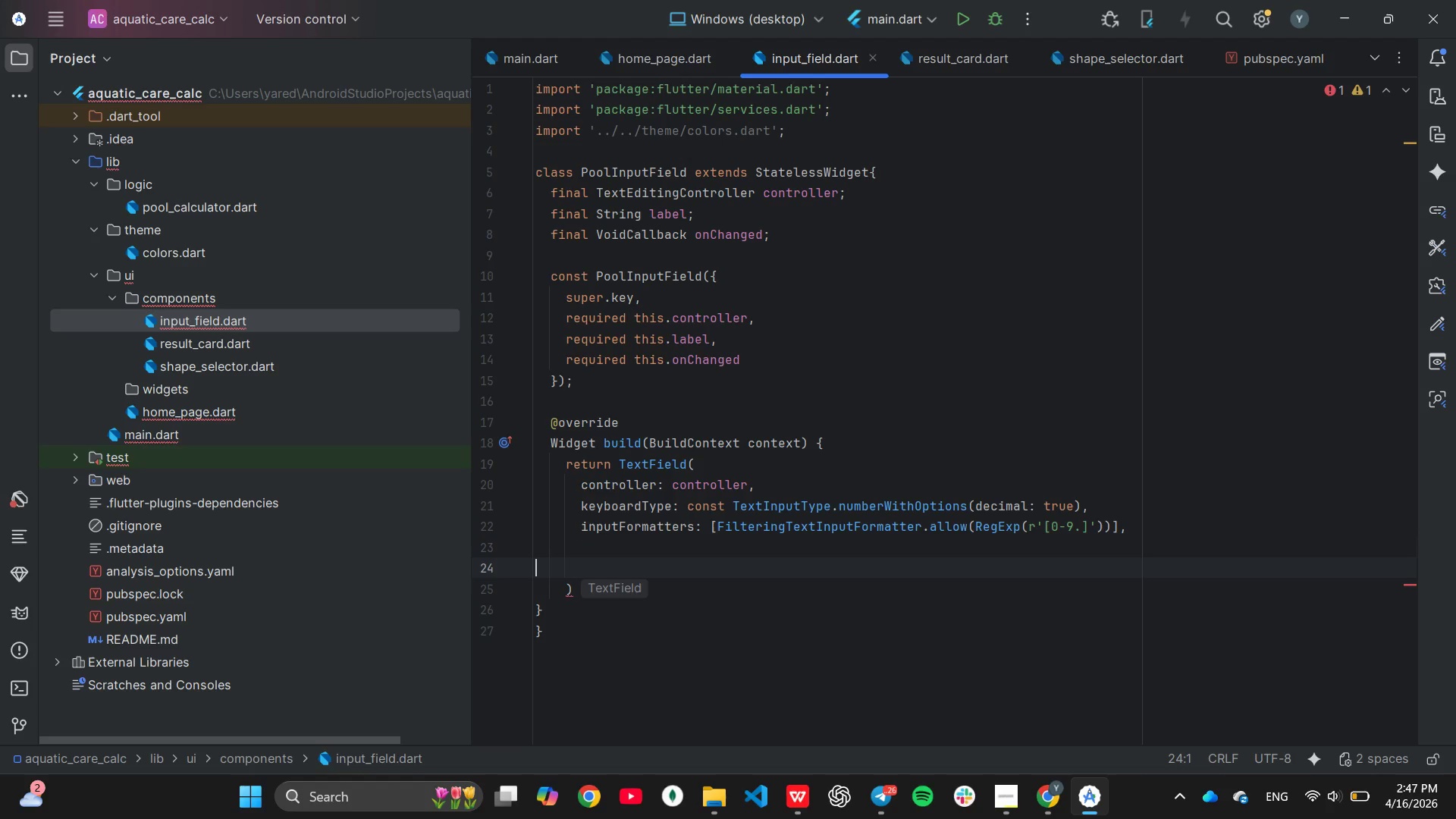 
key(Backspace)
 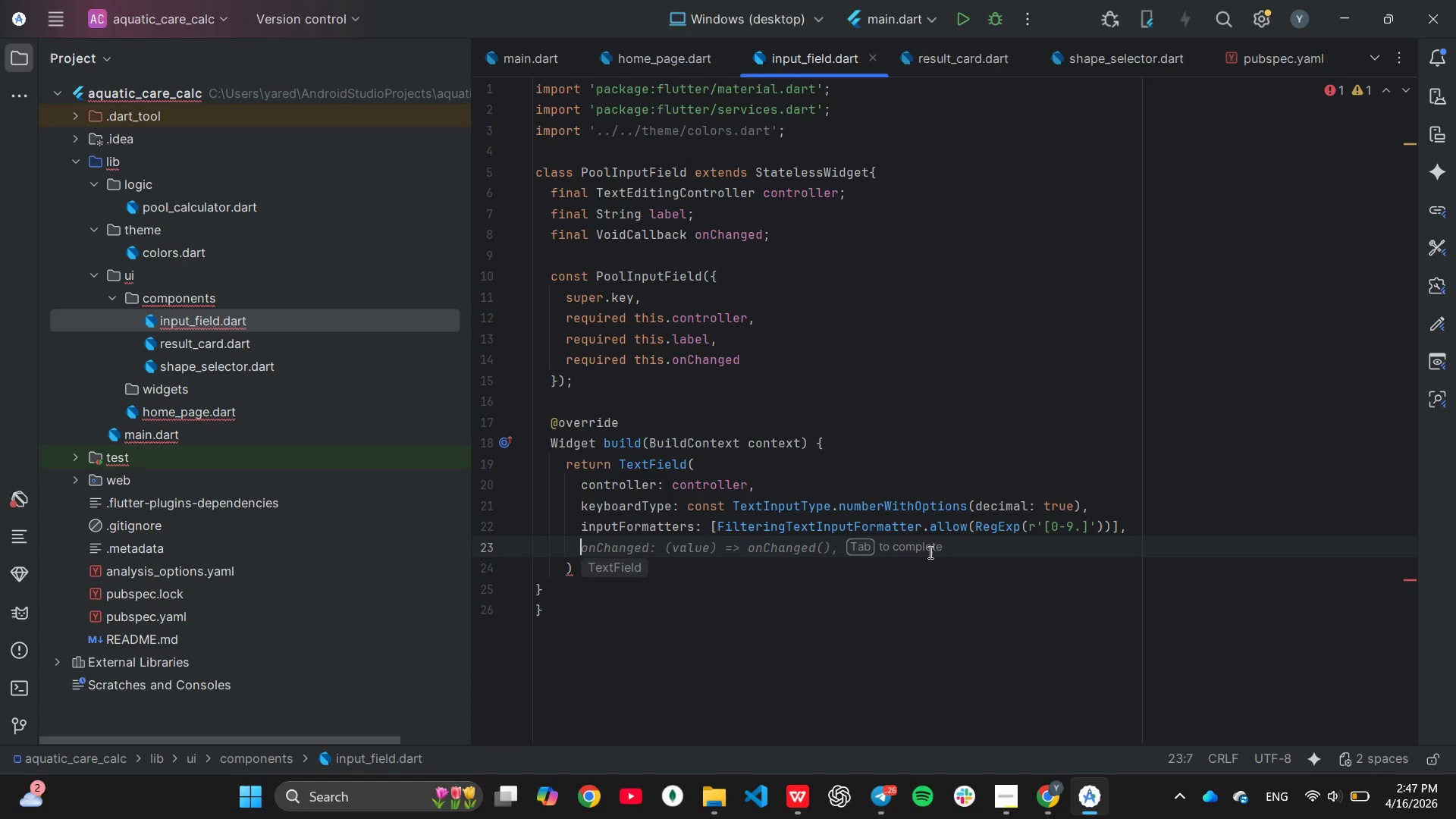 
wait(9.66)
 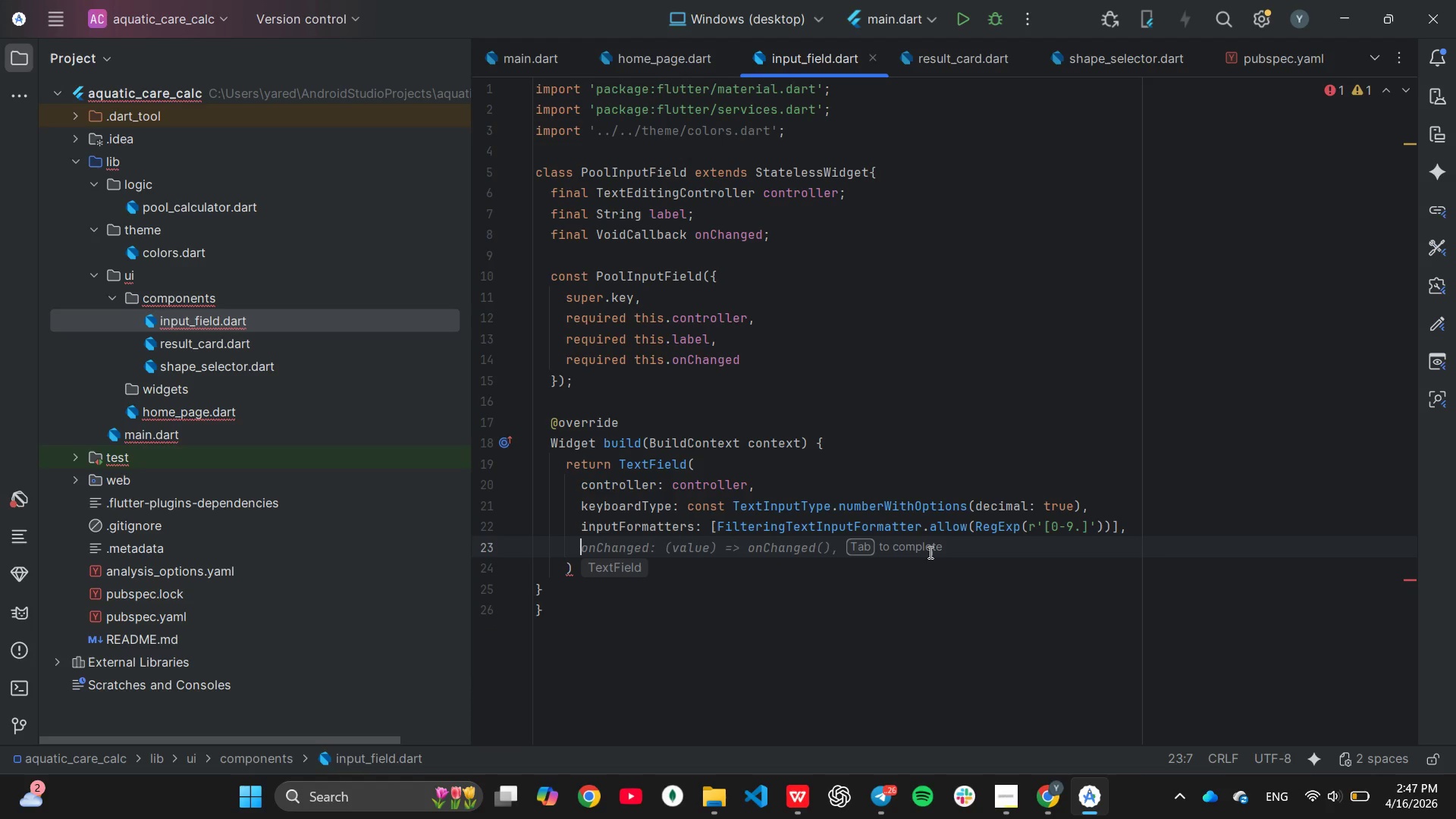 
type(deco)
 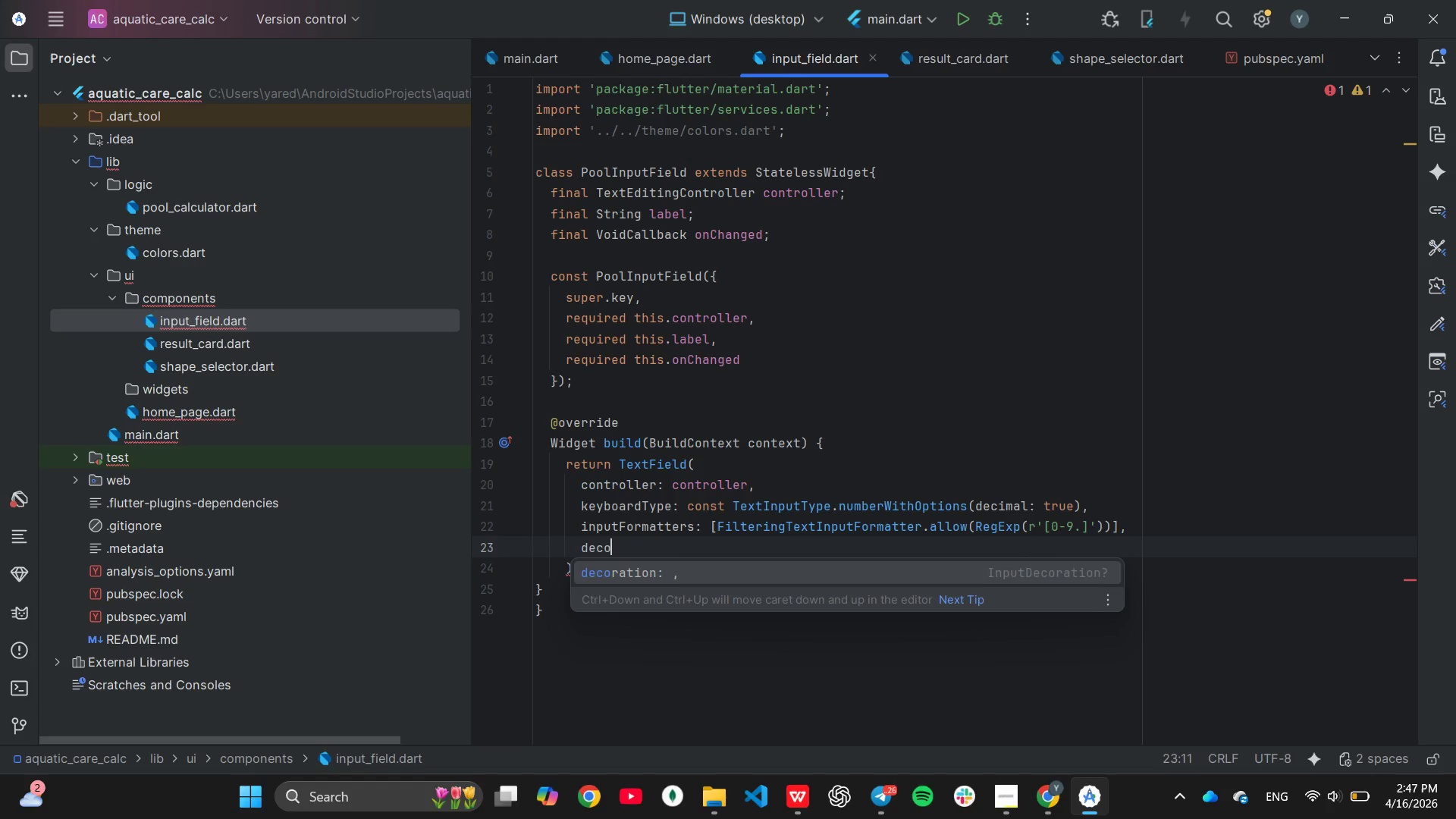 
key(Enter)
 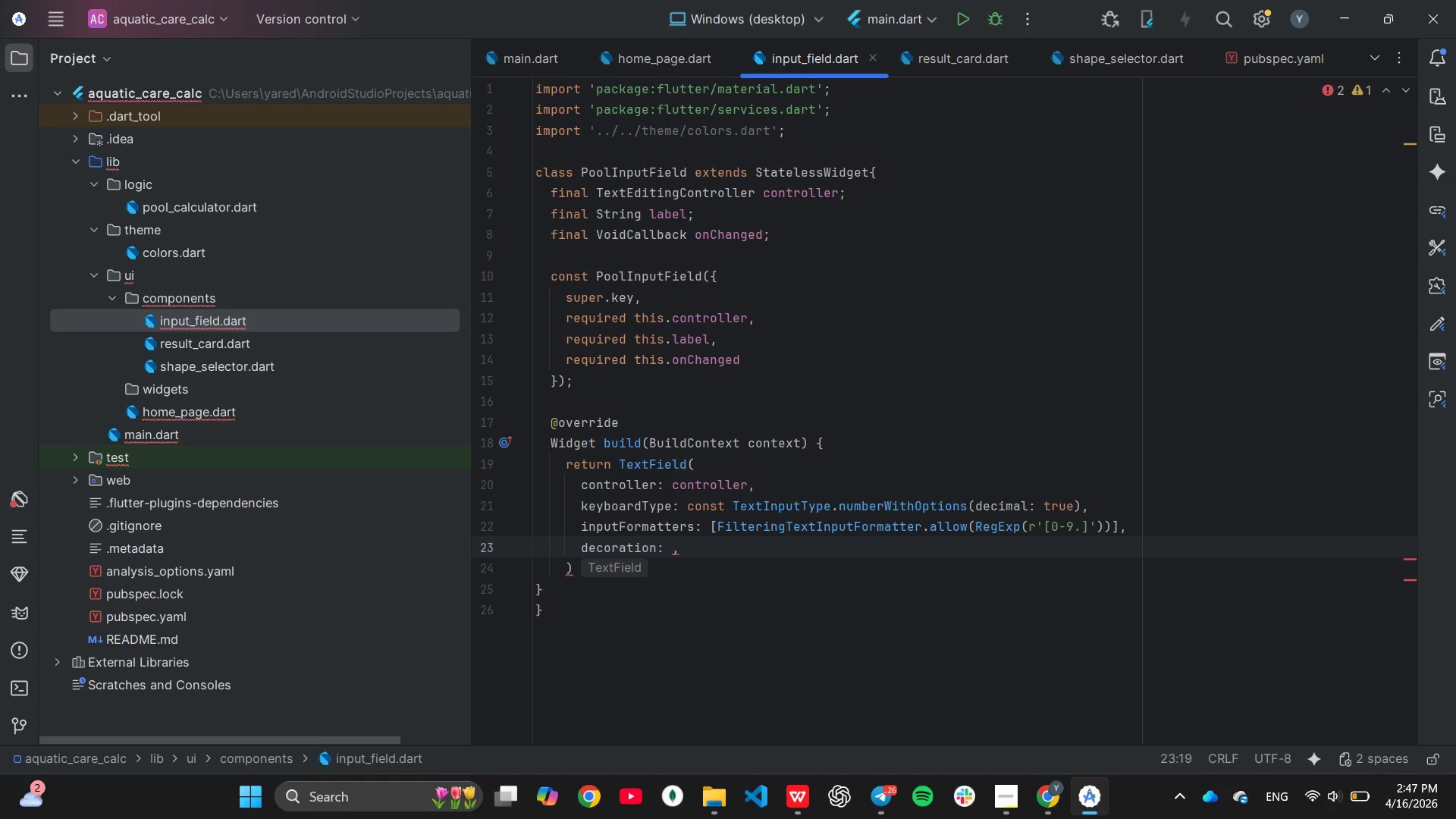 
type(In)
 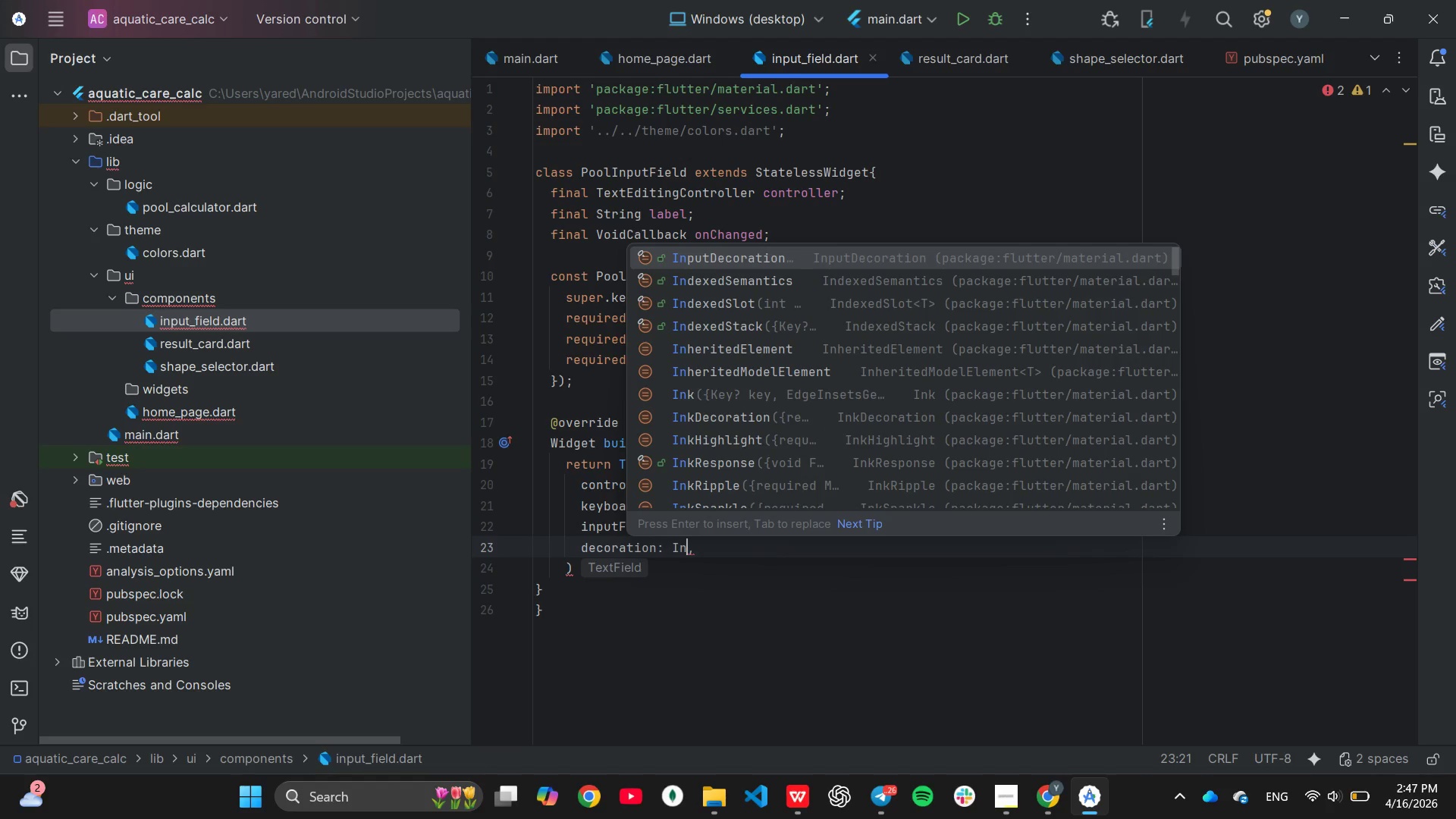 
key(Enter)
 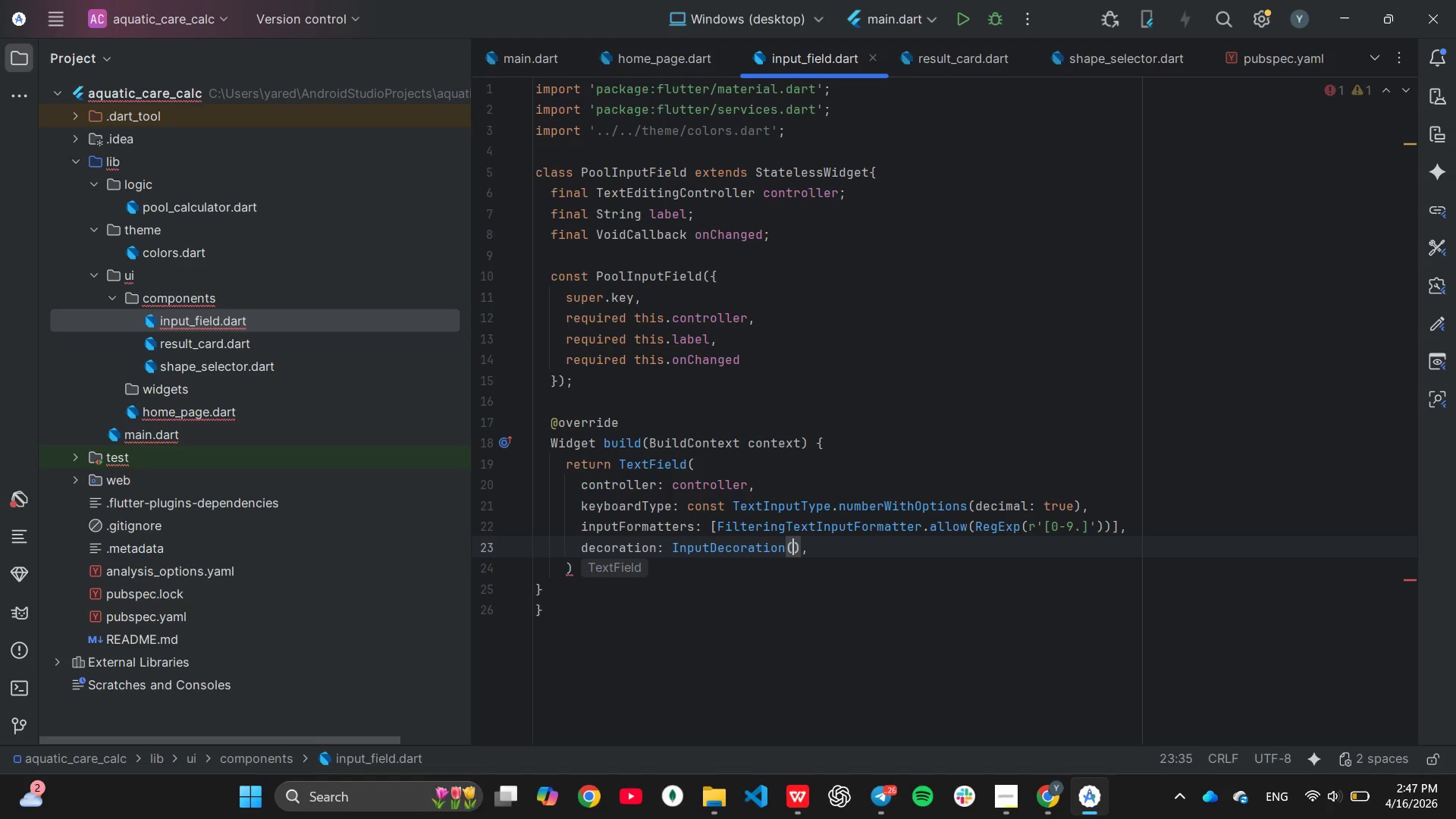 
key(Enter)
 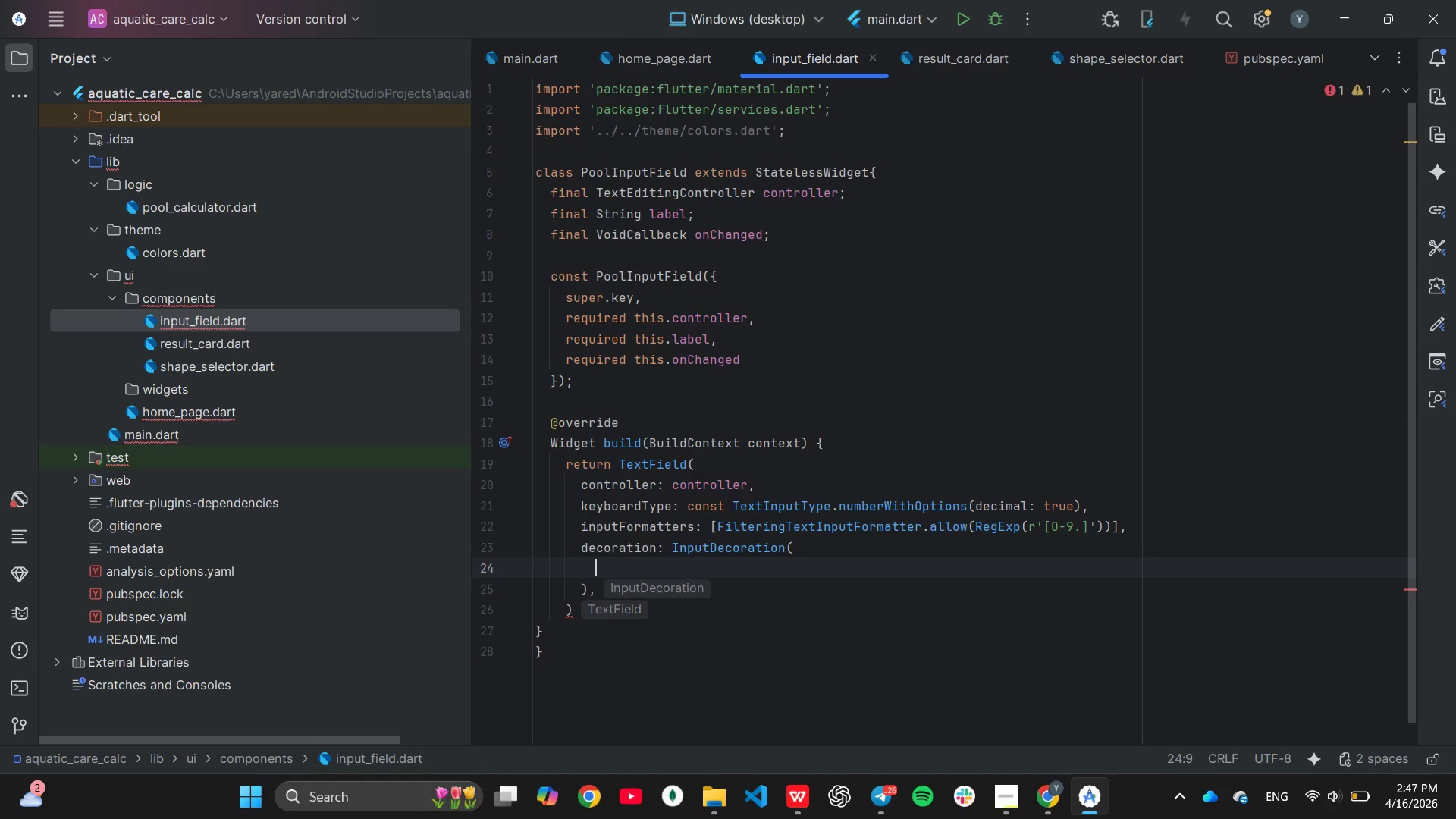 
type(la)
 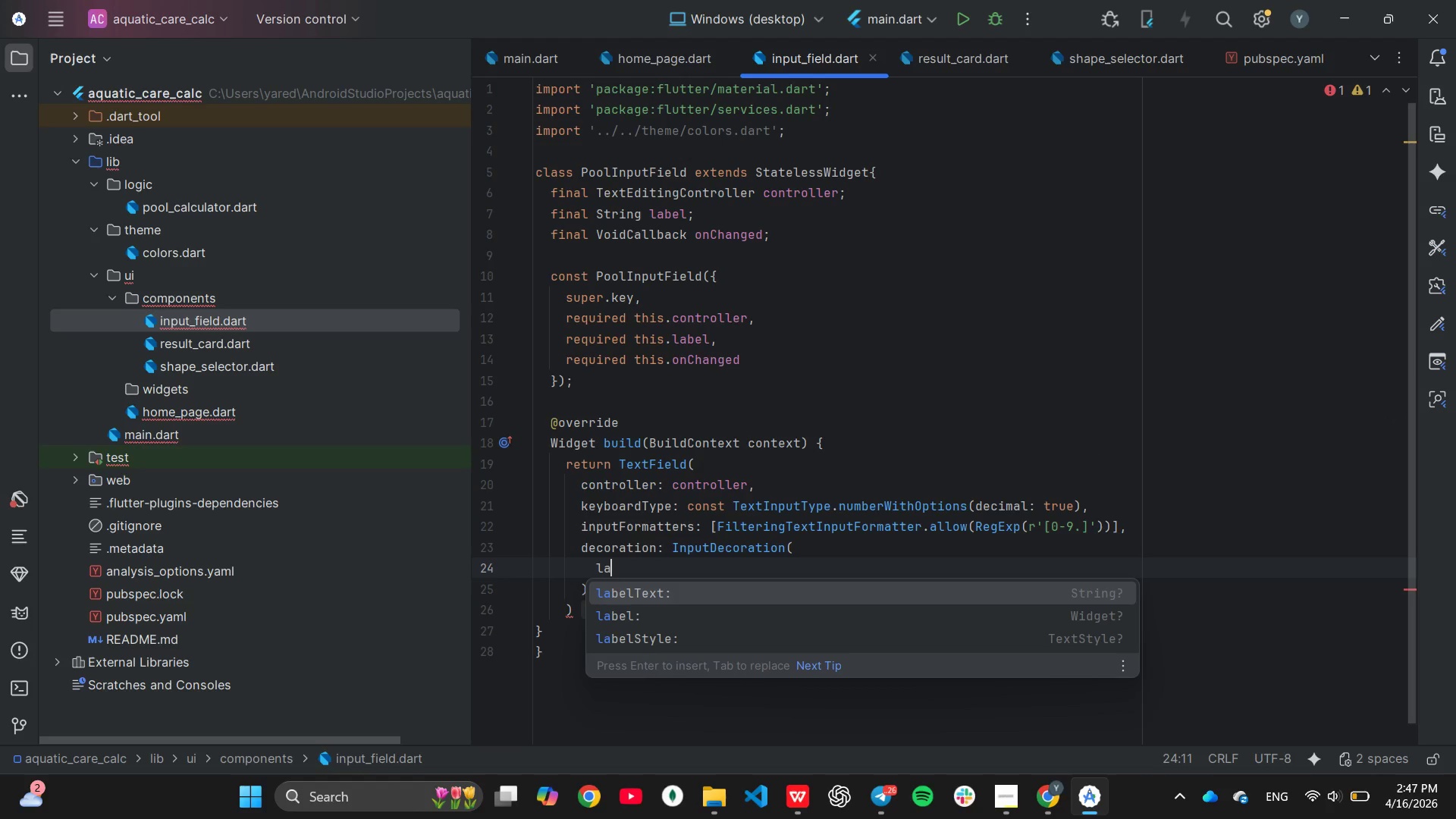 
key(Enter)
 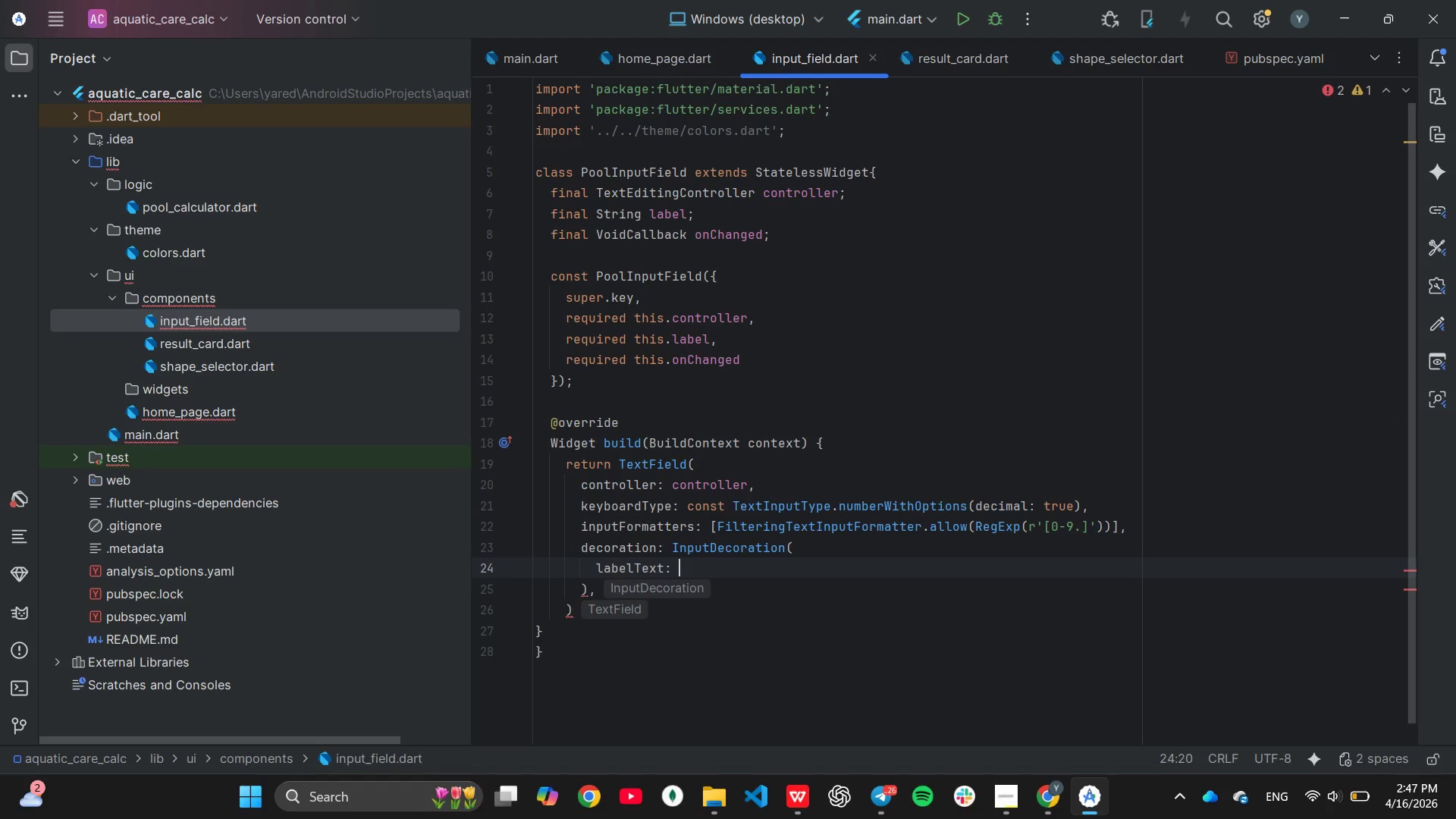 
type(la)
 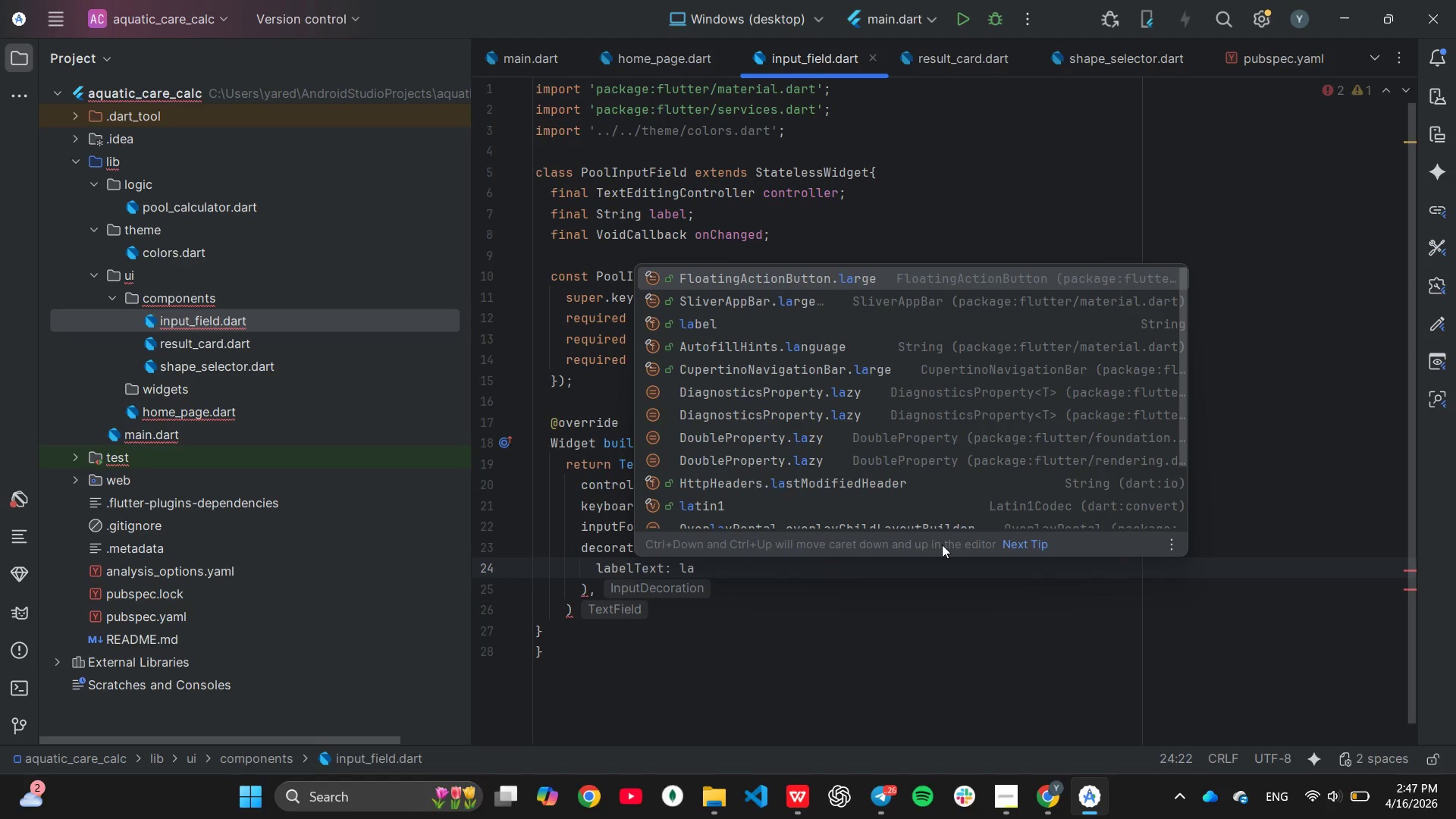 
key(ArrowDown)
 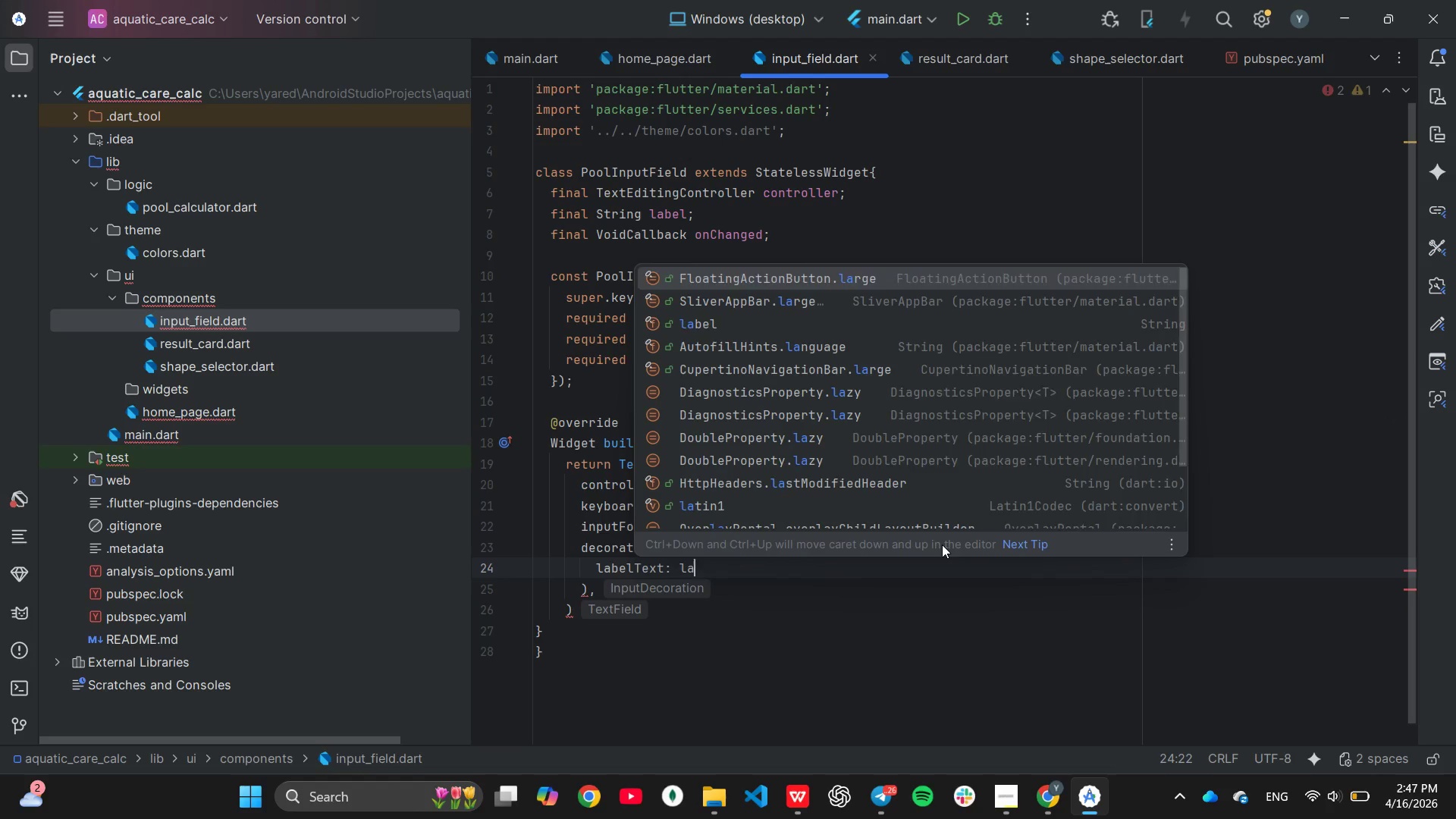 
key(ArrowDown)
 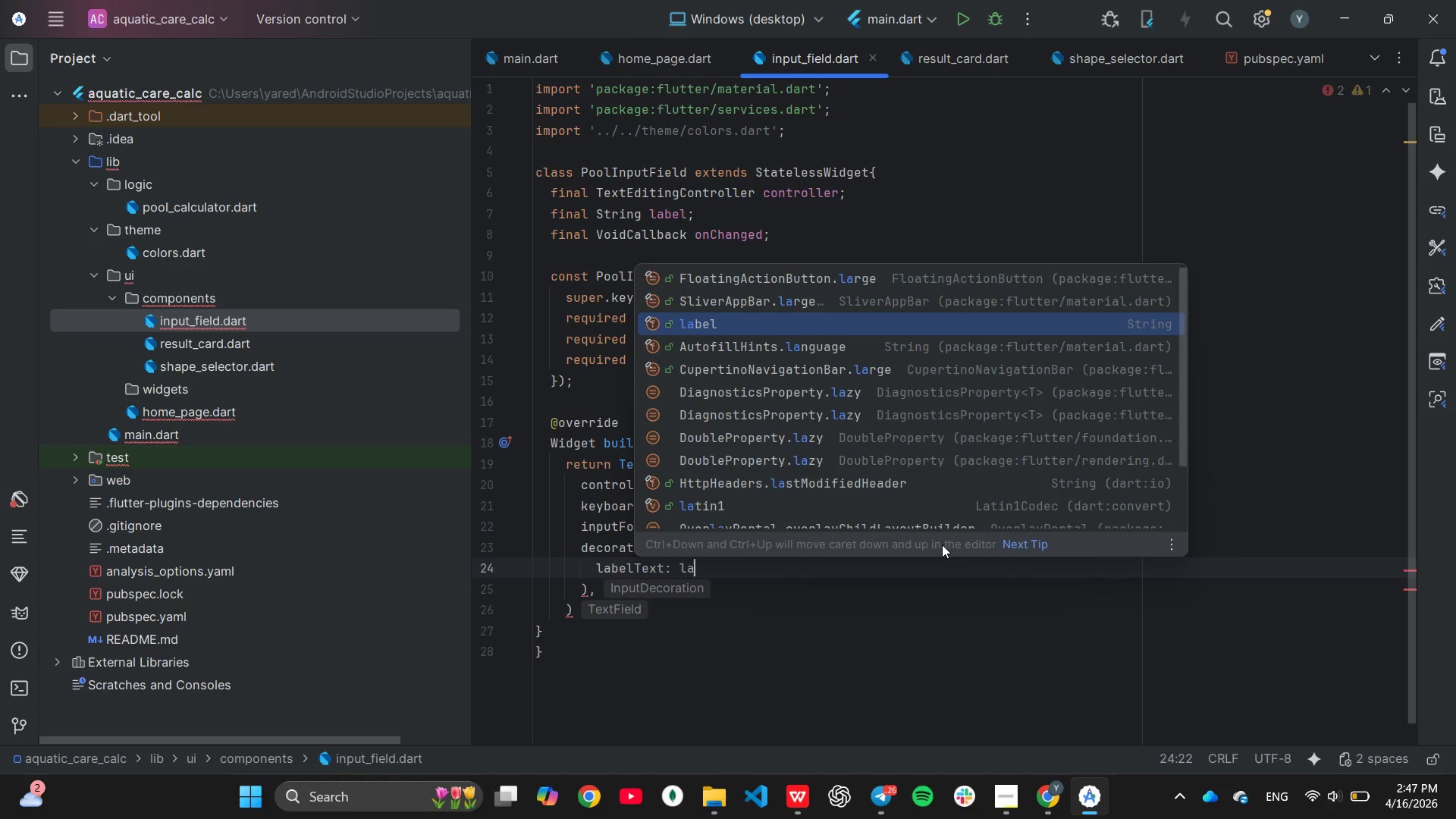 
key(Enter)
 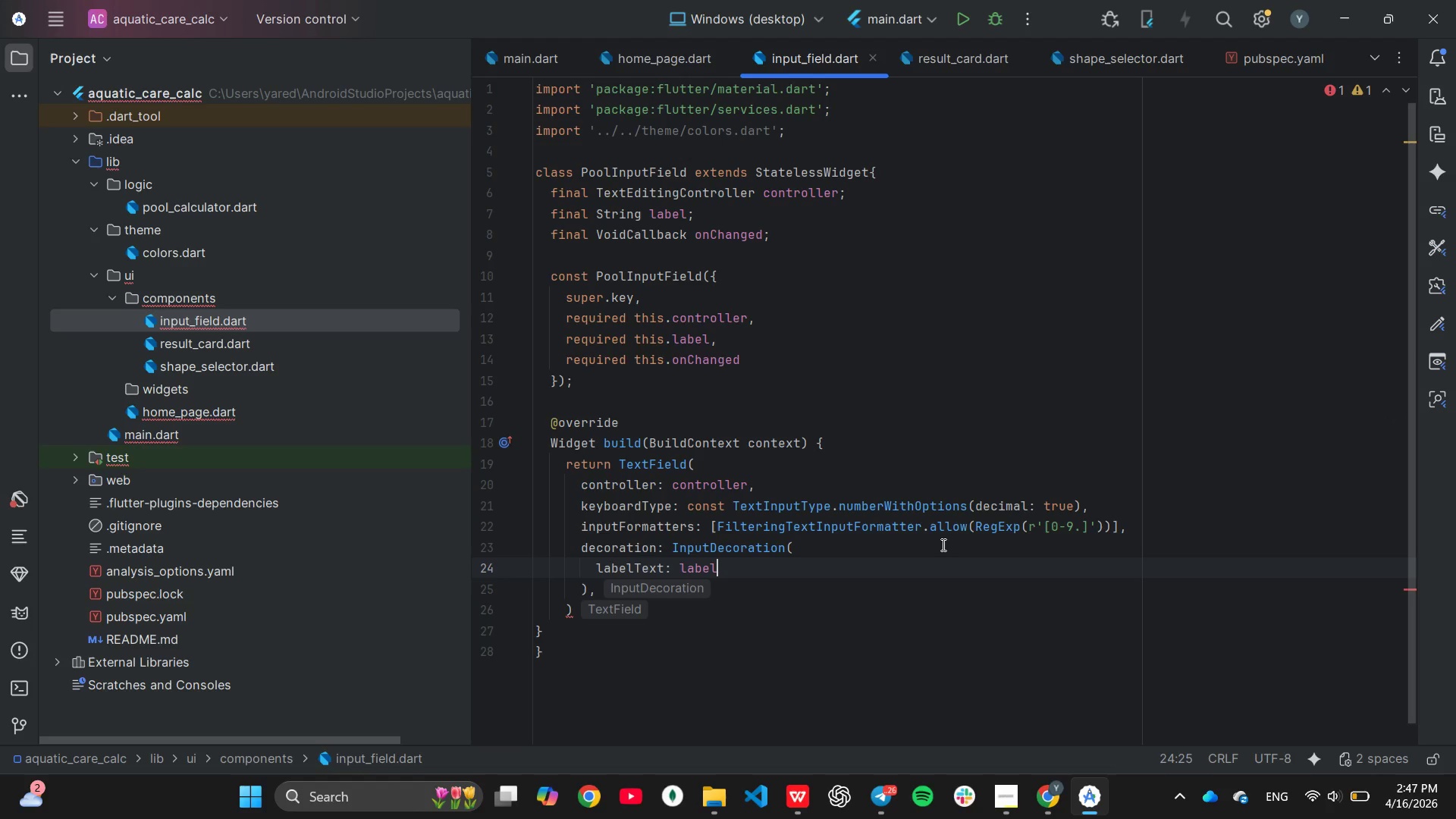 
key(Comma)
 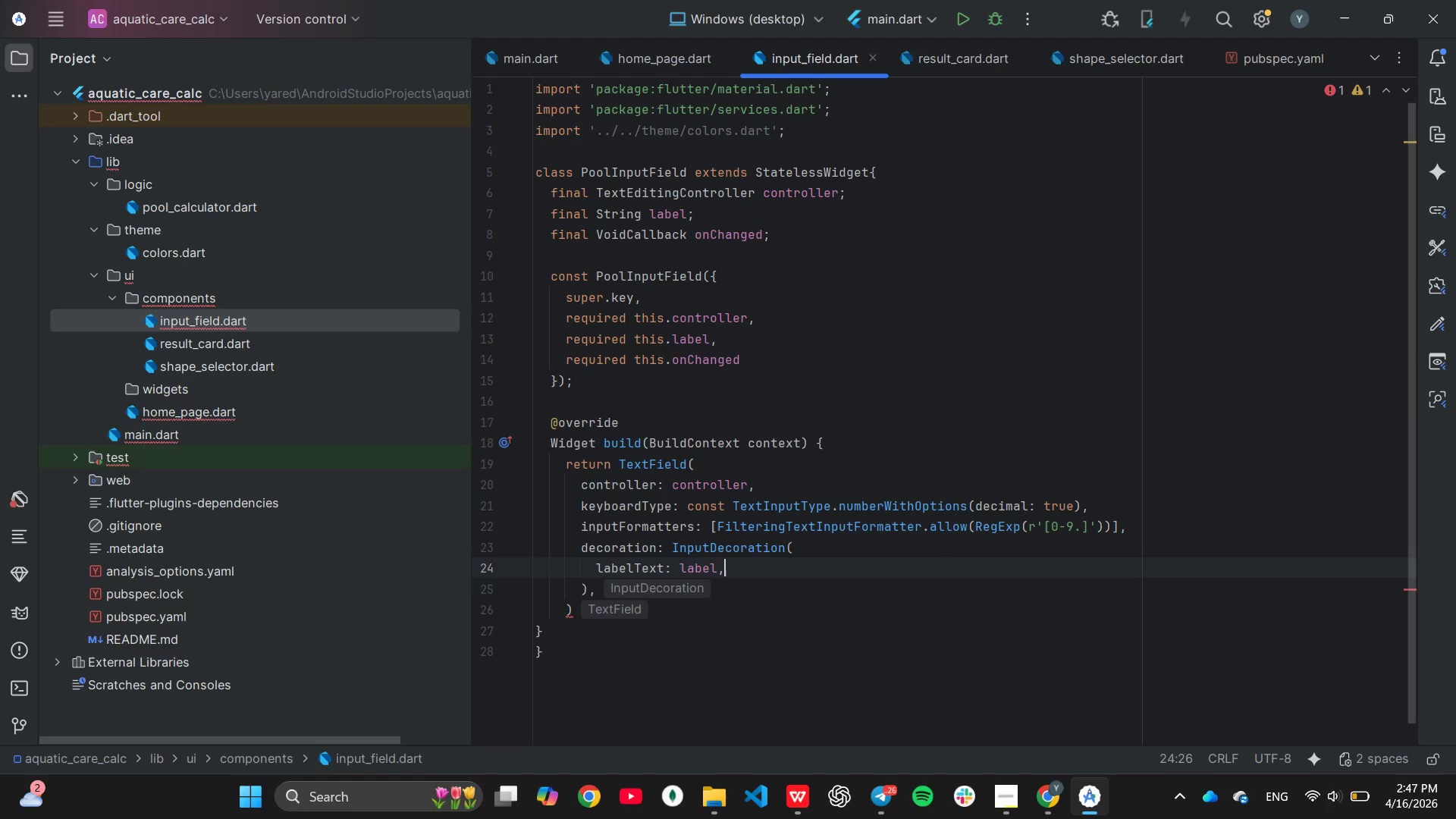 
key(Enter)
 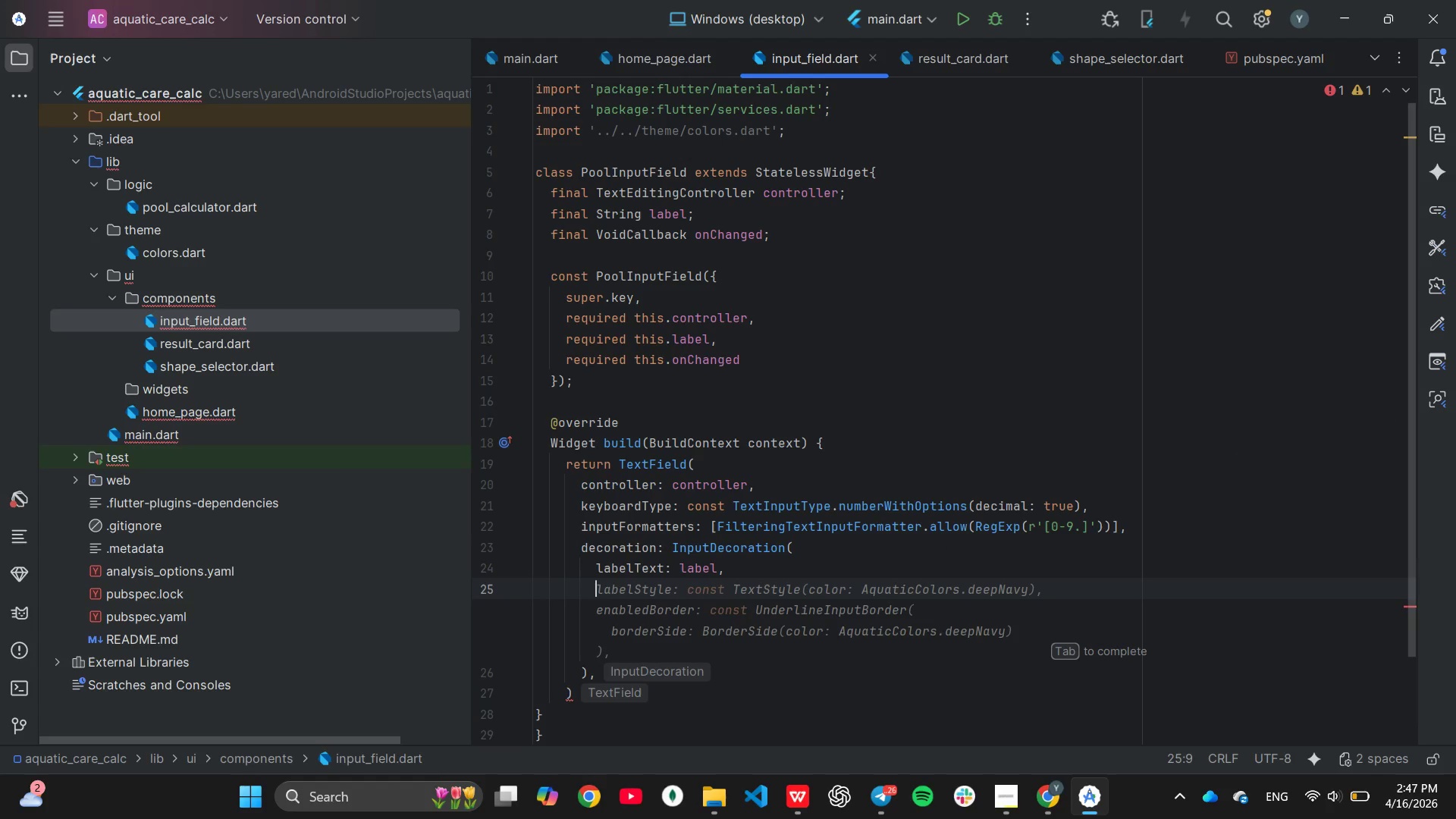 
key(Tab)
 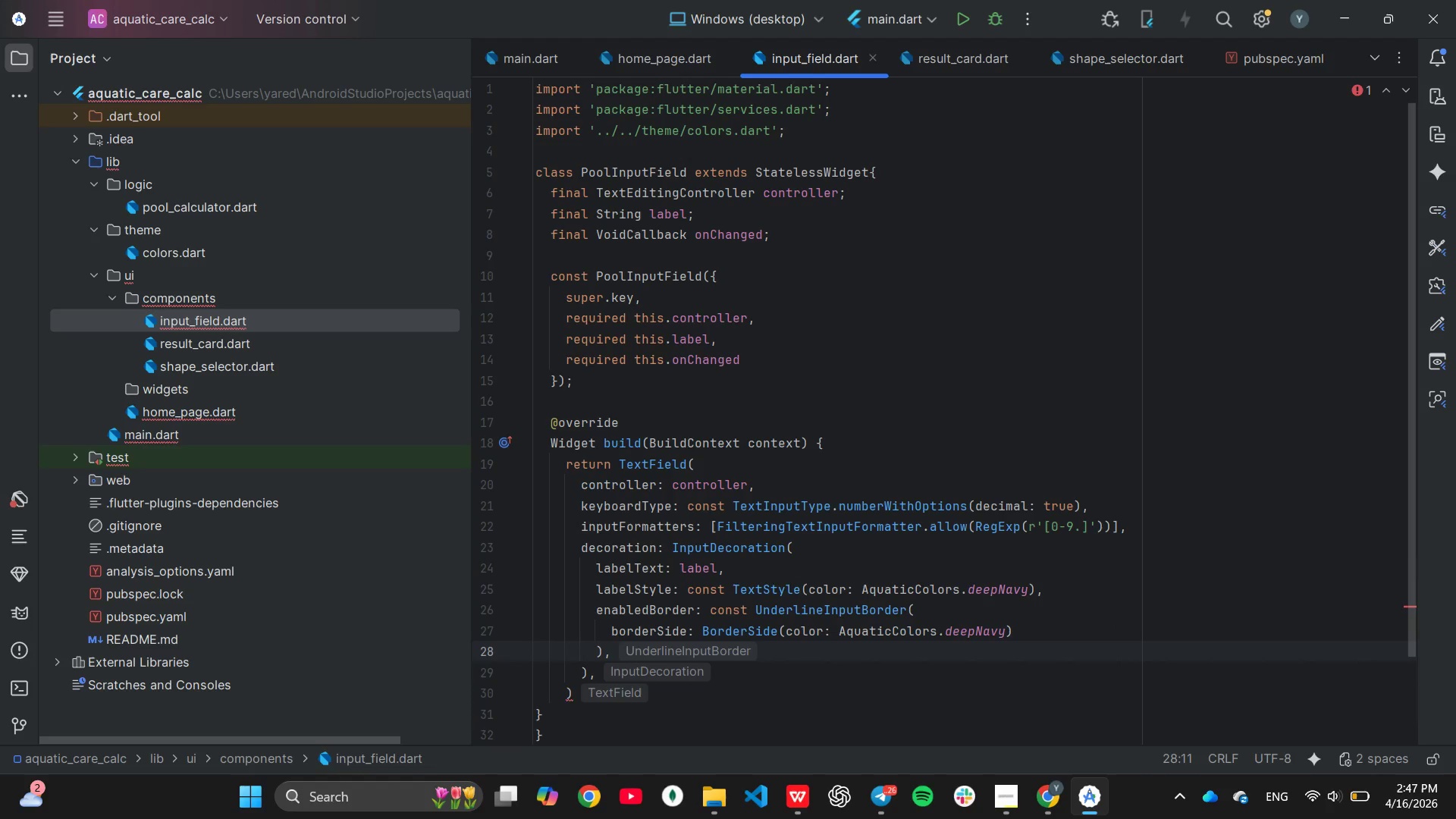 
wait(10.62)
 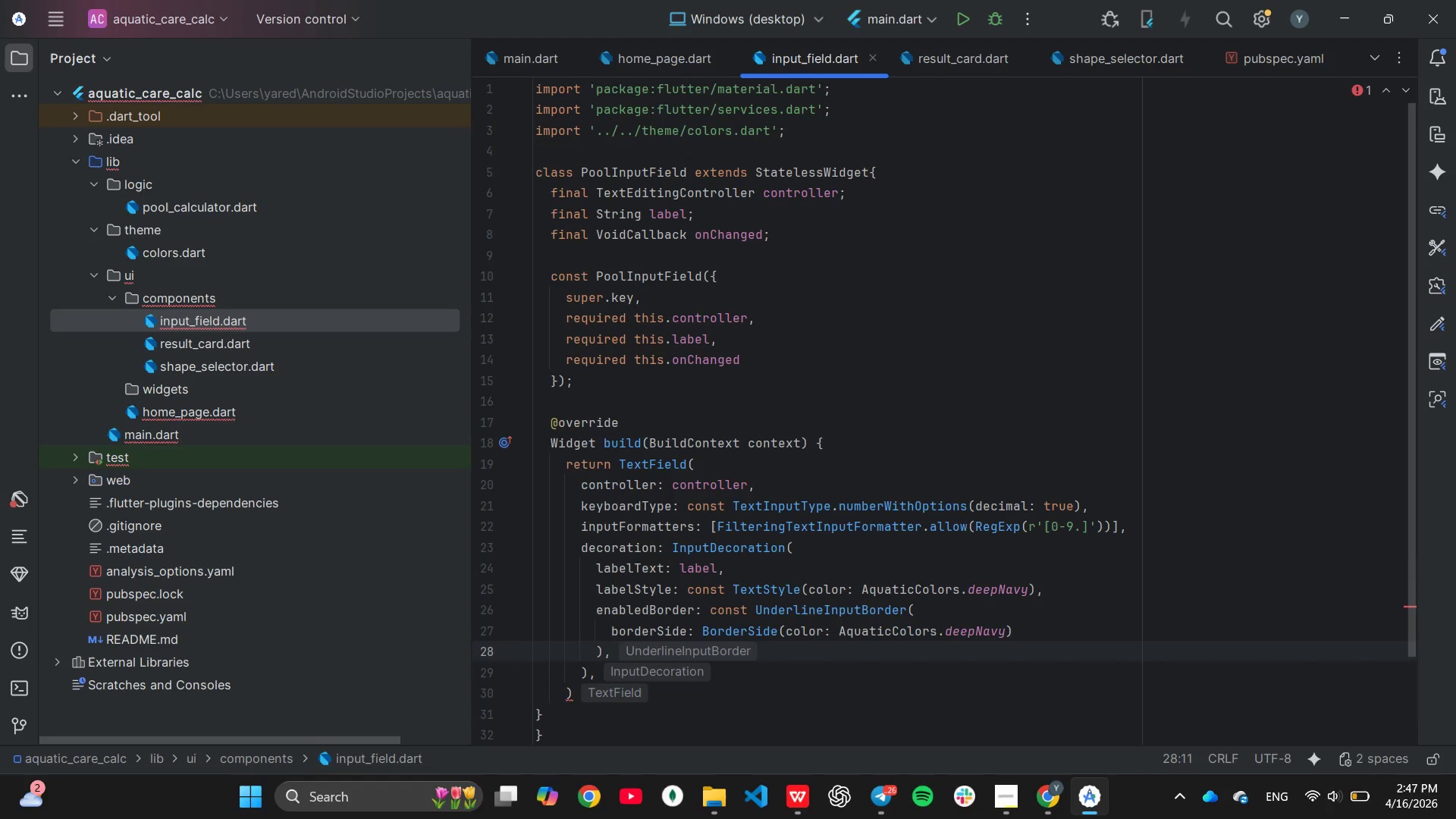 
left_click([1032, 583])
 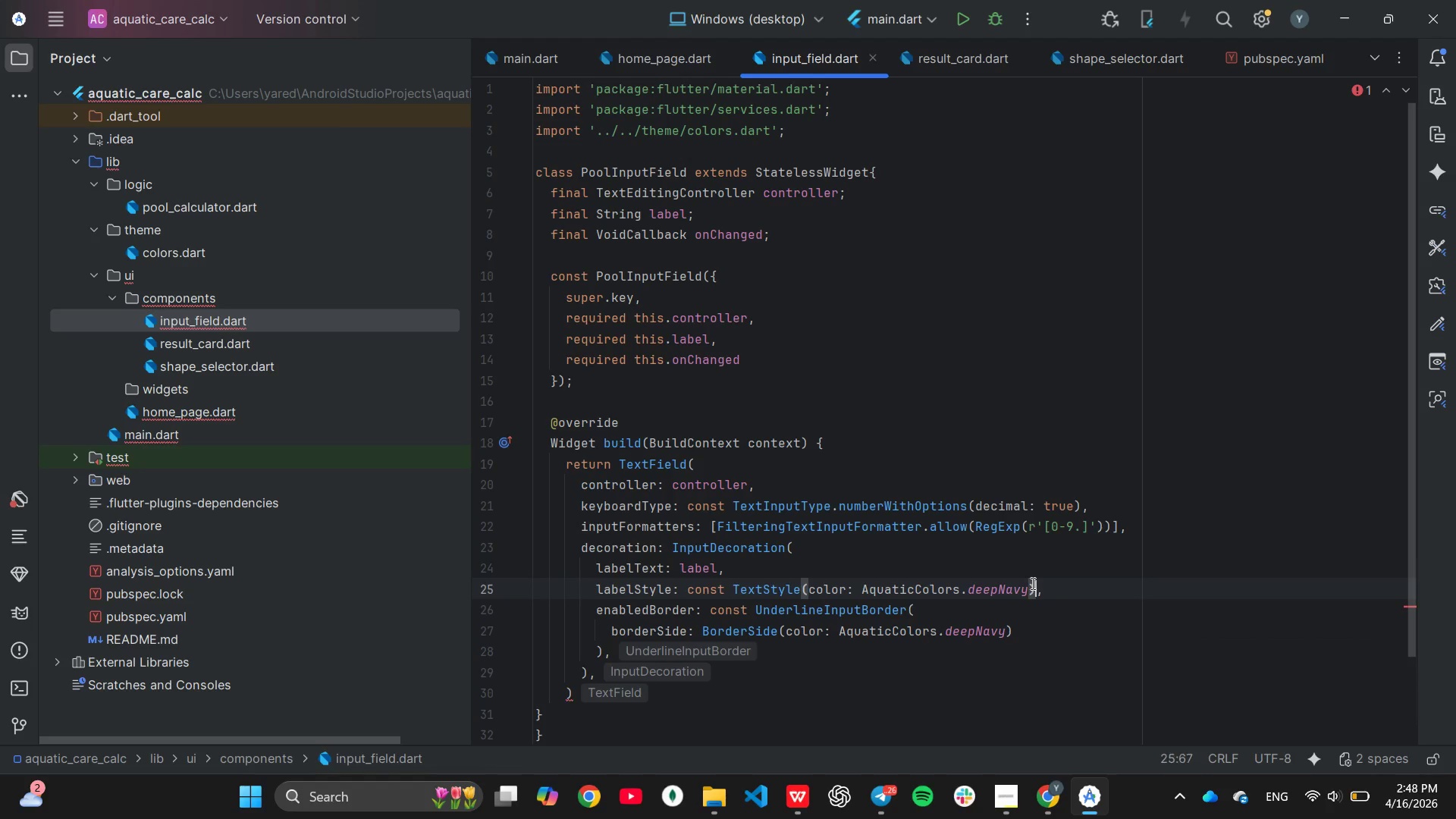 
key(ArrowLeft)
 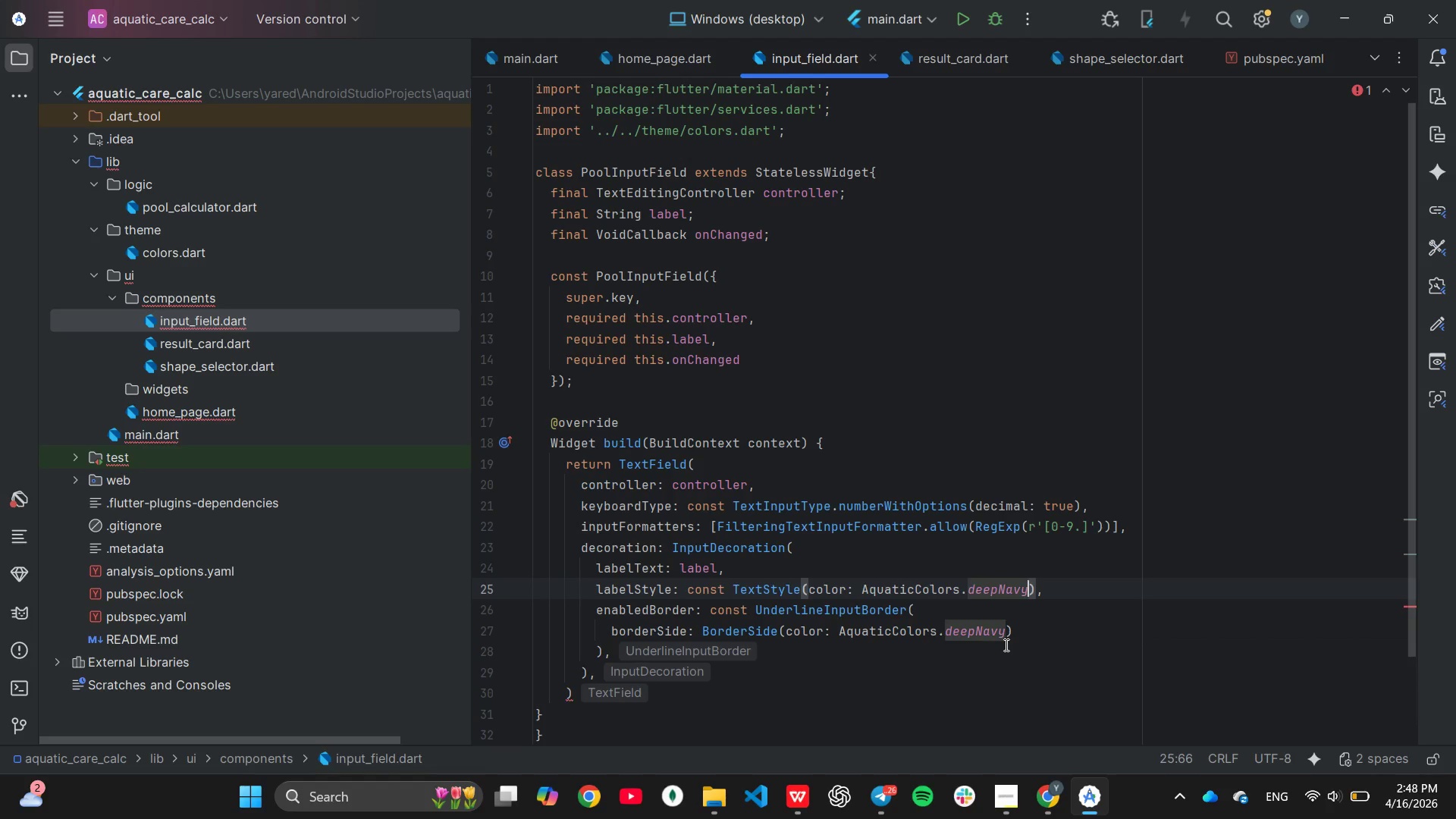 
key(Backspace)
key(Backspace)
key(Backspace)
key(Backspace)
key(Backspace)
key(Backspace)
key(Backspace)
key(Backspace)
type(oc)
 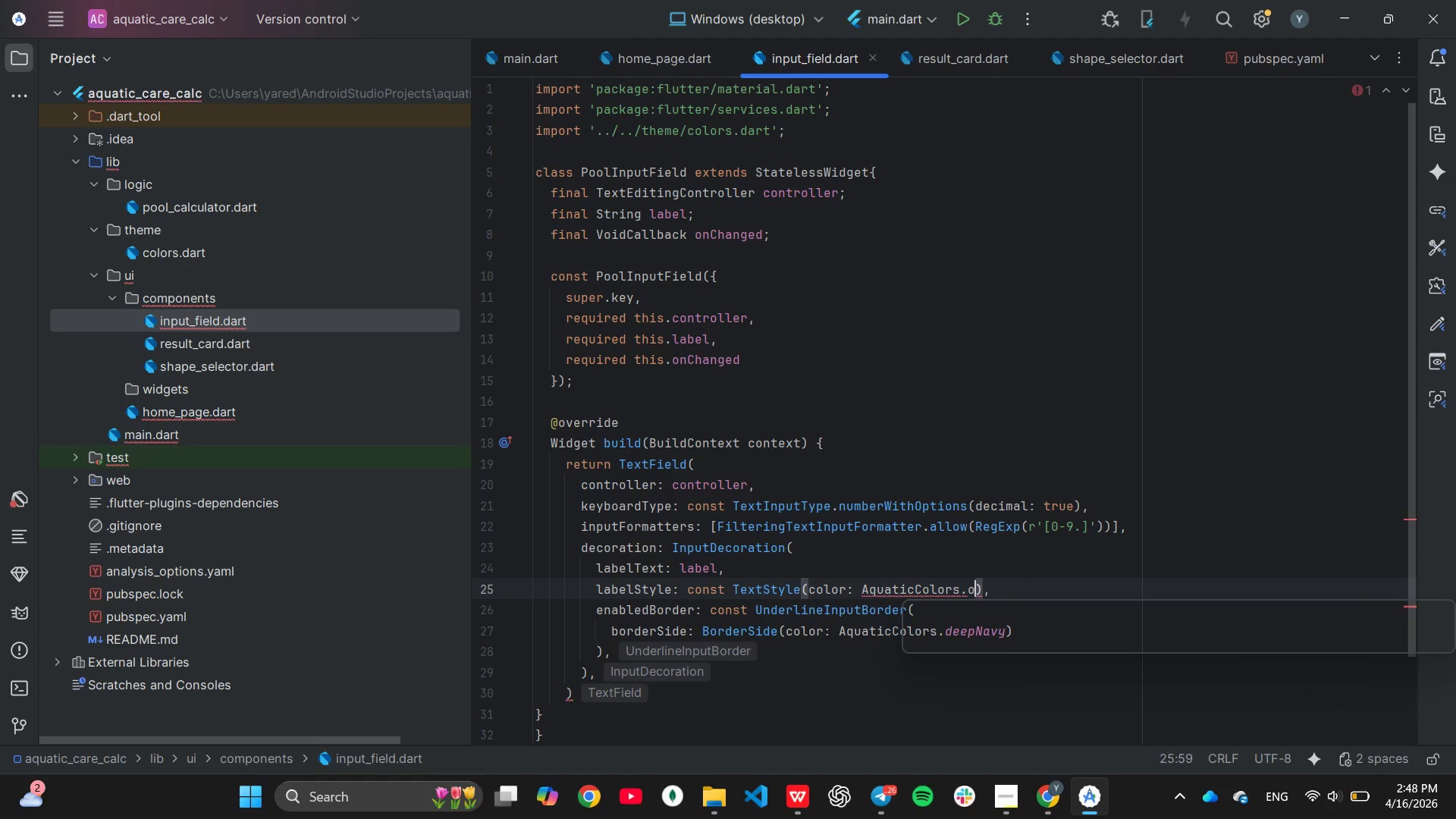 
key(Enter)
 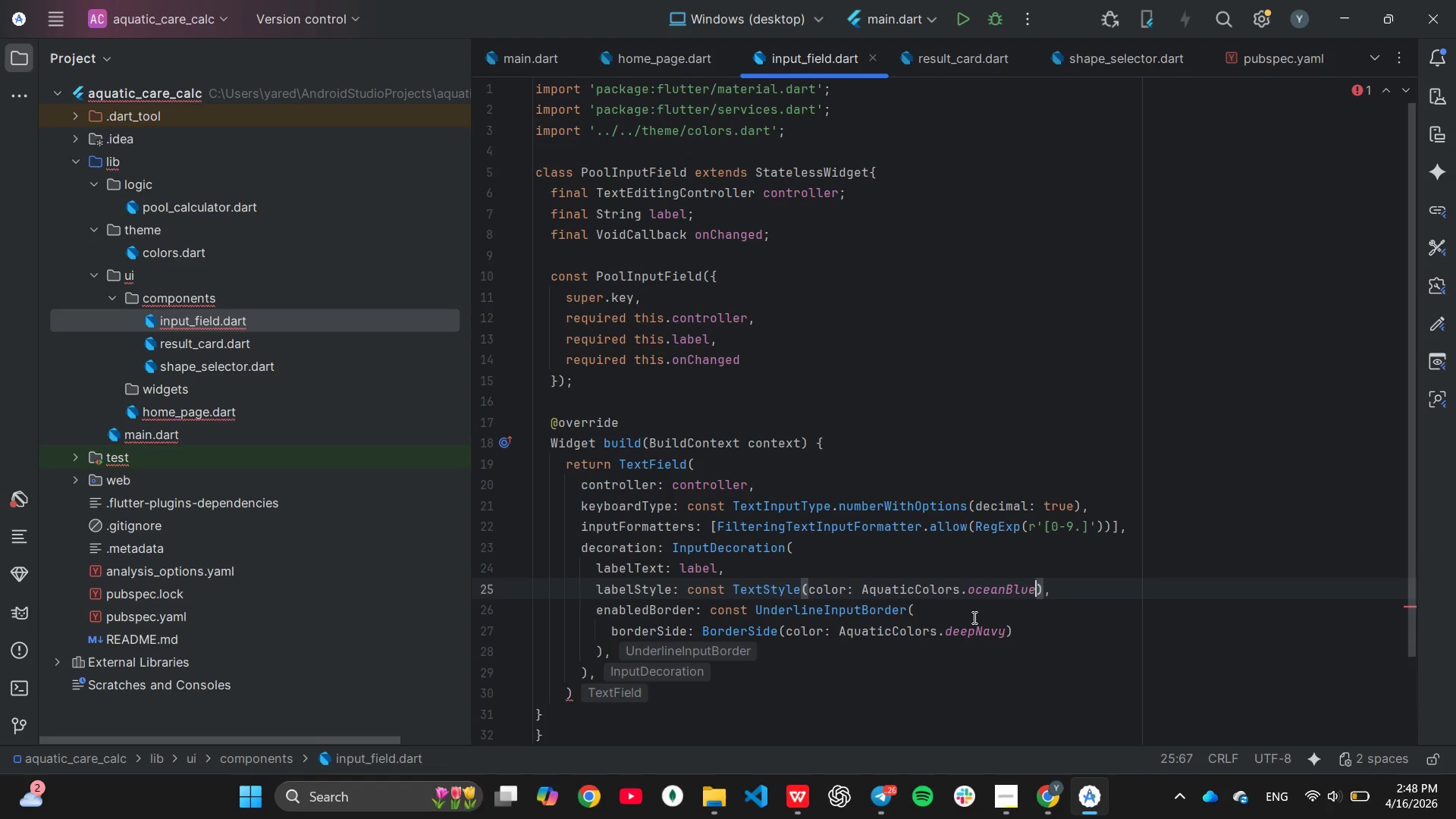 
left_click([971, 616])
 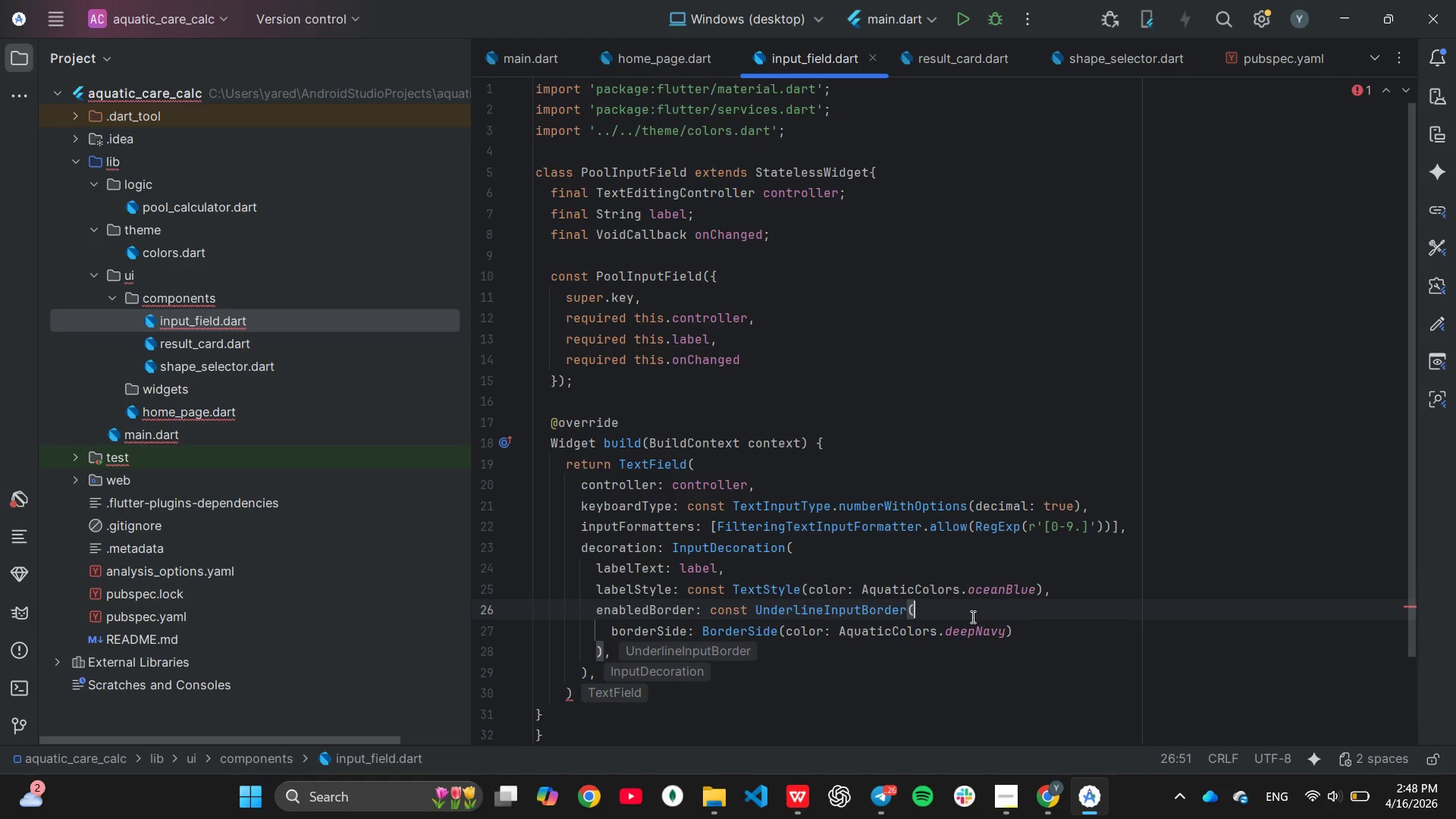 
scroll: coordinate [862, 585], scroll_direction: down, amount: 1.0
 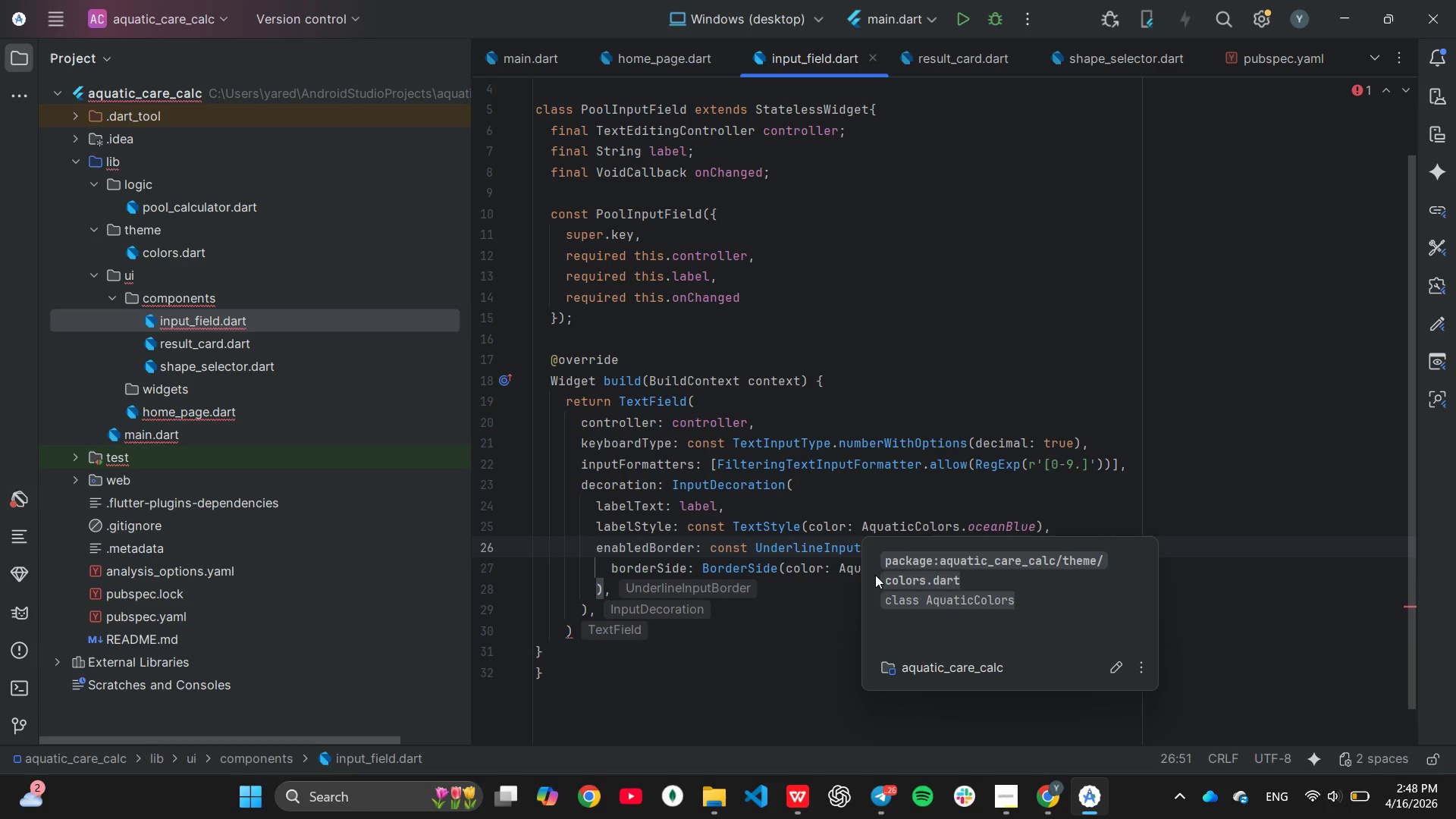 
mouse_move([848, 513])
 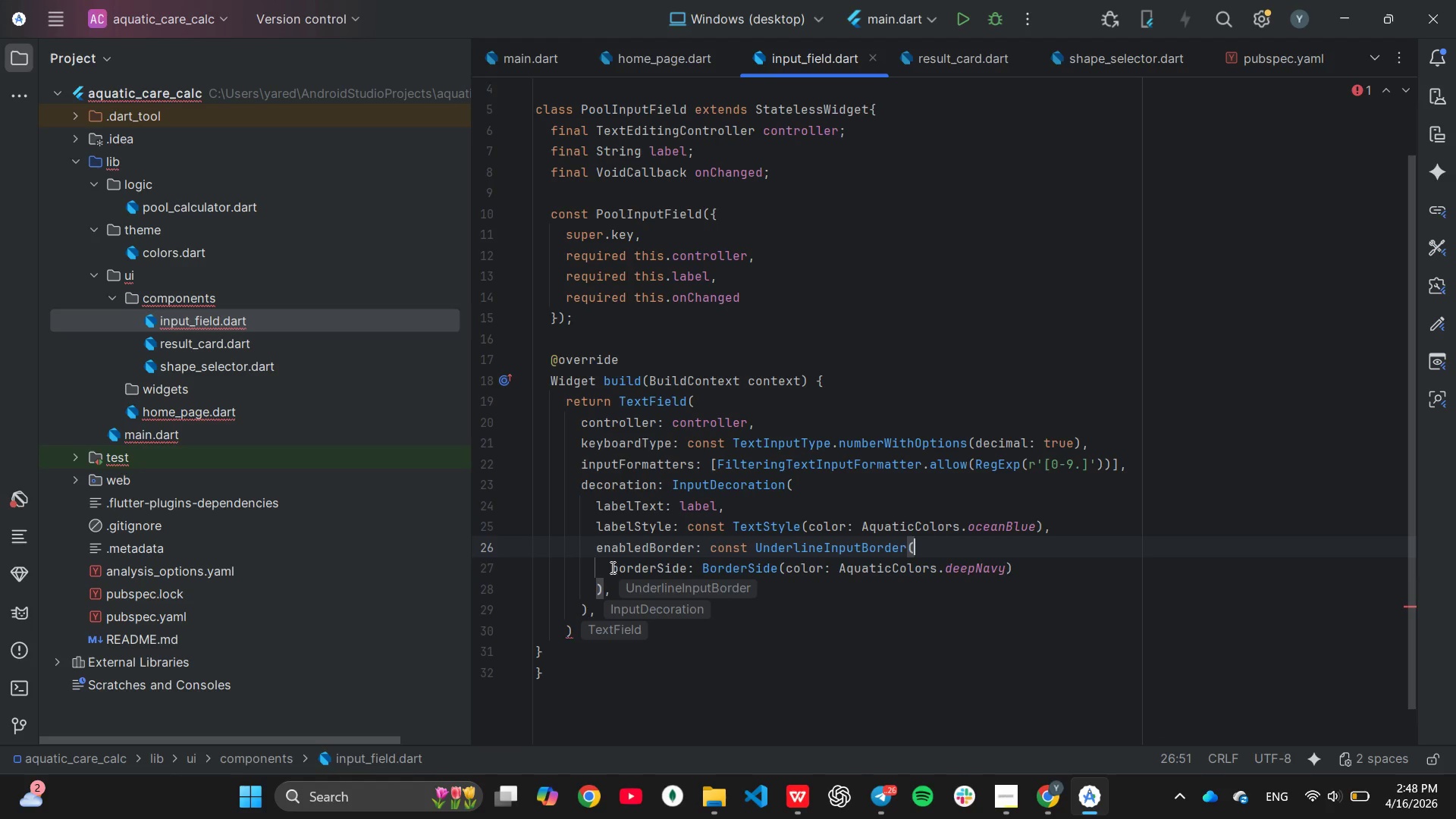 
double_click([611, 567])
 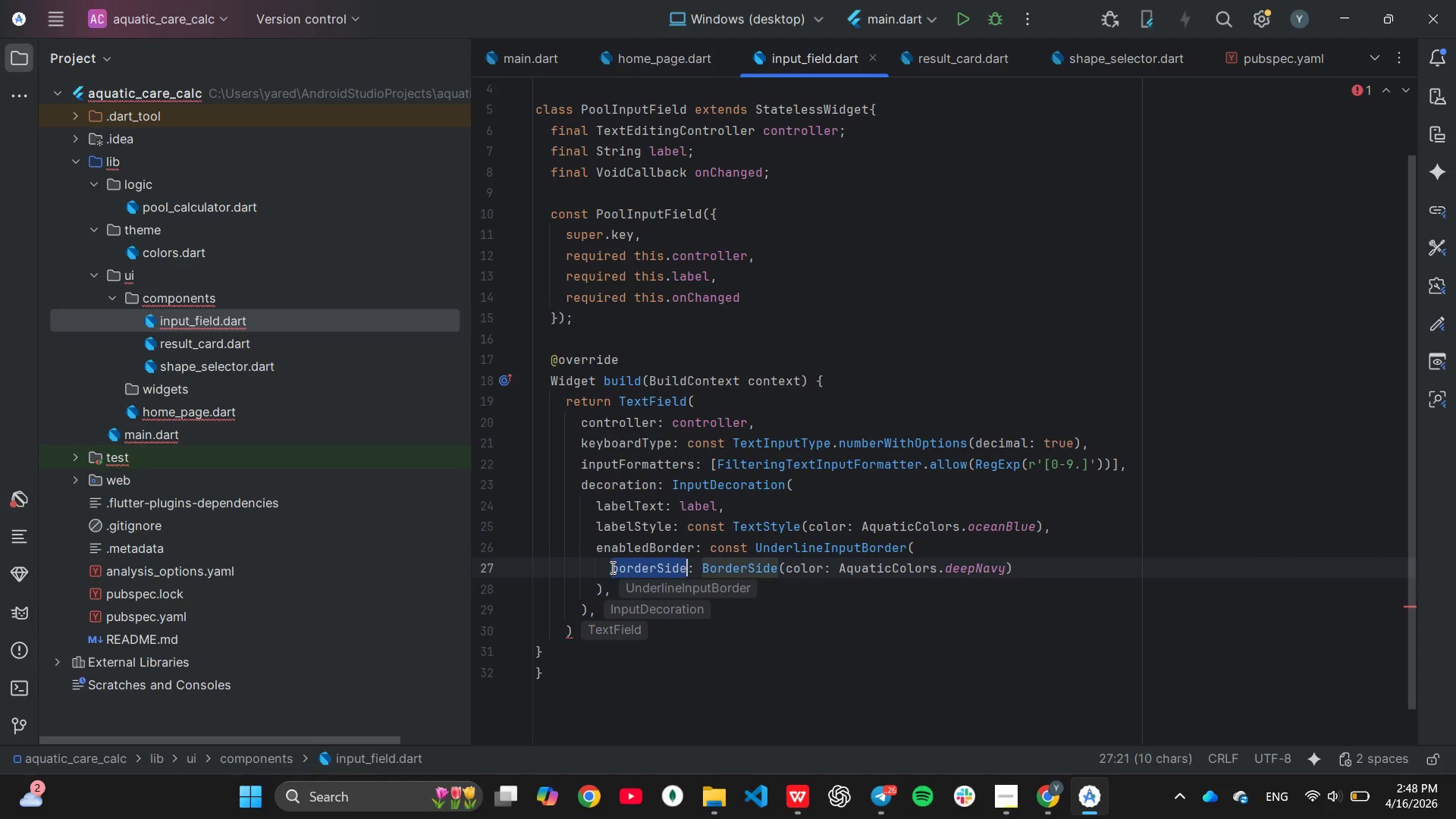 
triple_click([611, 567])
 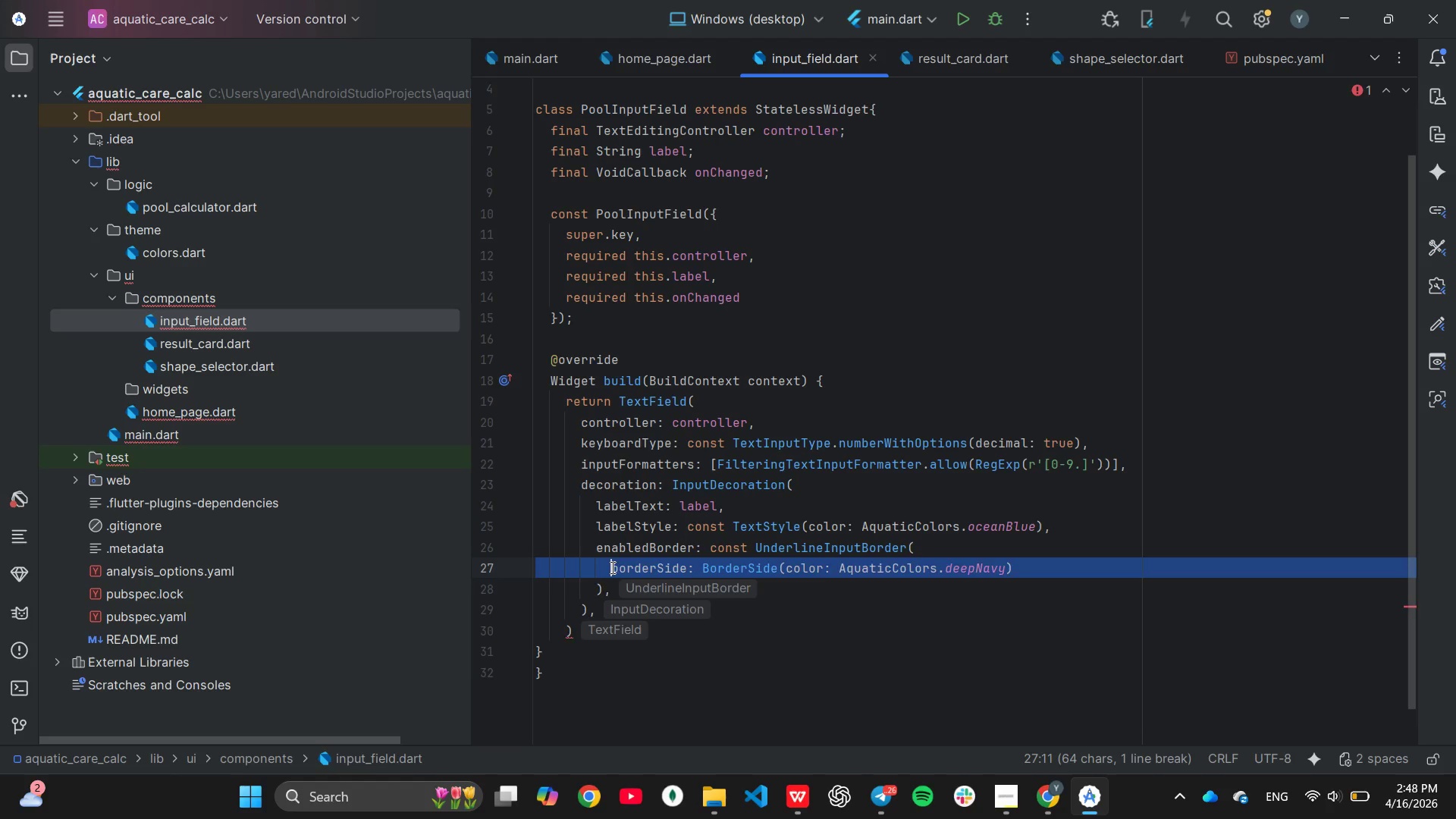 
key(Backspace)
 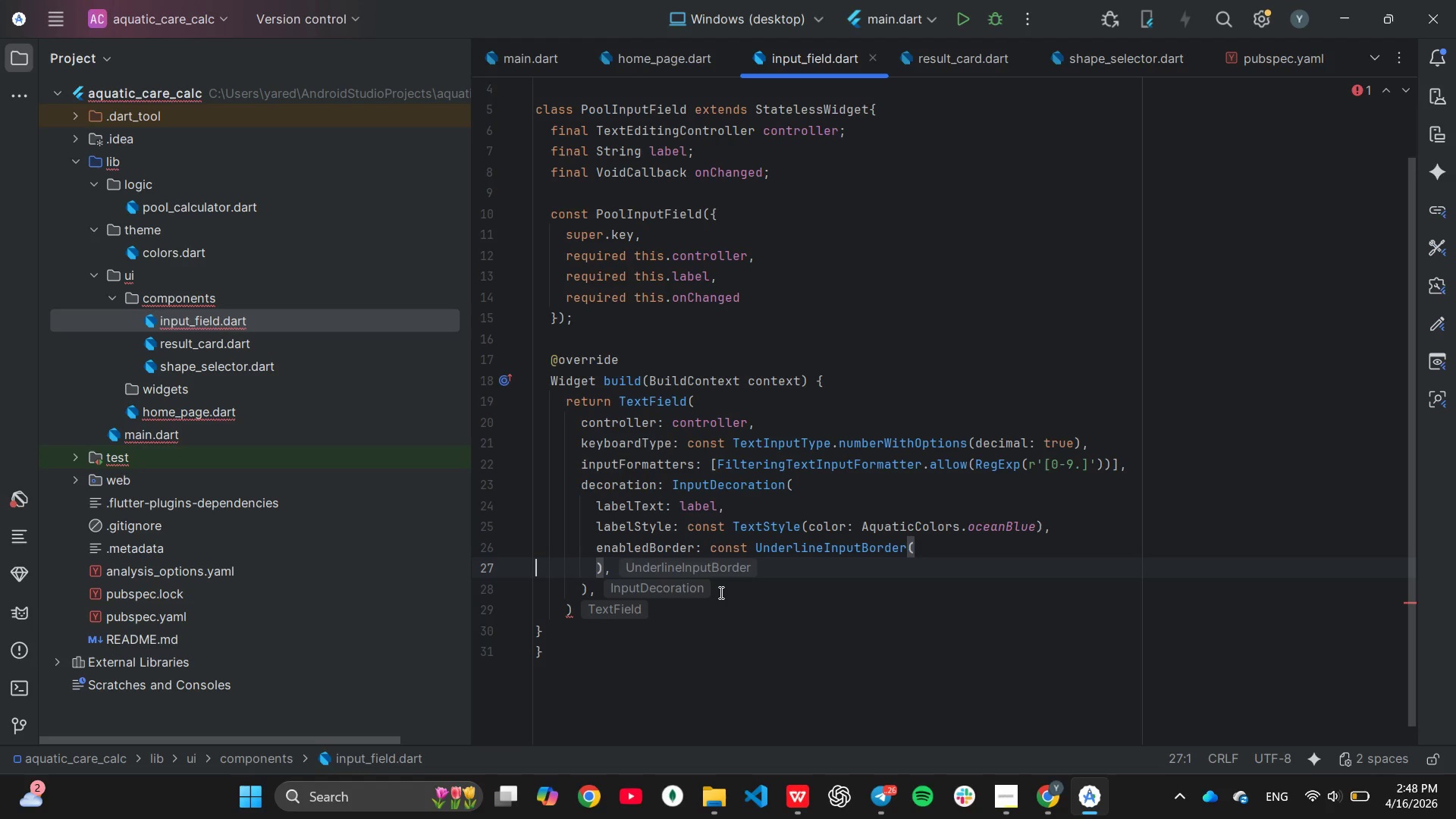 
wait(6.76)
 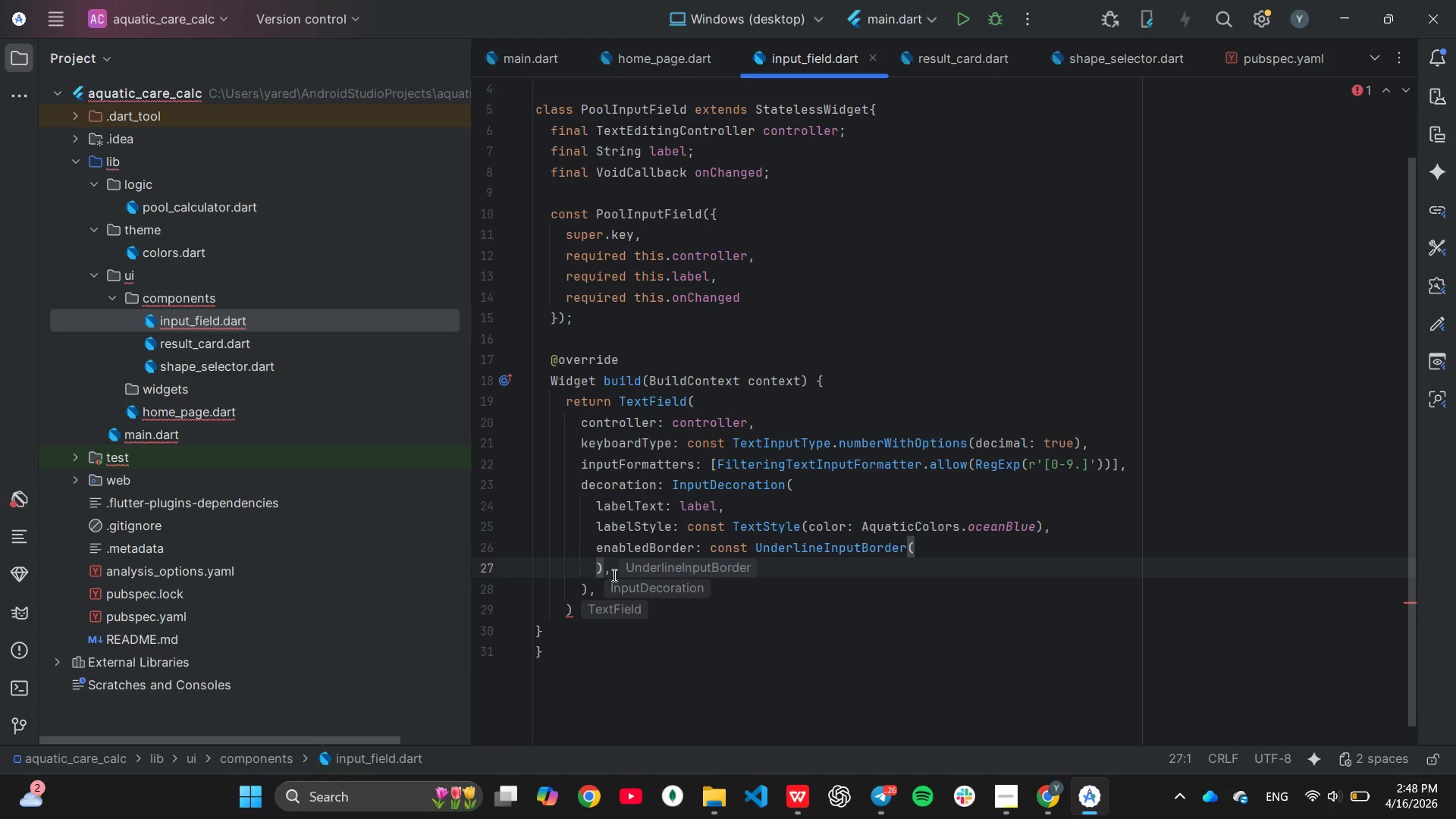 
double_click([717, 550])
 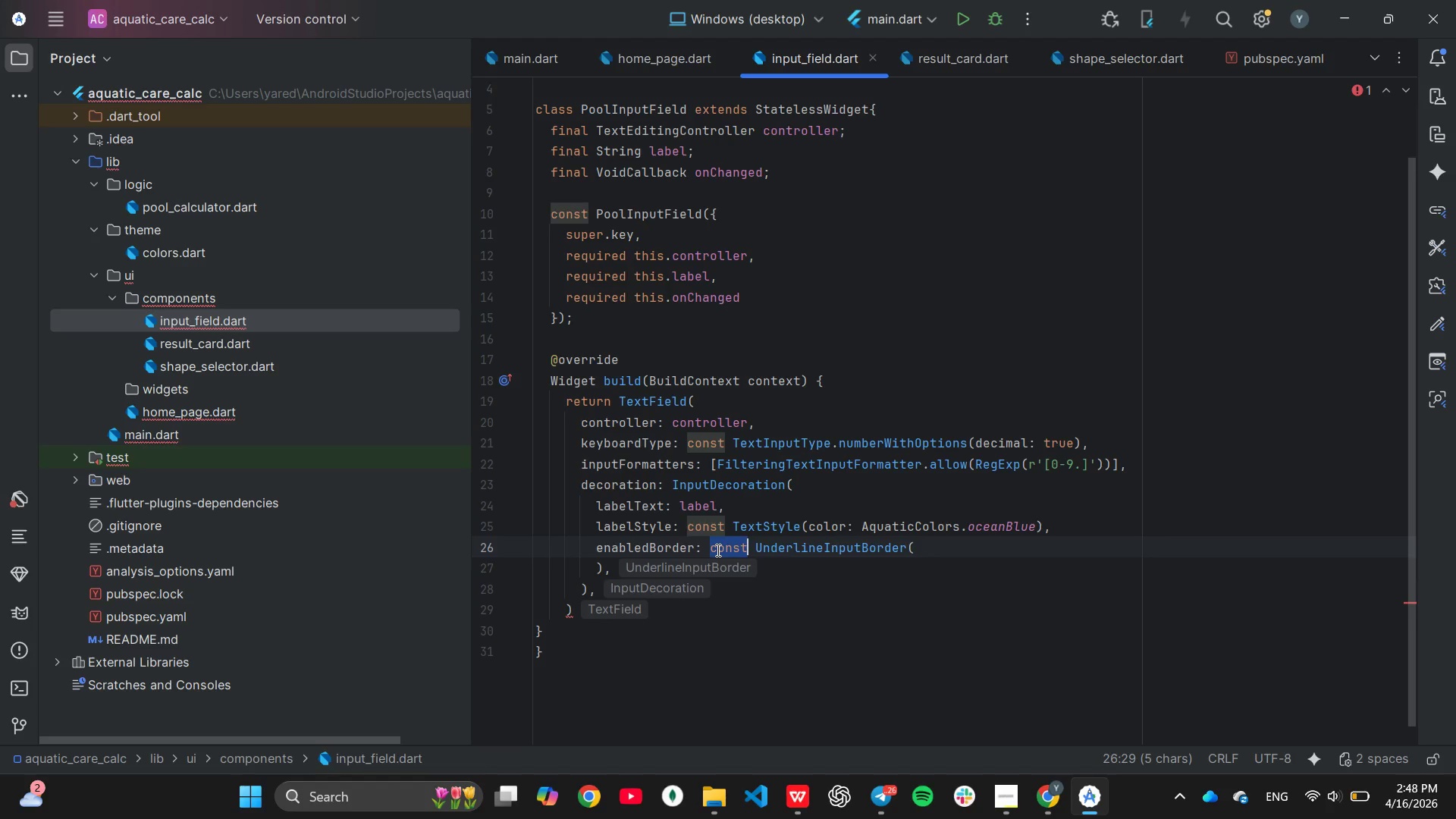 
triple_click([717, 550])
 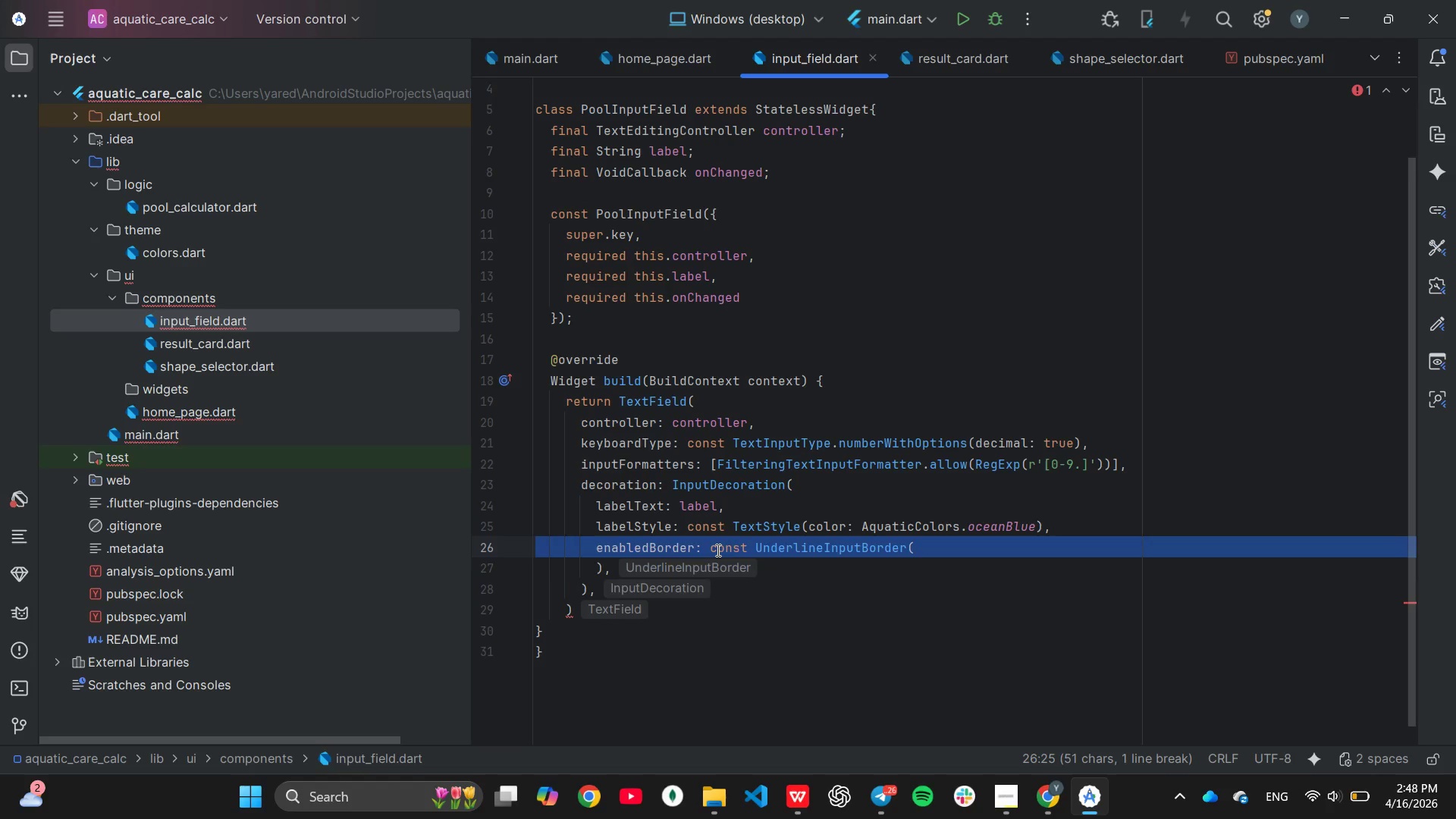 
key(Backspace)
 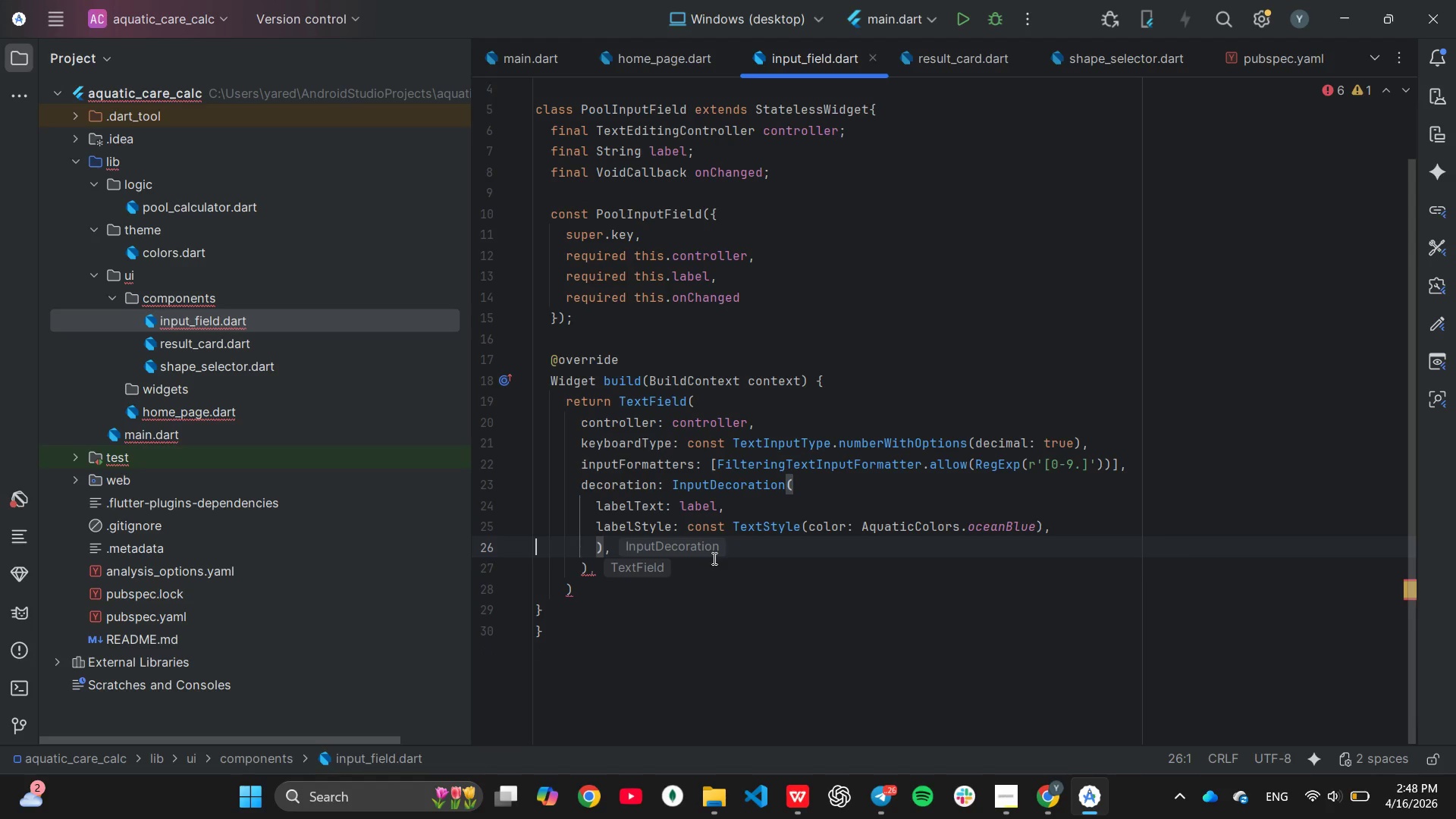 
left_click([750, 542])
 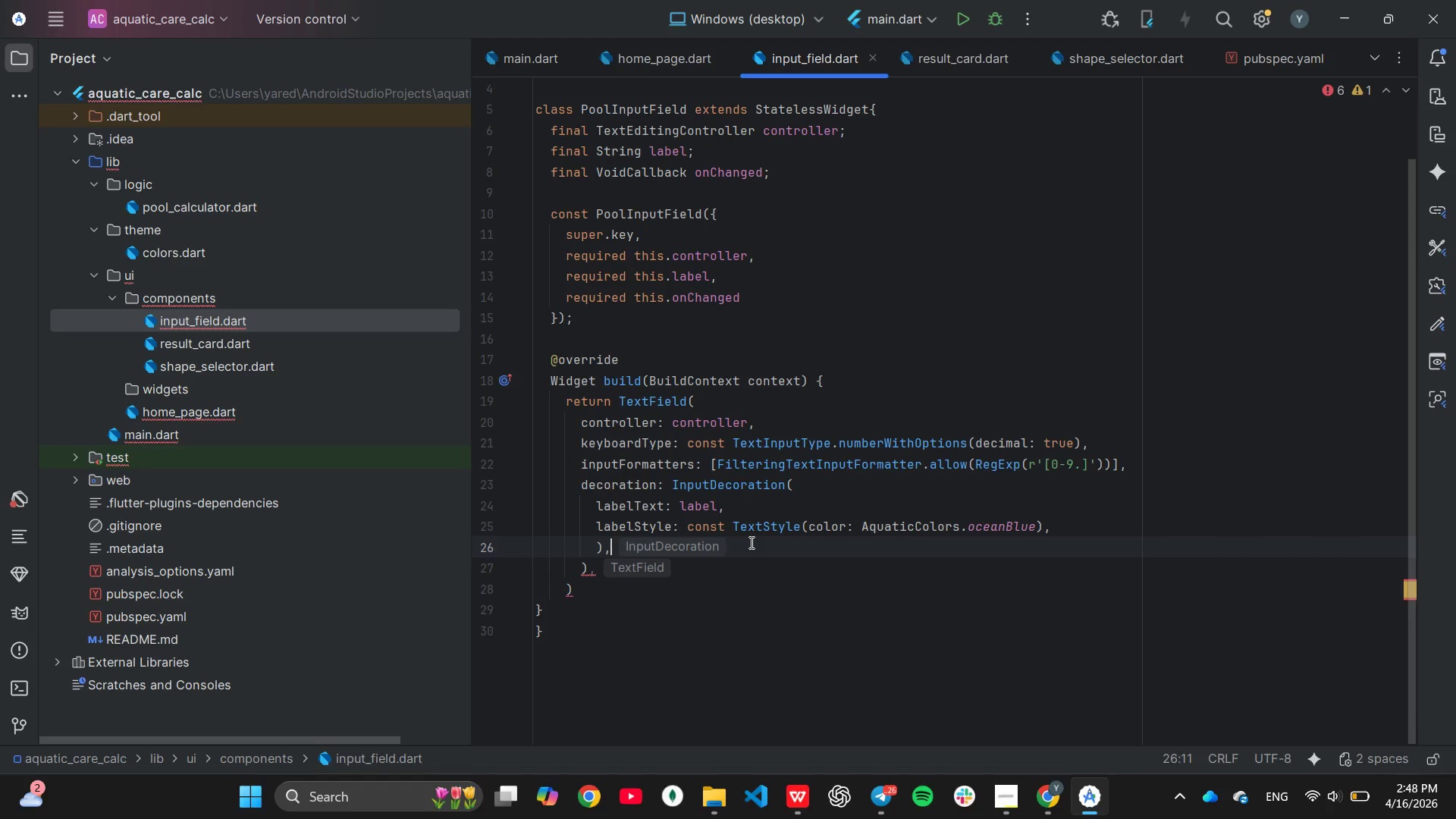 
key(Backspace)
key(Backspace)
type(filled)
 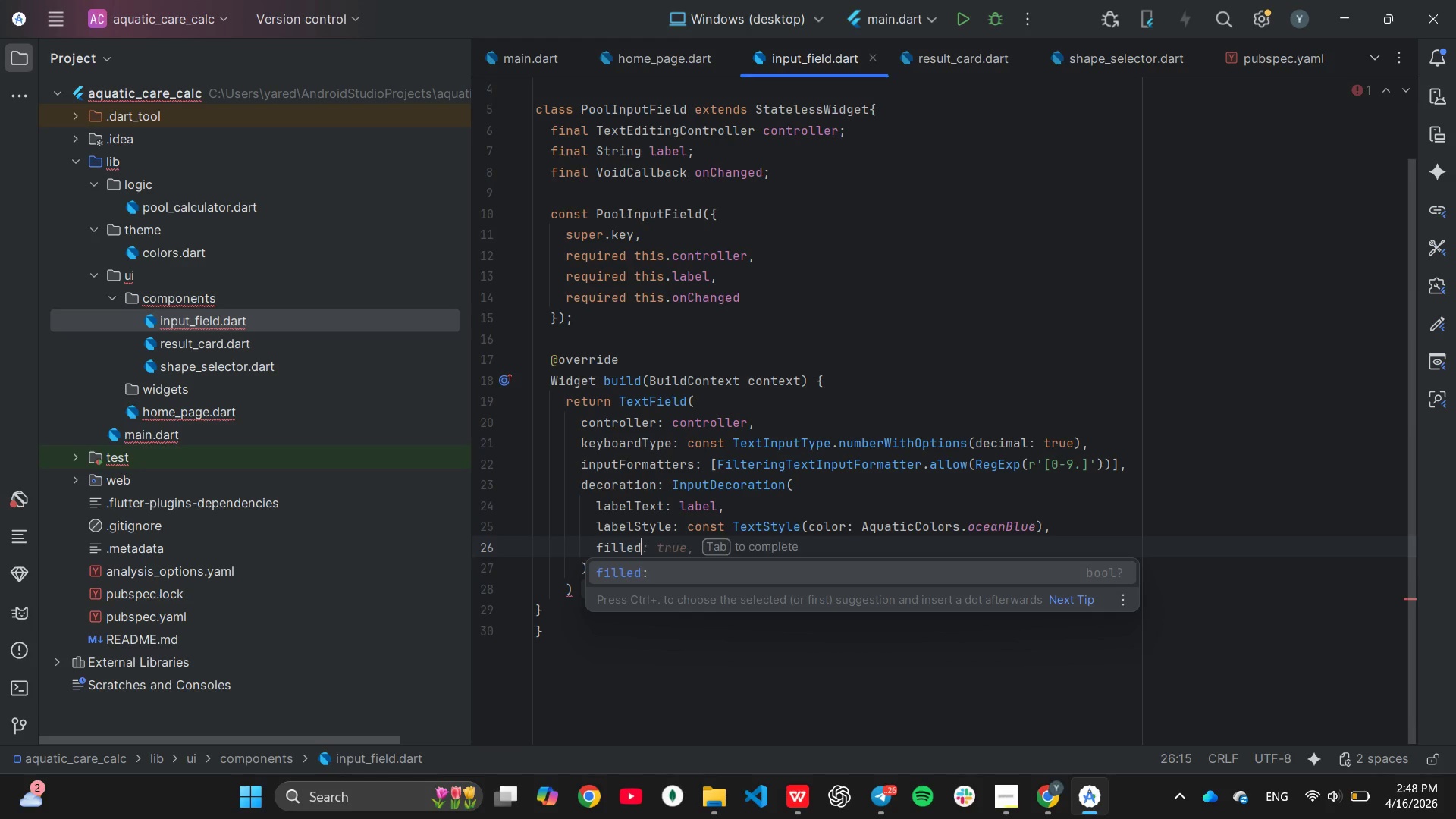 
key(Enter)
 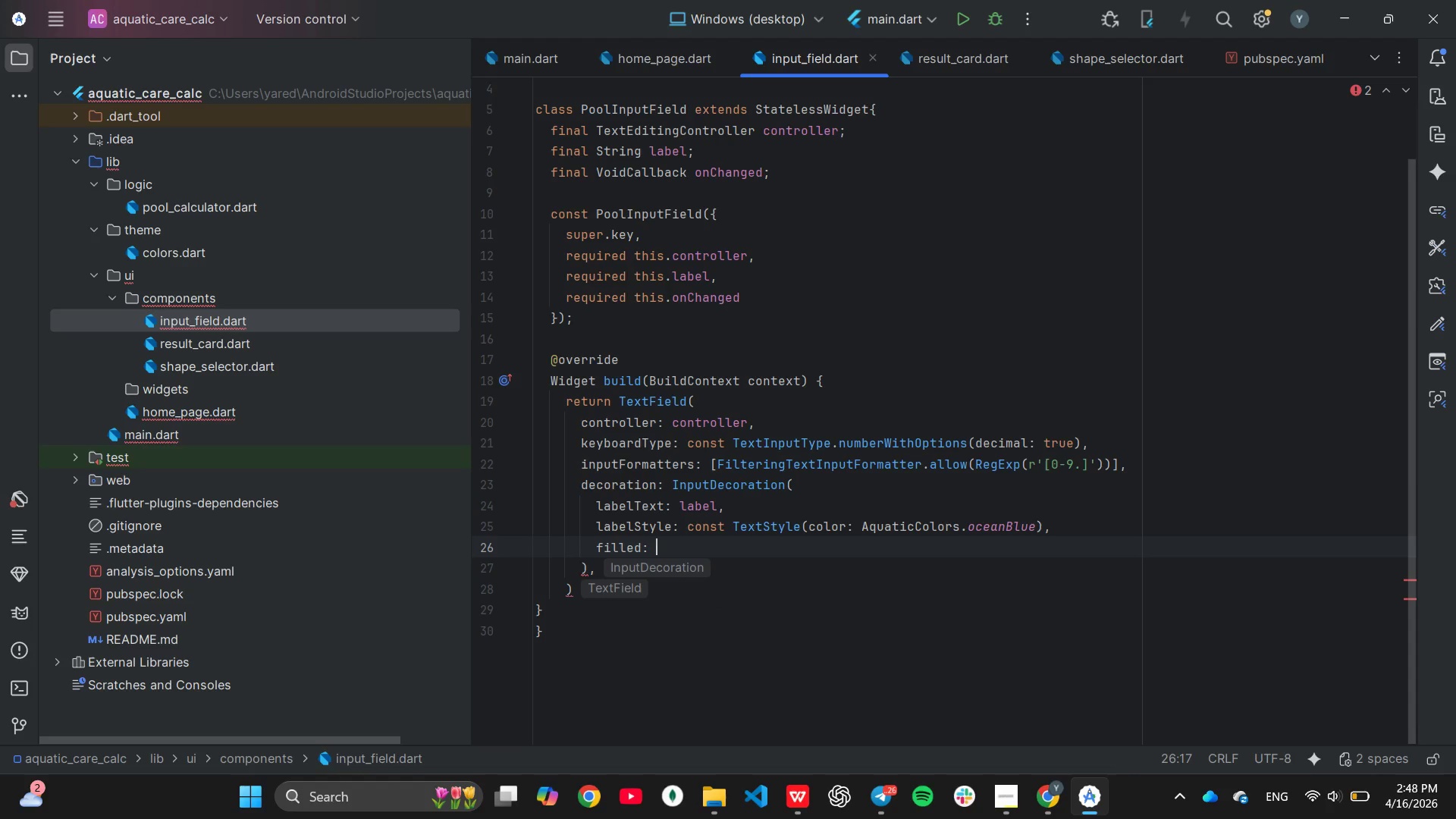 
type(tr)
 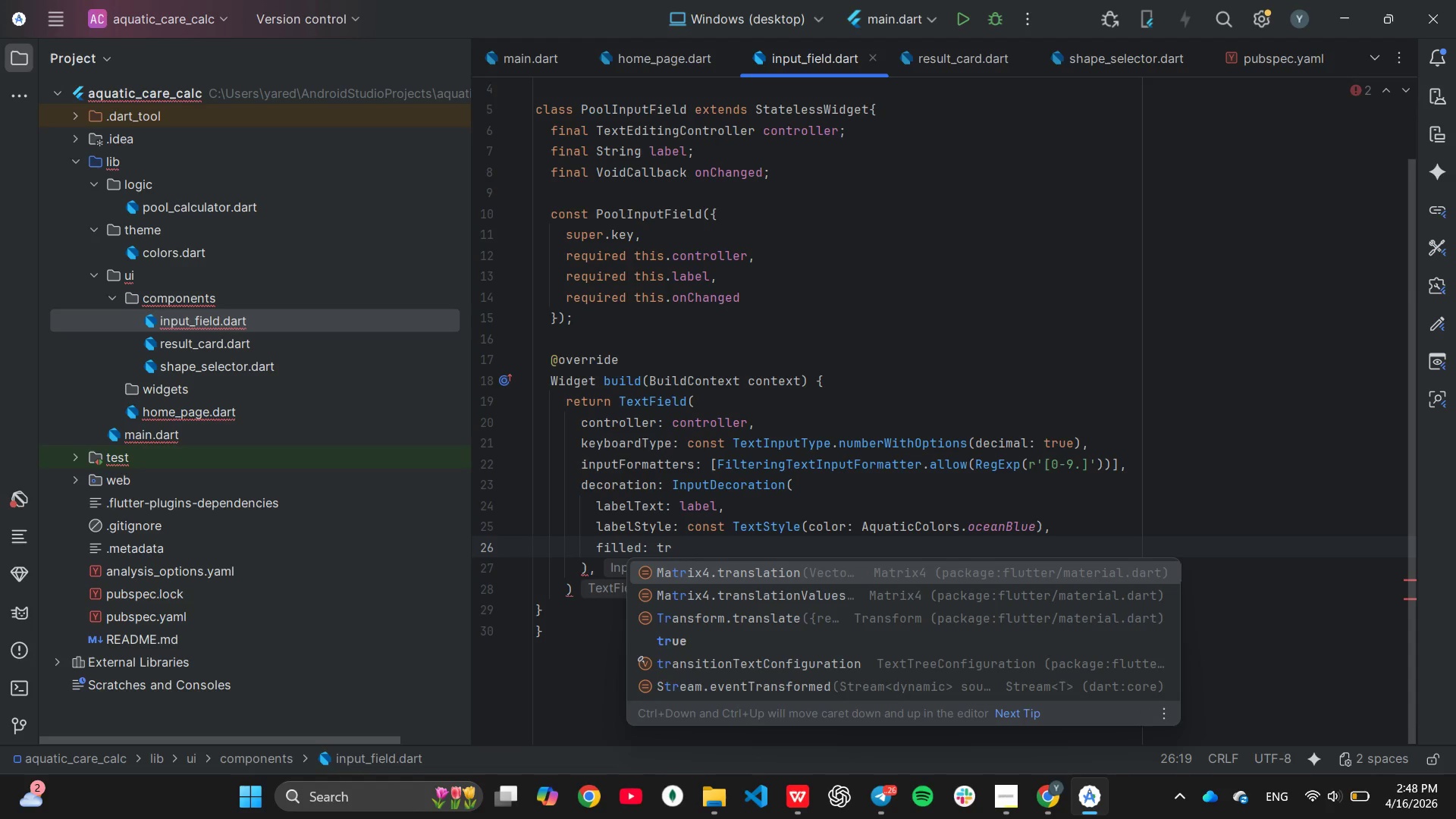 
key(ArrowDown)
 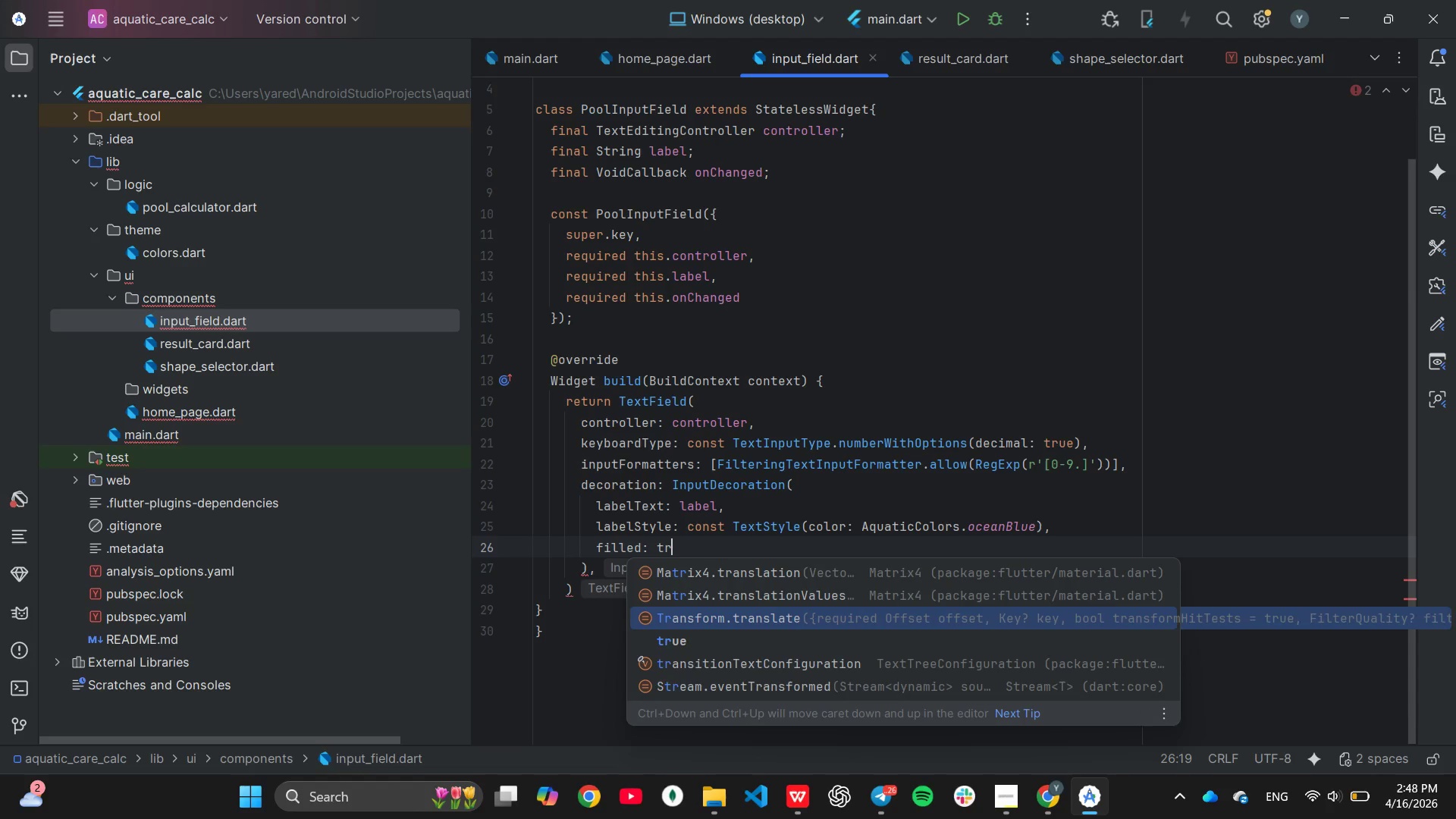 
key(ArrowDown)
 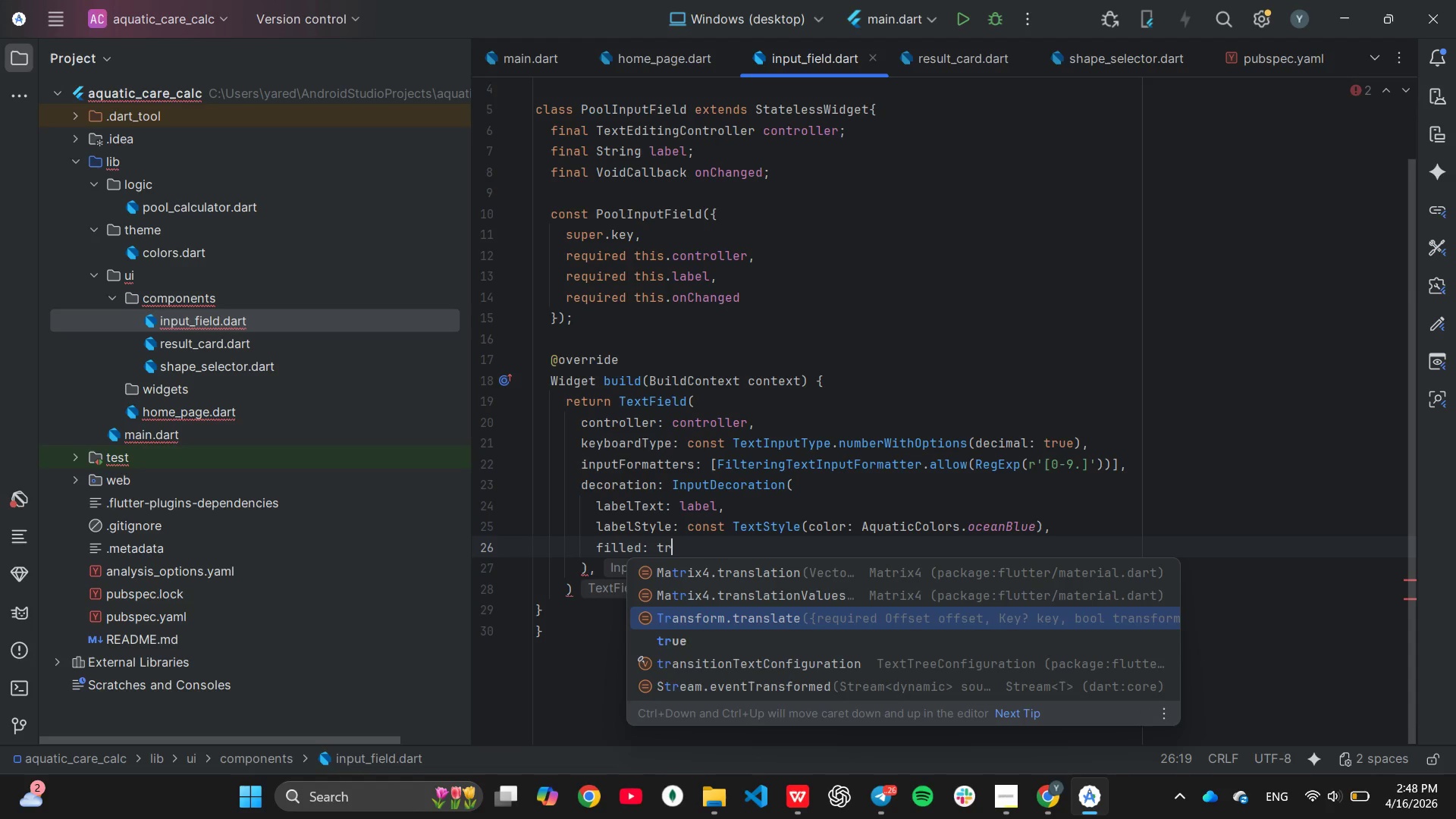 
key(ArrowDown)
 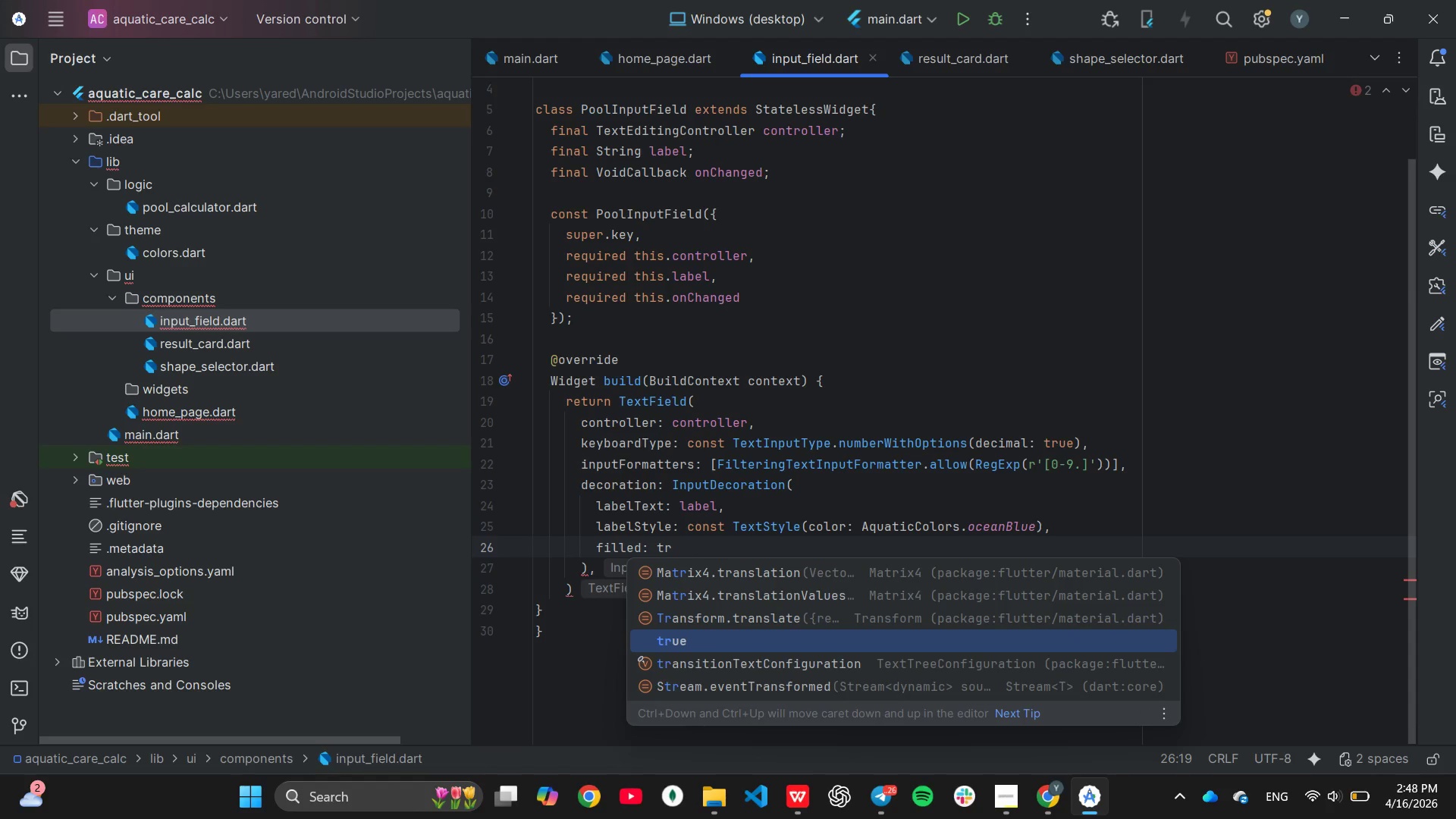 
key(Enter)
 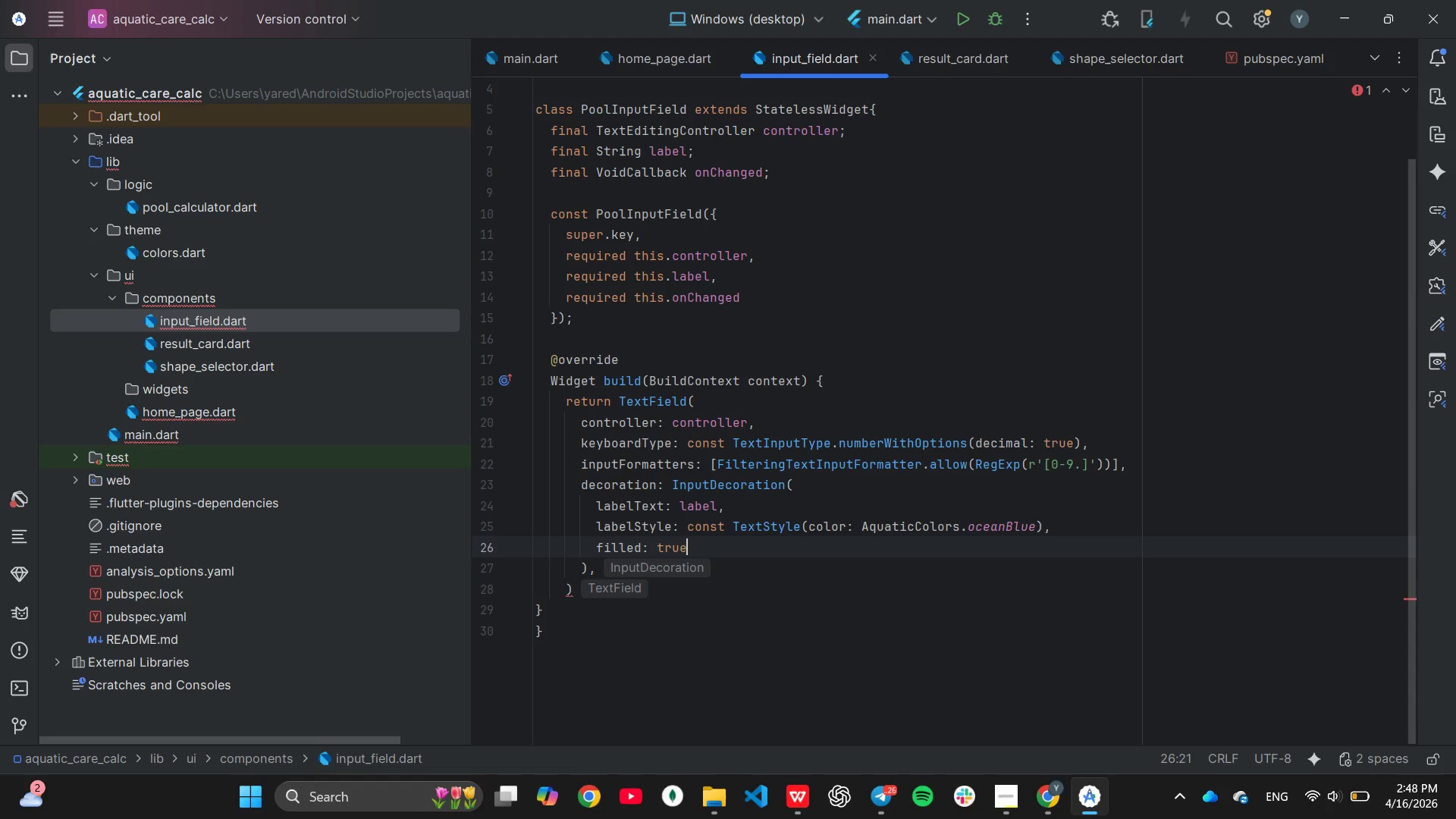 
key(Comma)
 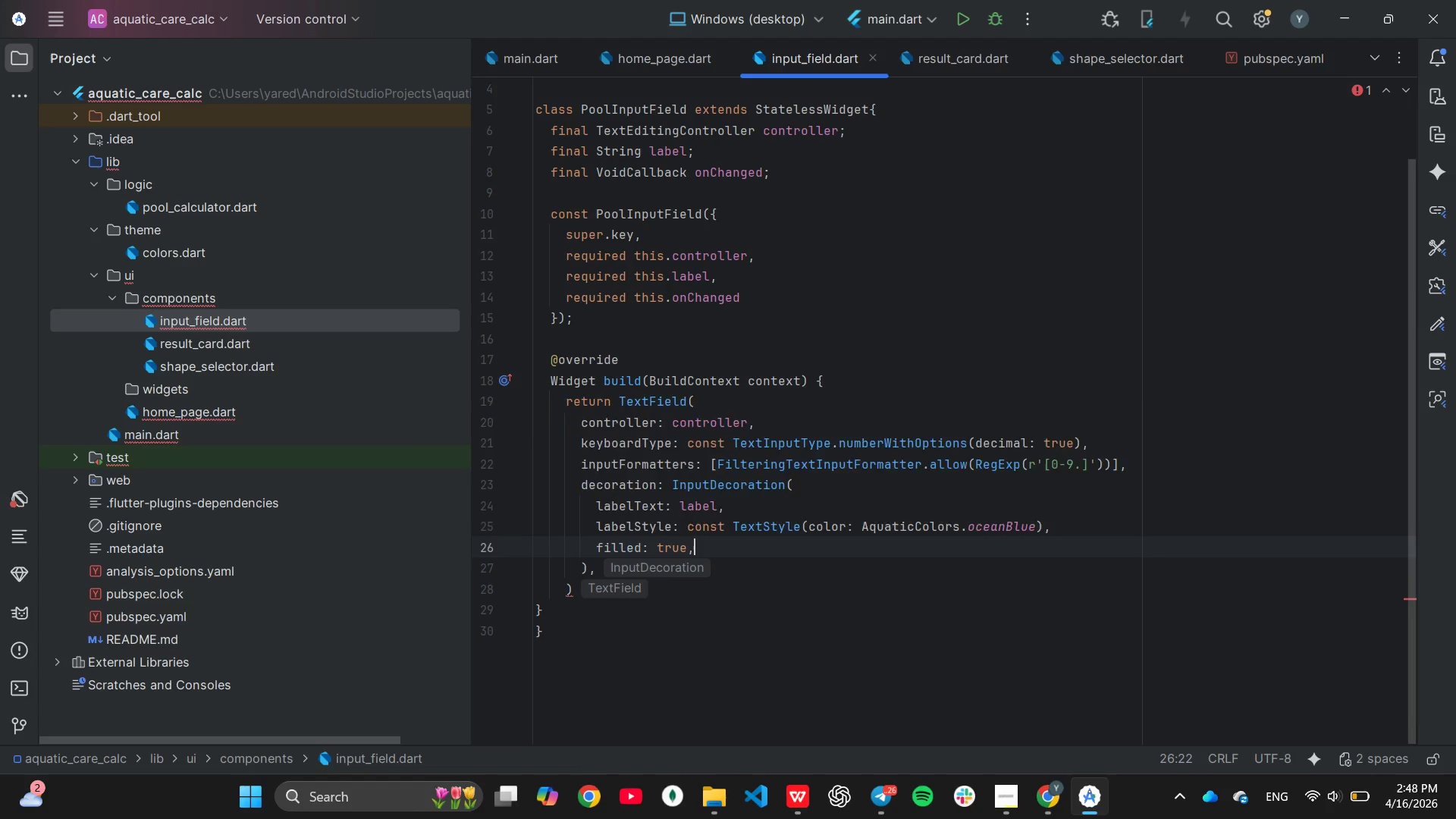 
key(Enter)
 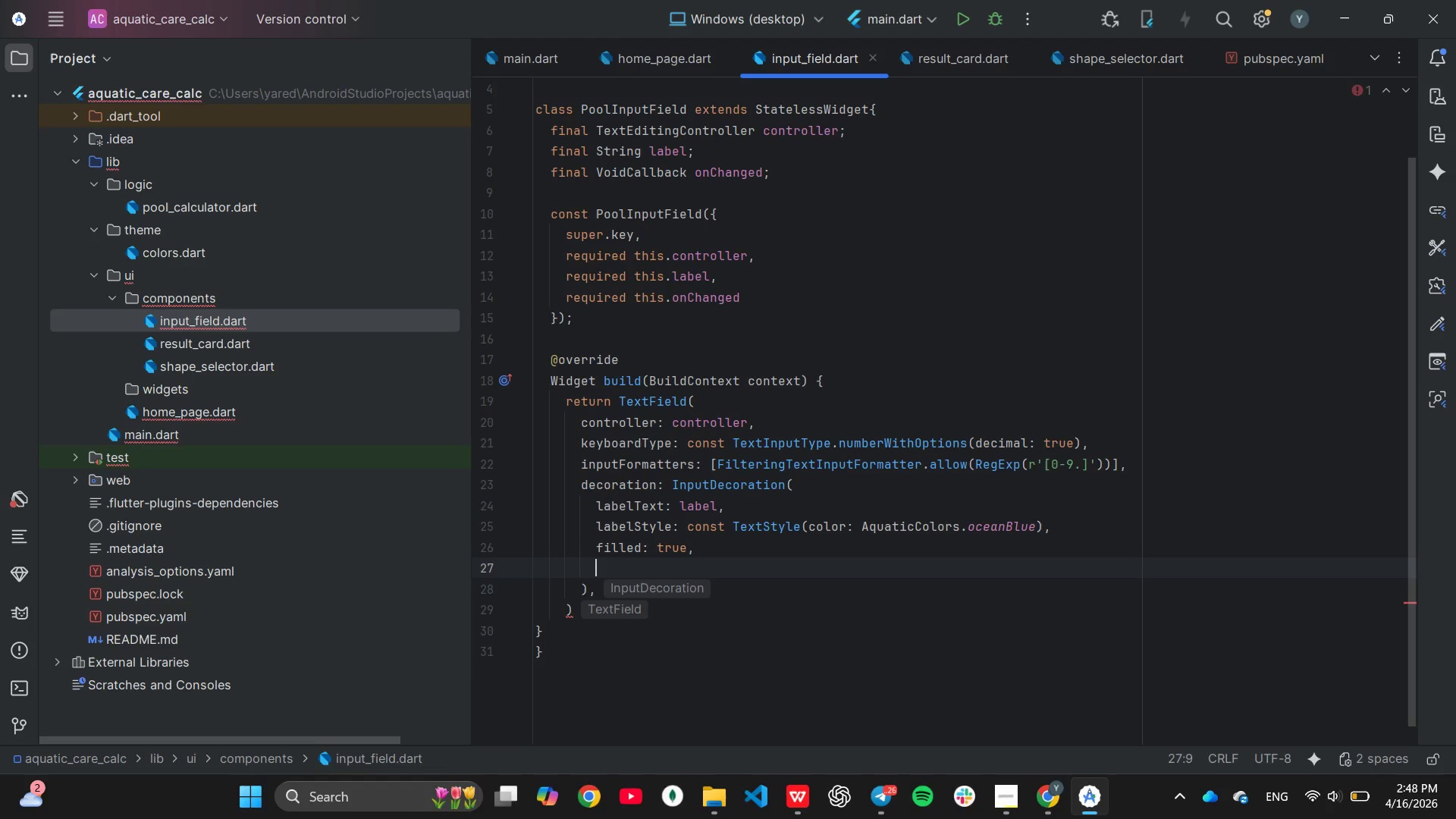 
type(fil)
 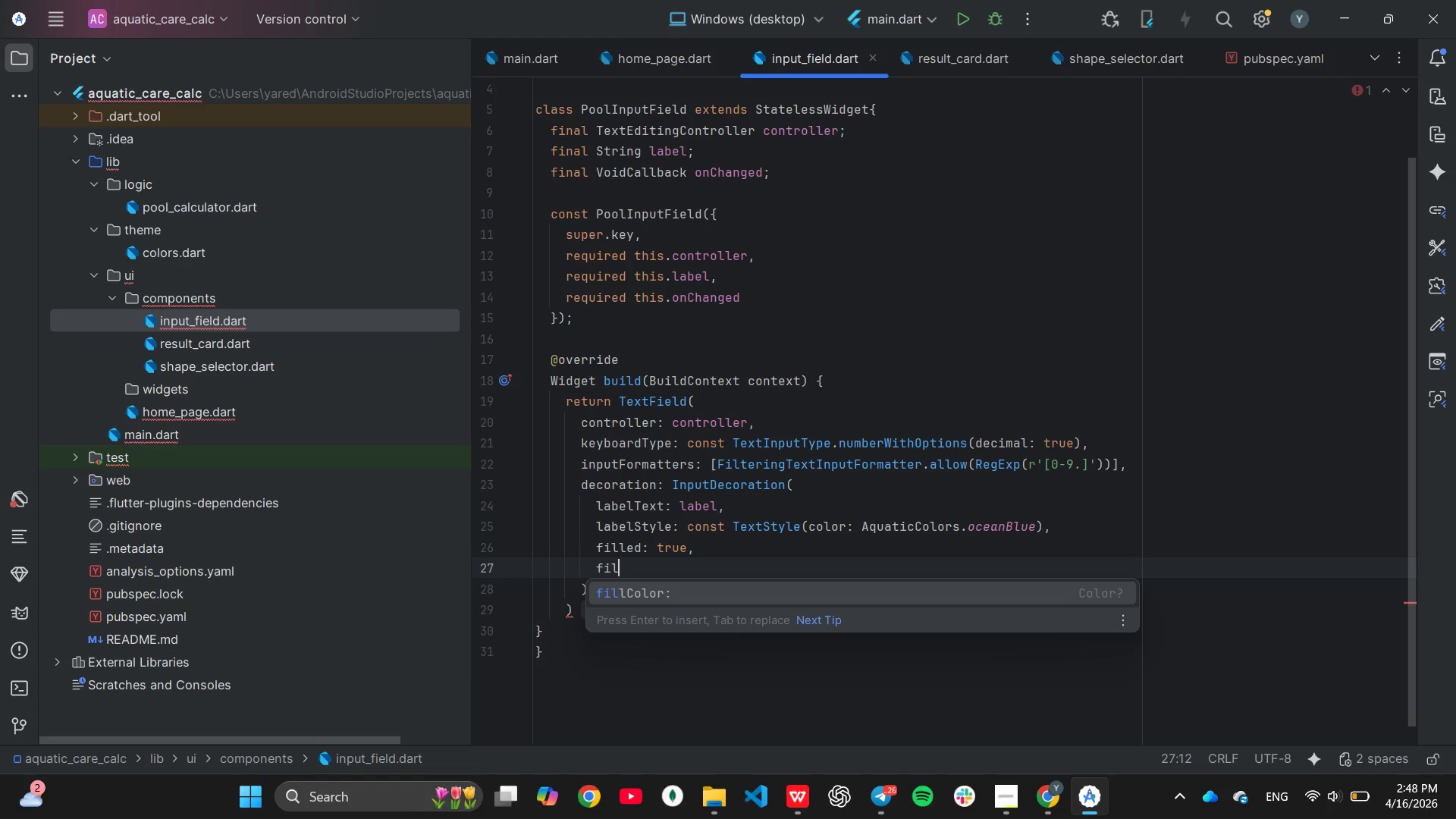 
key(Enter)
 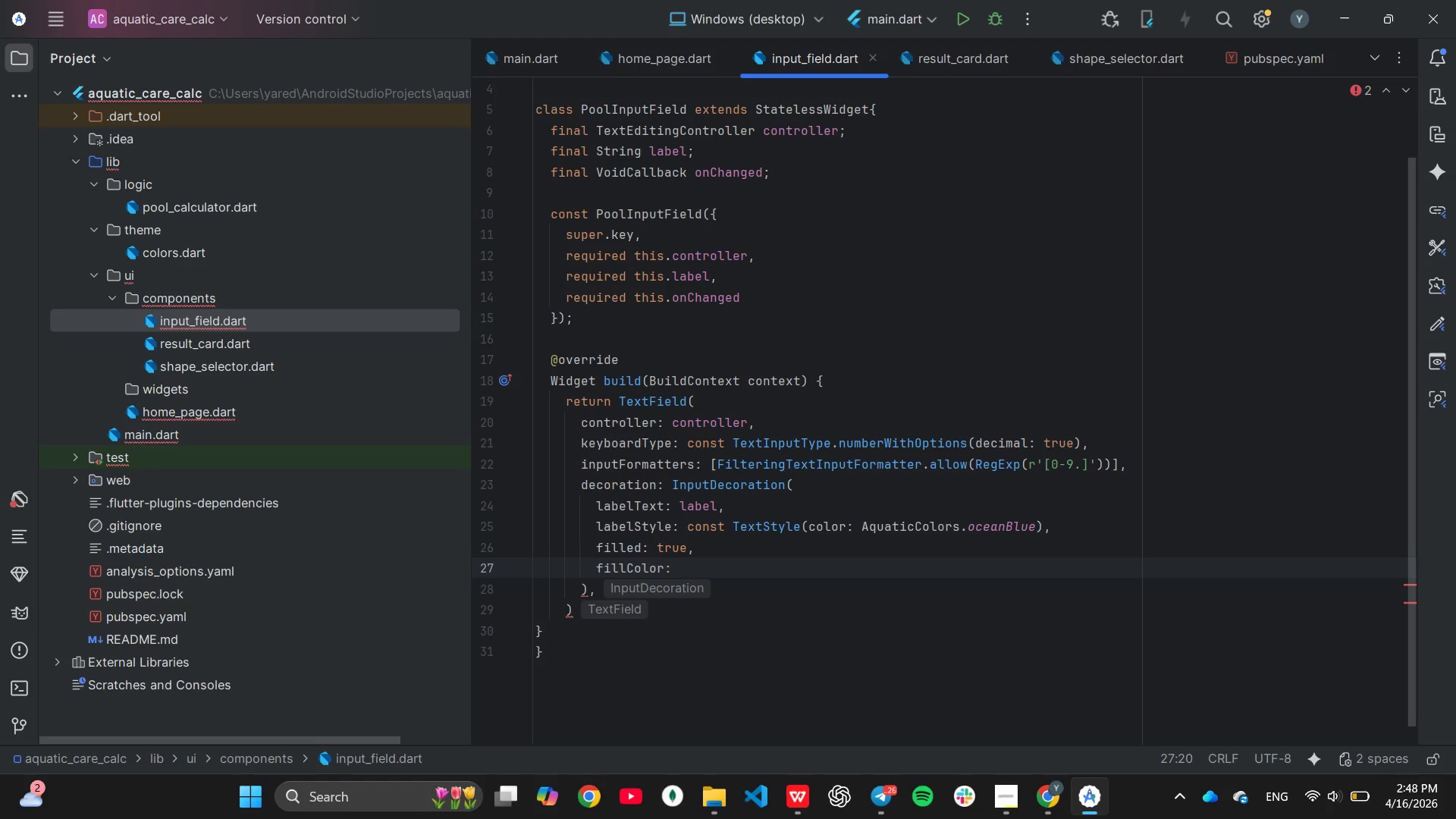 
key(Shift+ShiftLeft)
 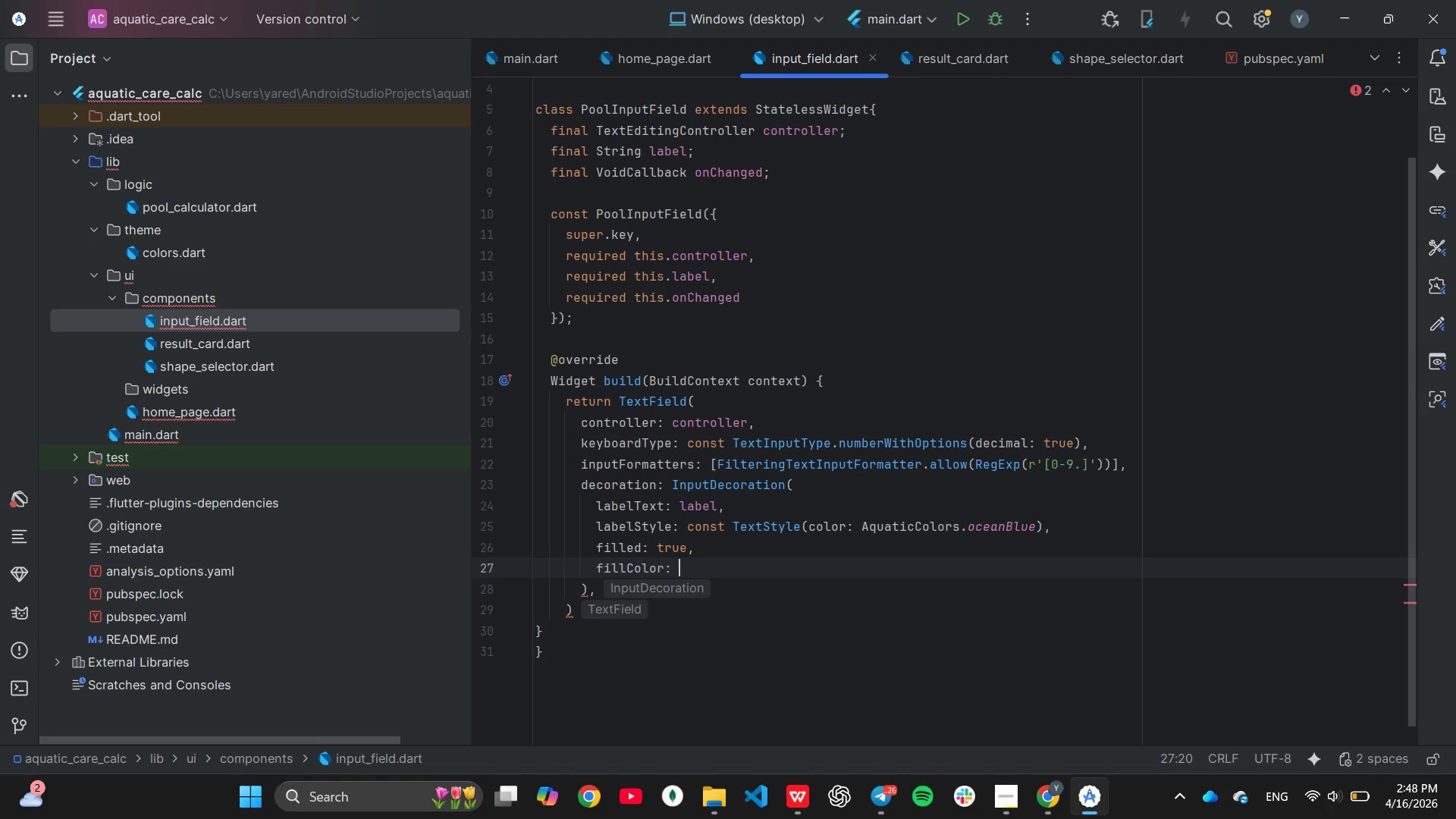 
key(Shift+A)
 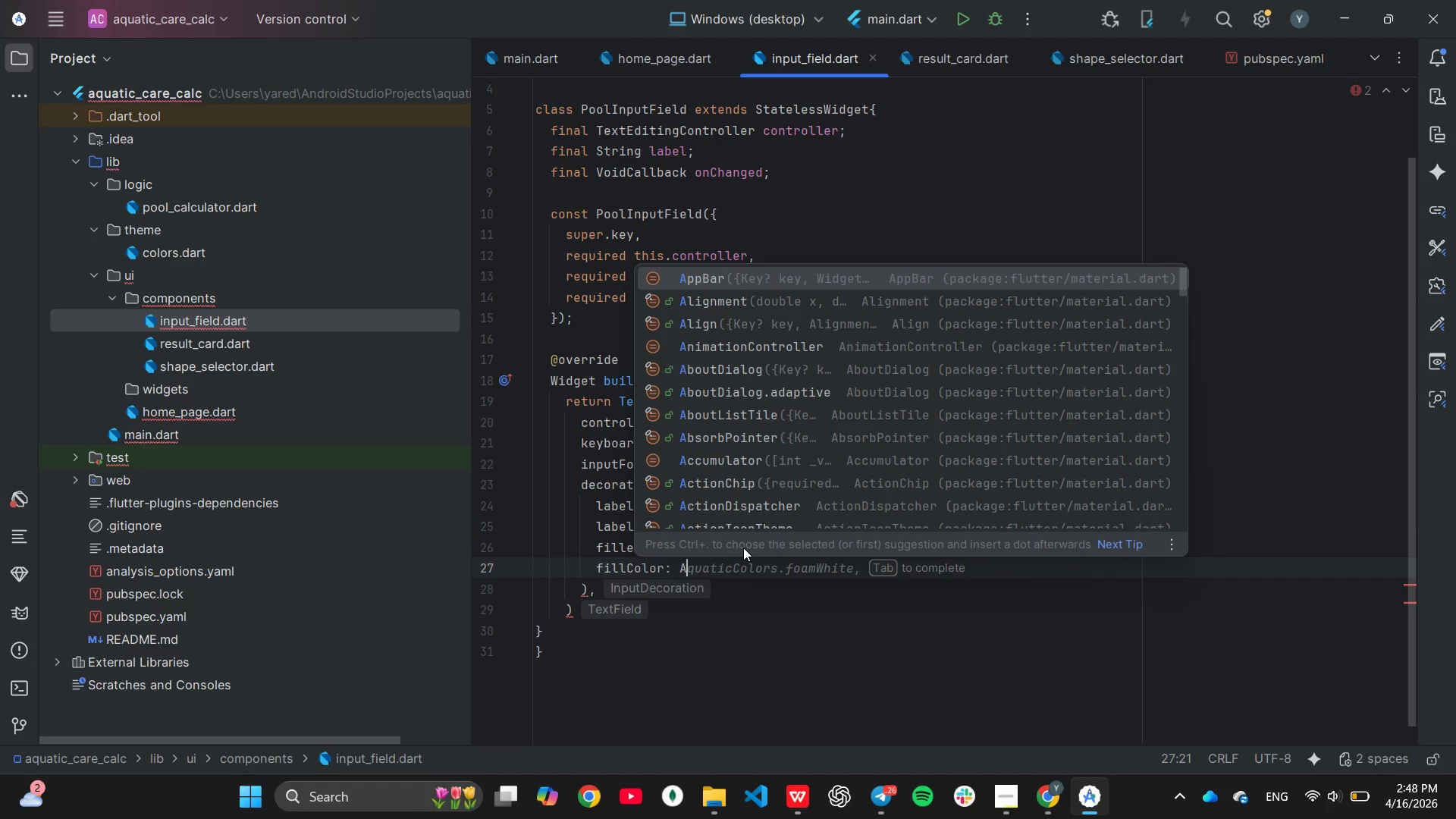 
key(Tab)
 